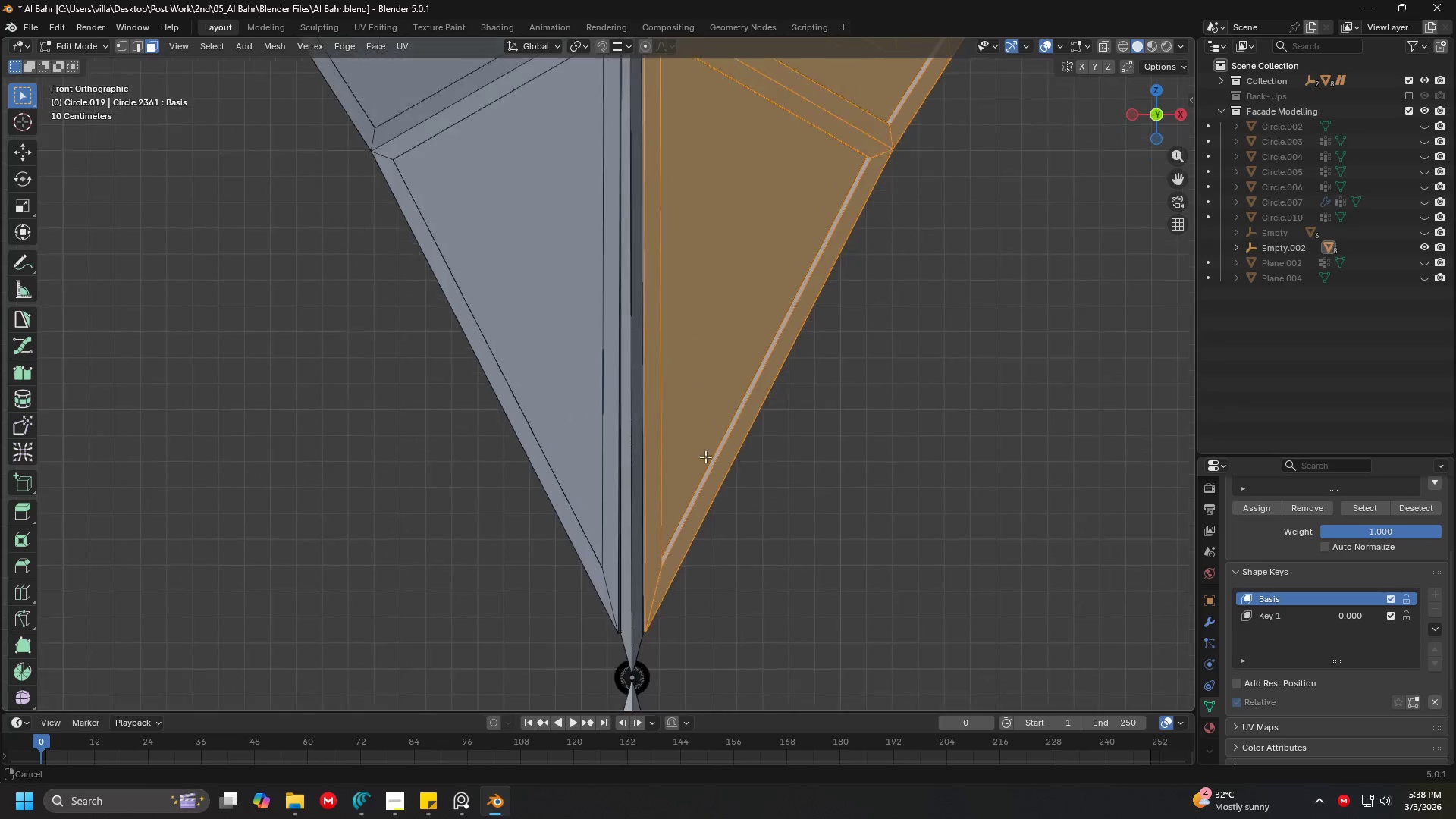 
hold_key(key=ShiftLeft, duration=0.91)
 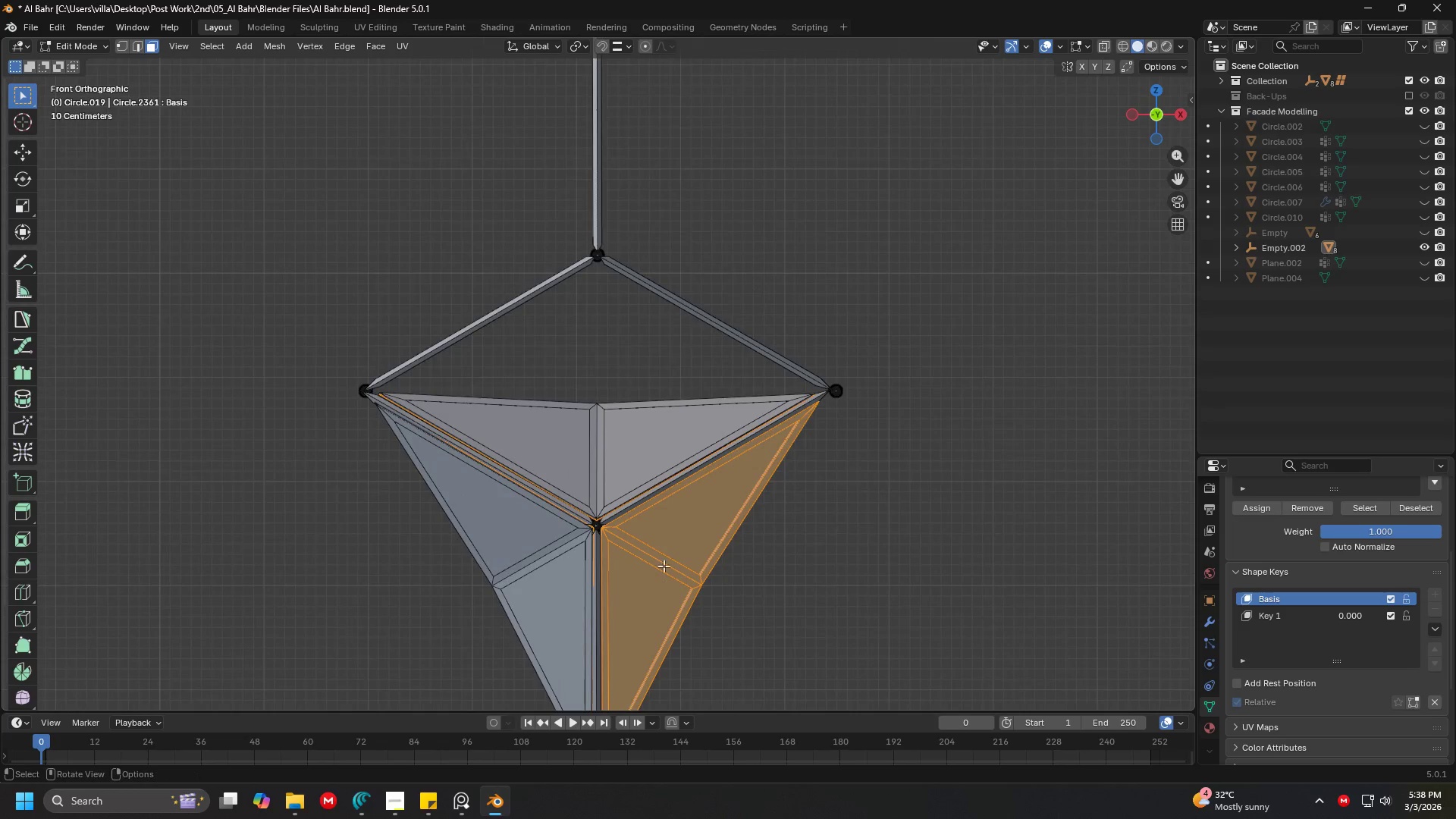 
scroll: coordinate [678, 479], scroll_direction: down, amount: 6.0
 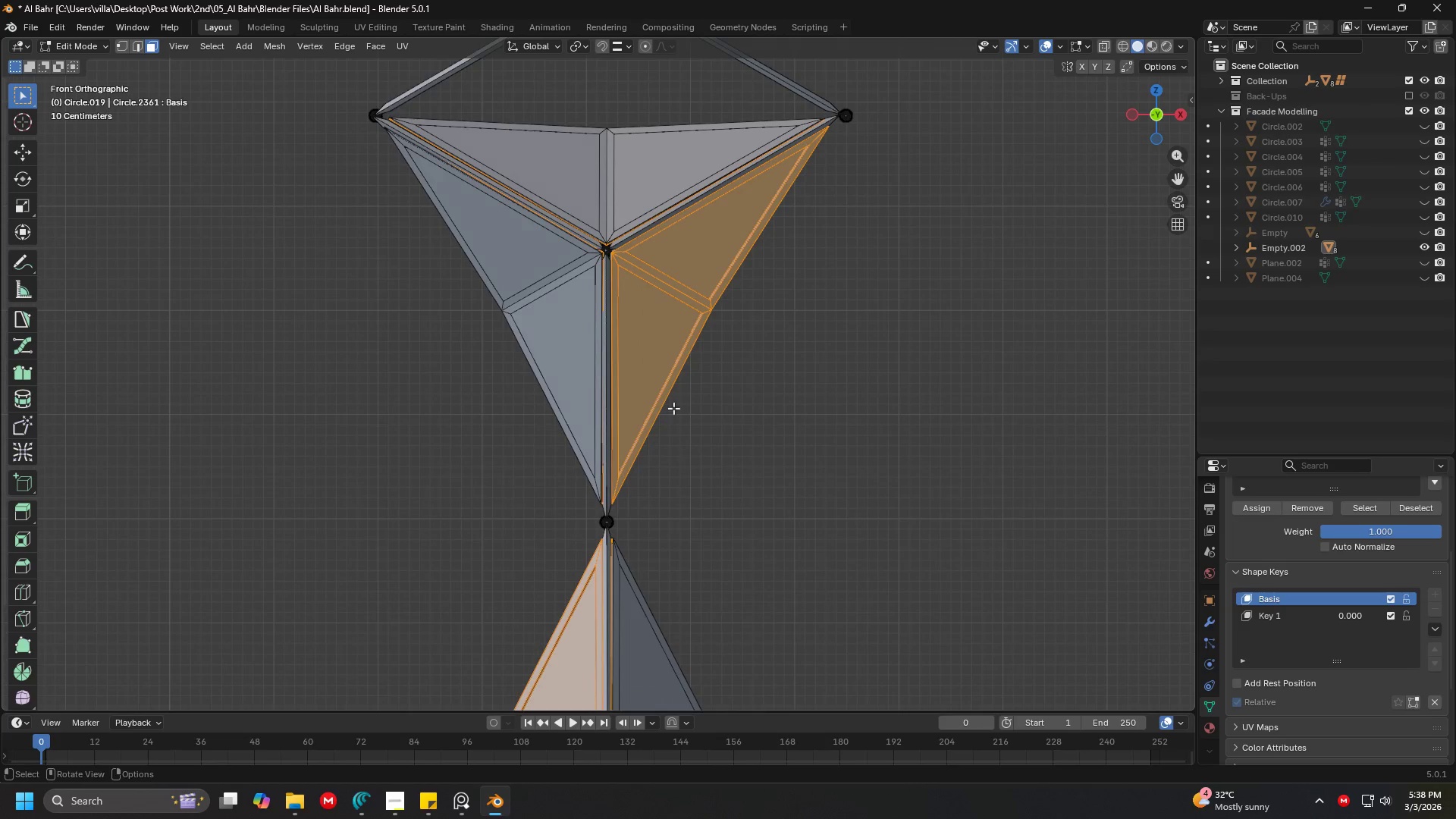 
hold_key(key=ShiftLeft, duration=0.69)
 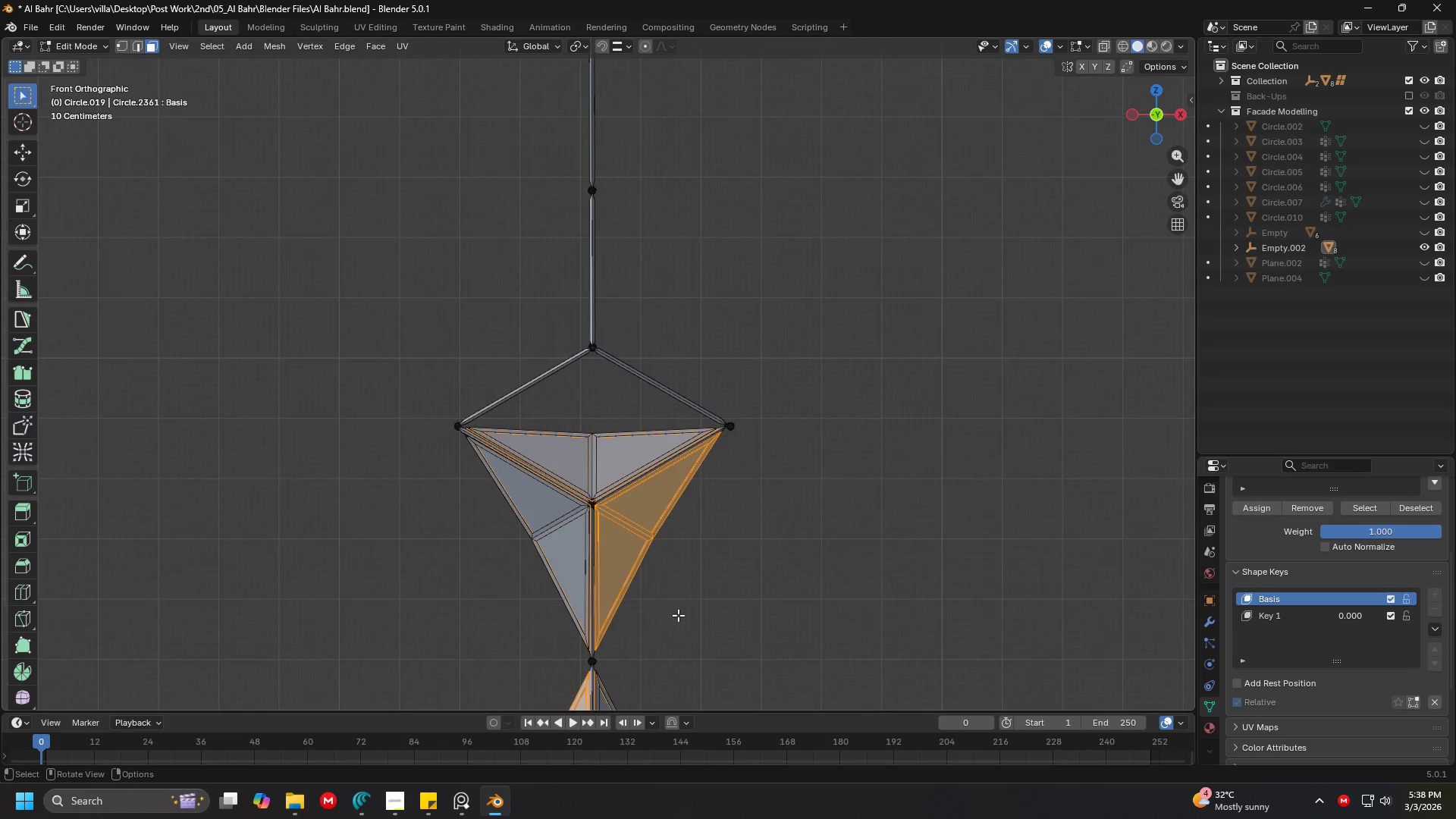 
scroll: coordinate [665, 544], scroll_direction: down, amount: 3.0
 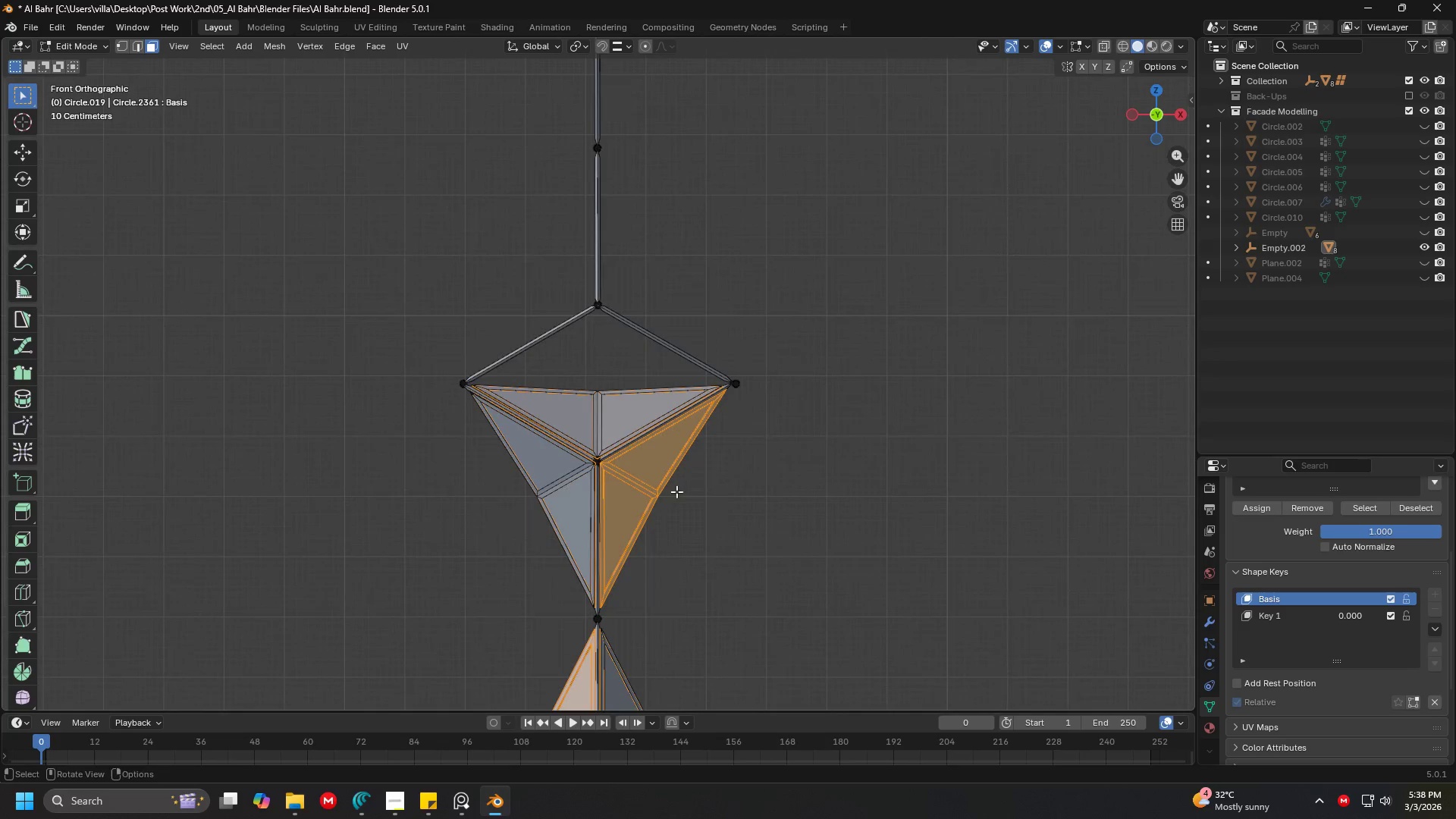 
key(A)
 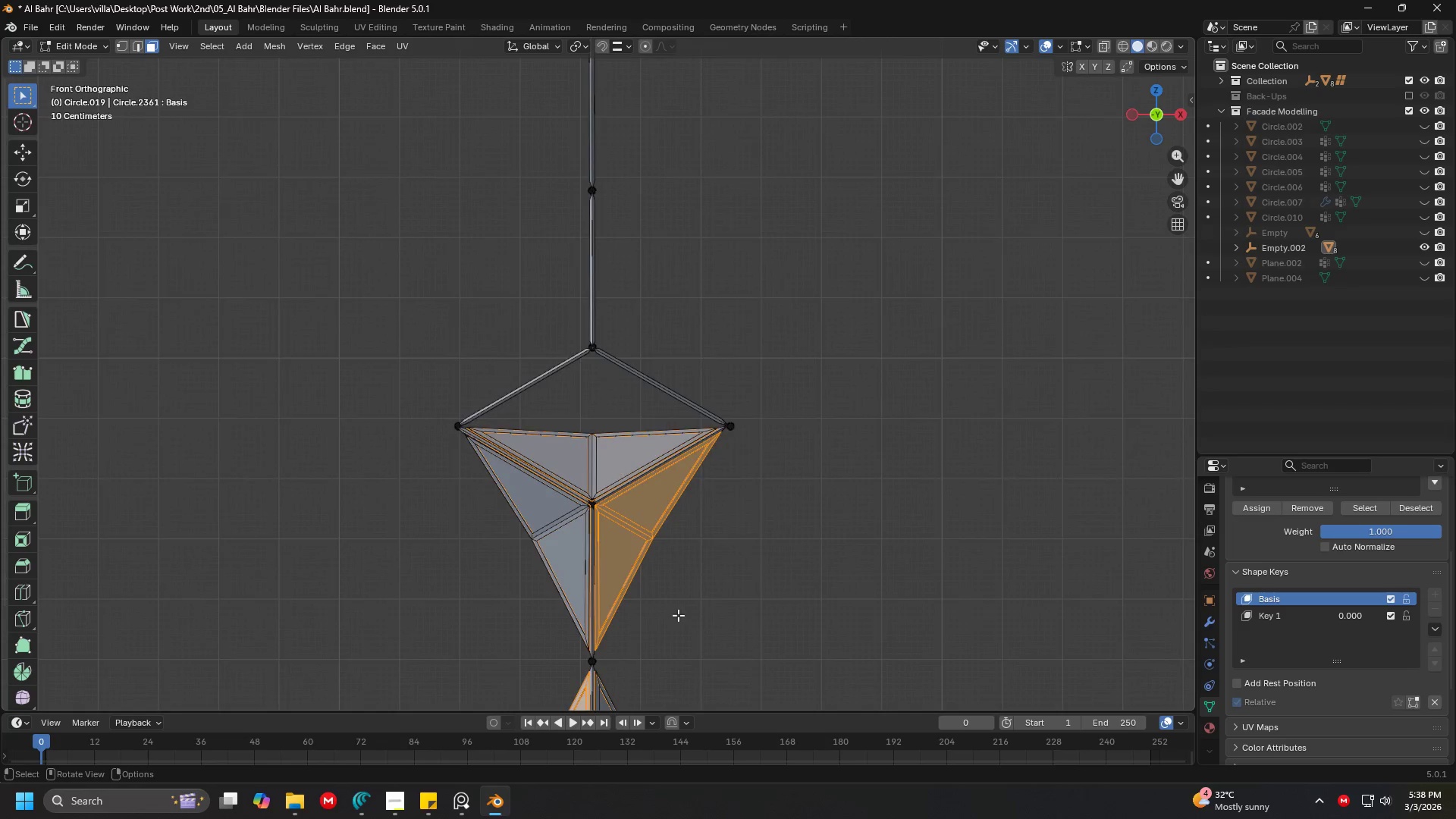 
hold_key(key=ShiftLeft, duration=1.53)
 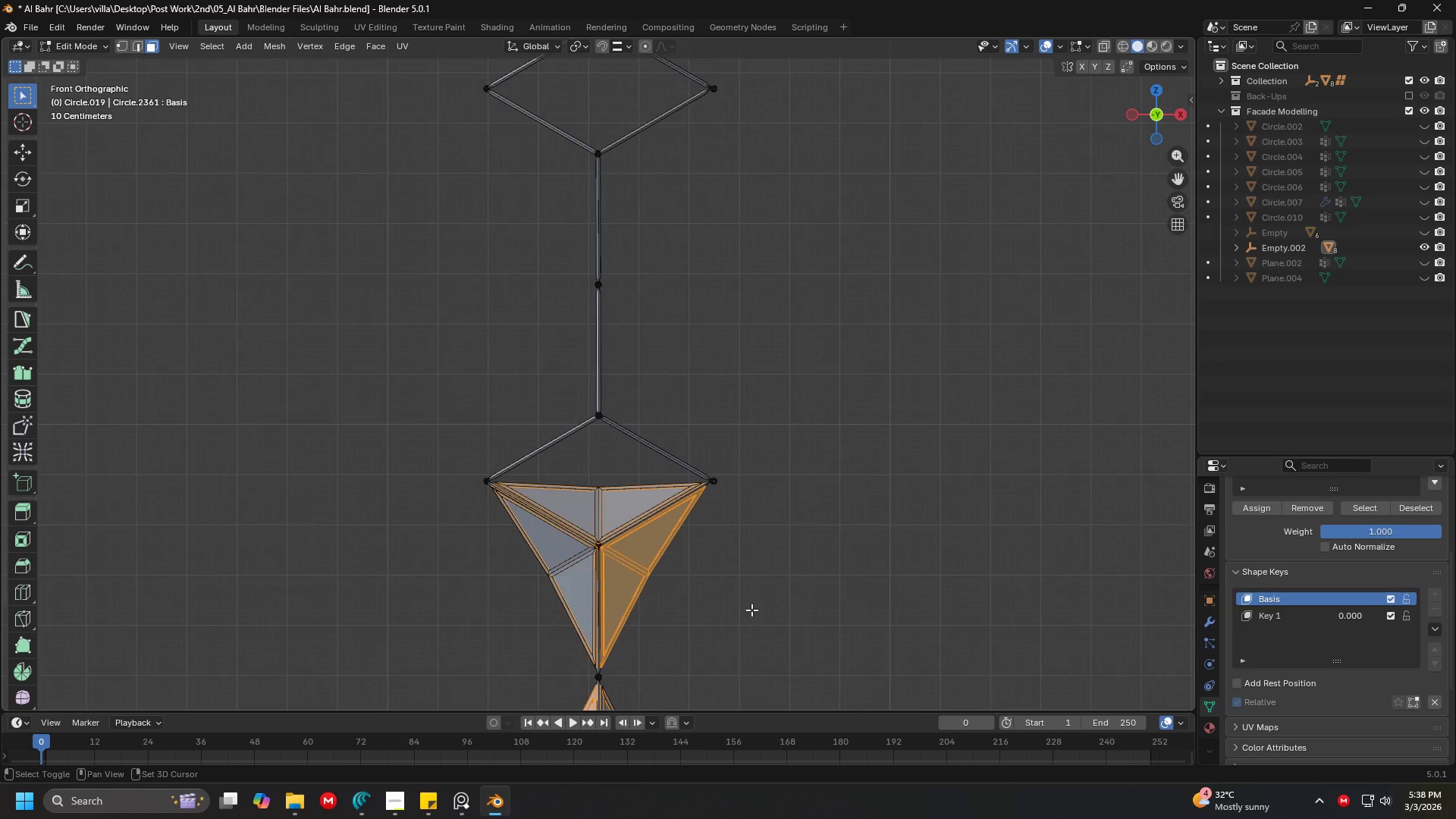 
scroll: coordinate [678, 615], scroll_direction: down, amount: 1.0
 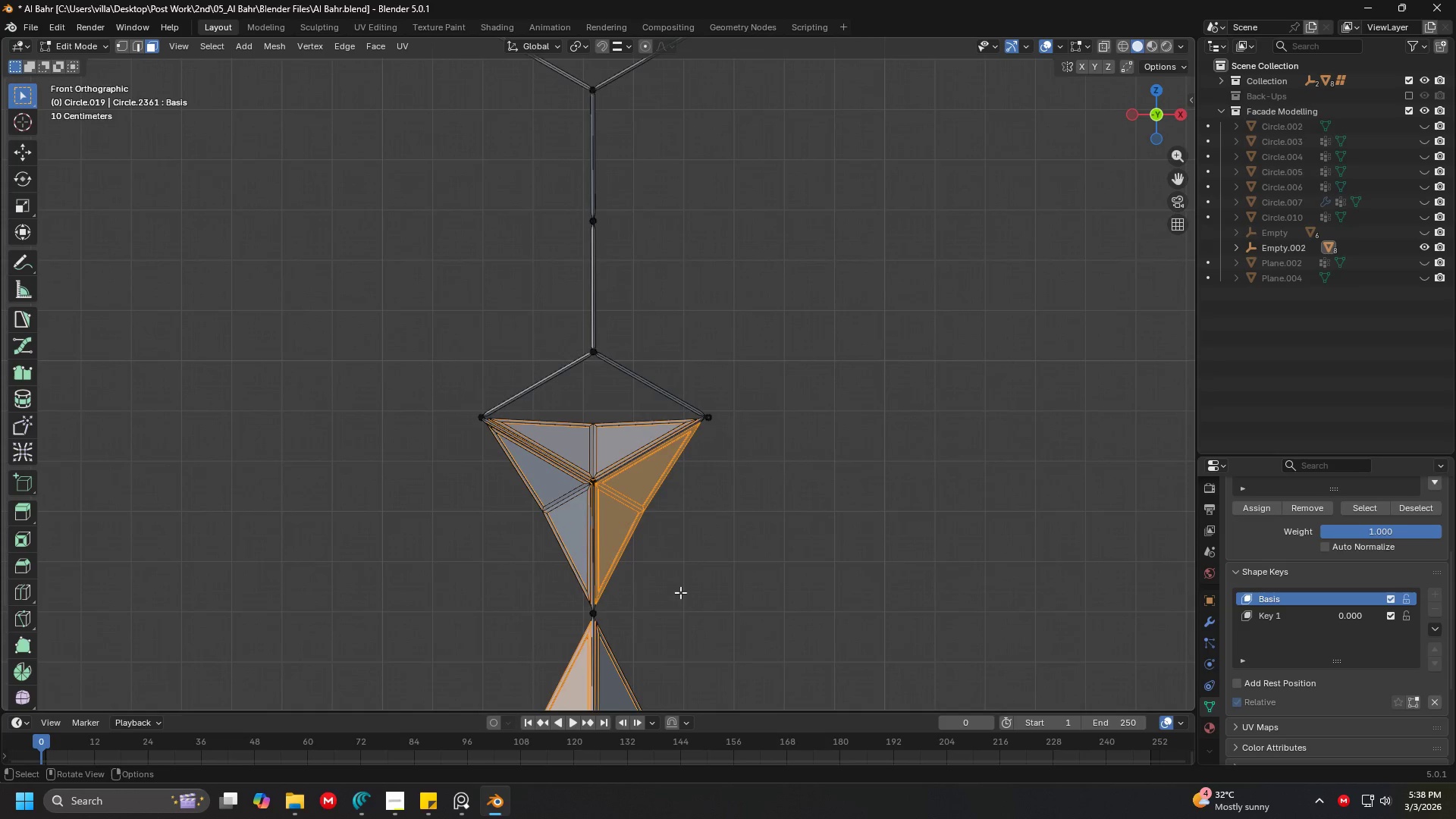 
hold_key(key=ShiftLeft, duration=1.51)
 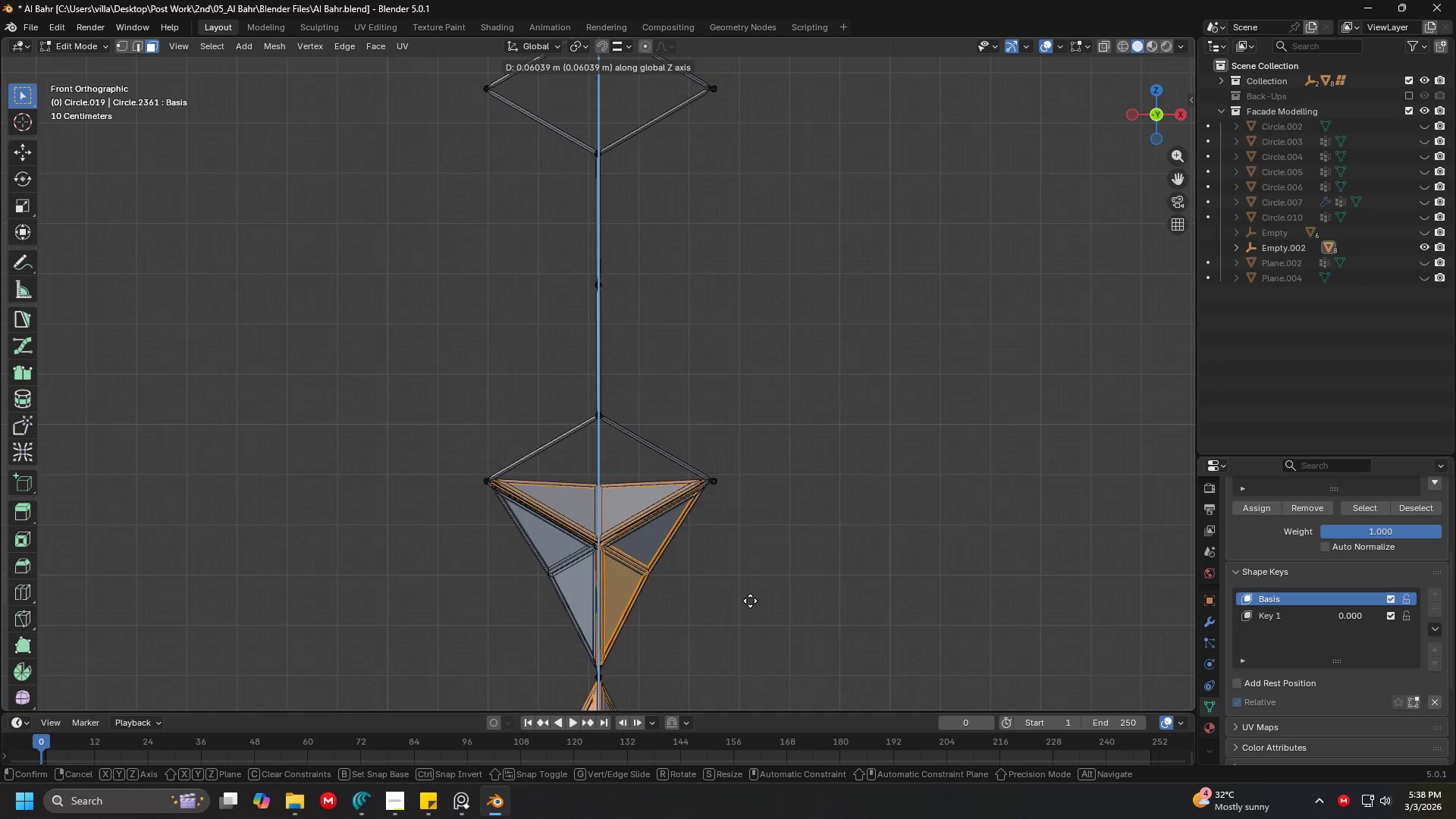 
key(Shift+D)
 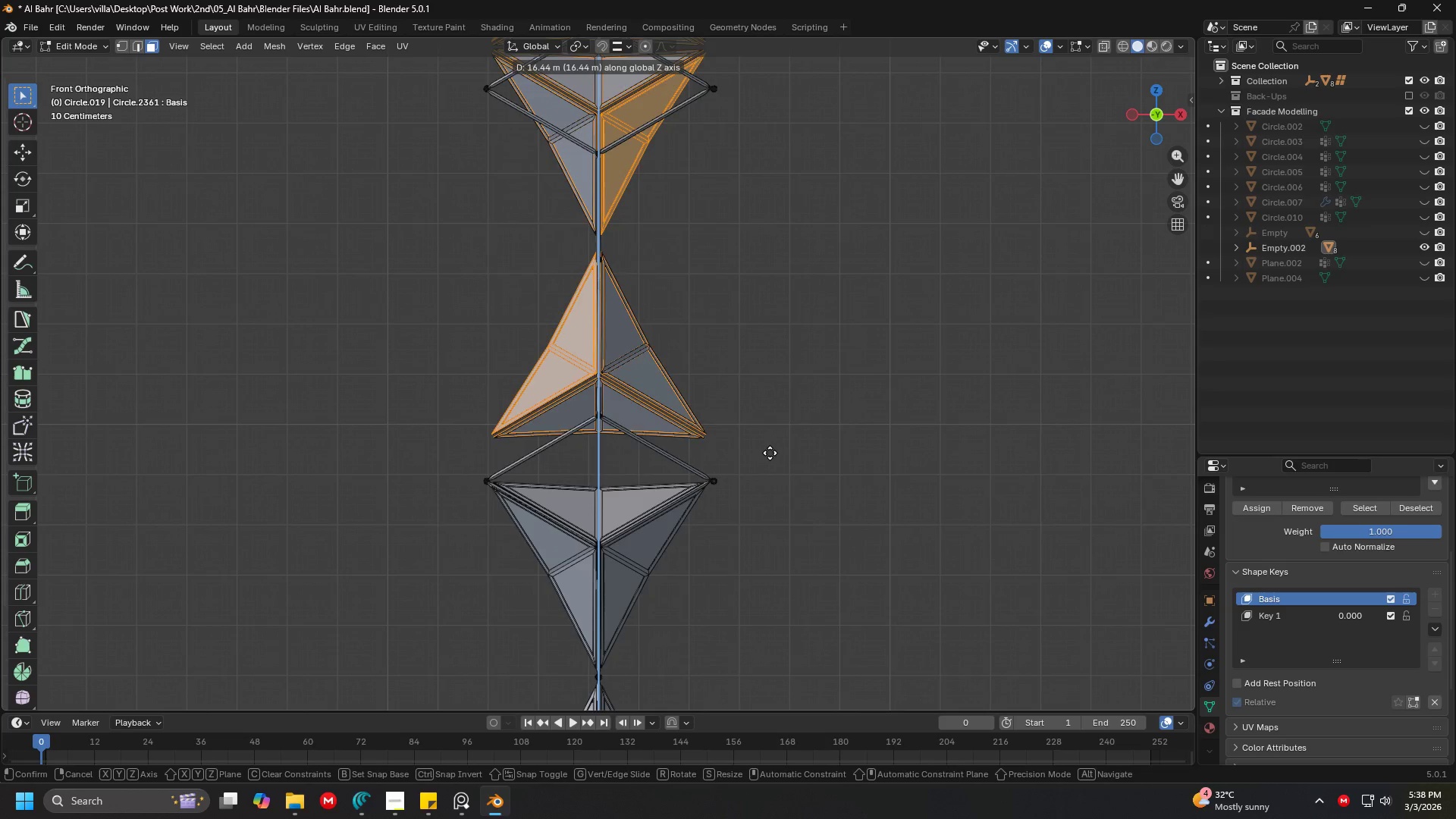 
left_click([767, 463])
 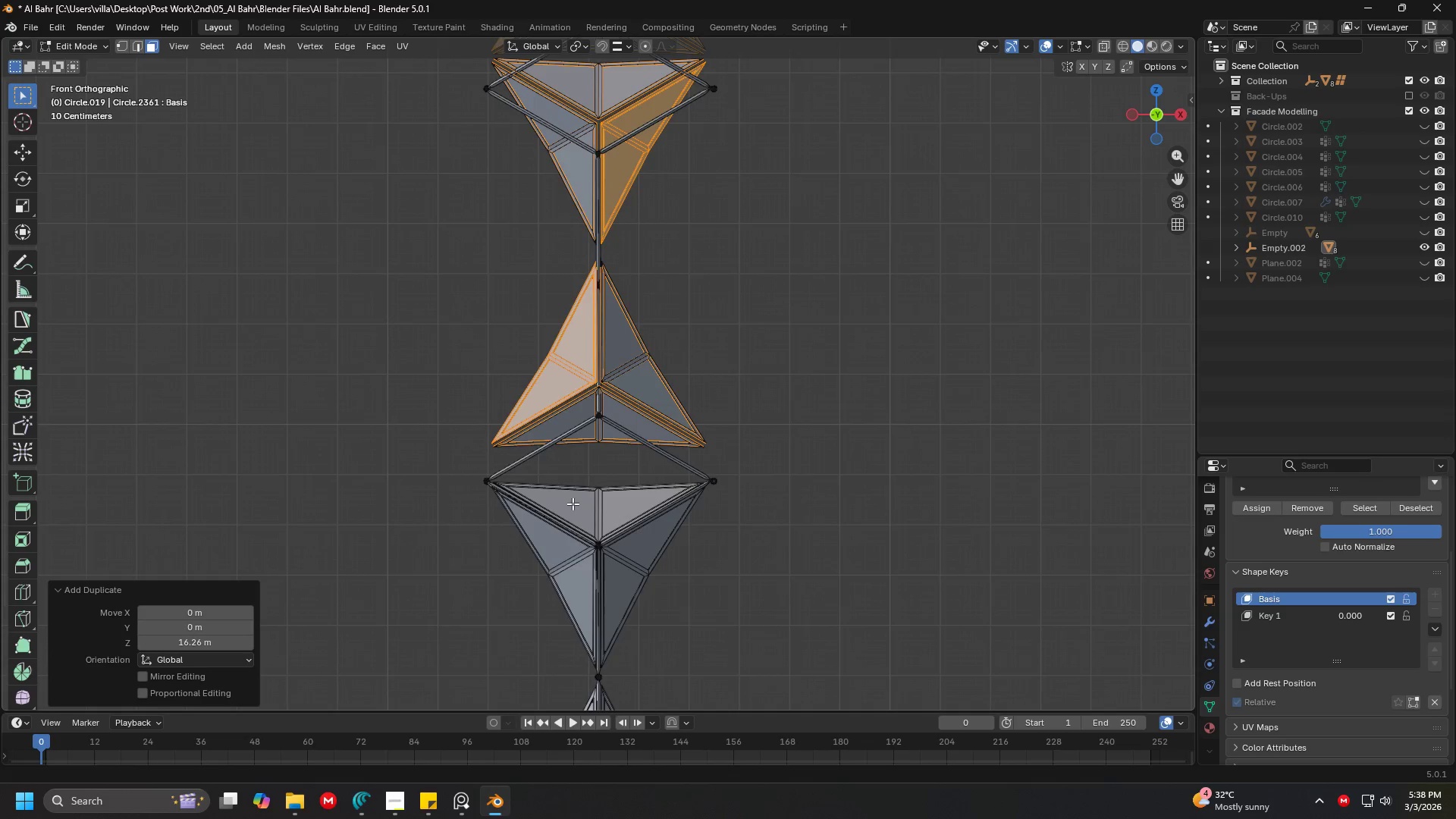 
key(Shift+ShiftLeft)
 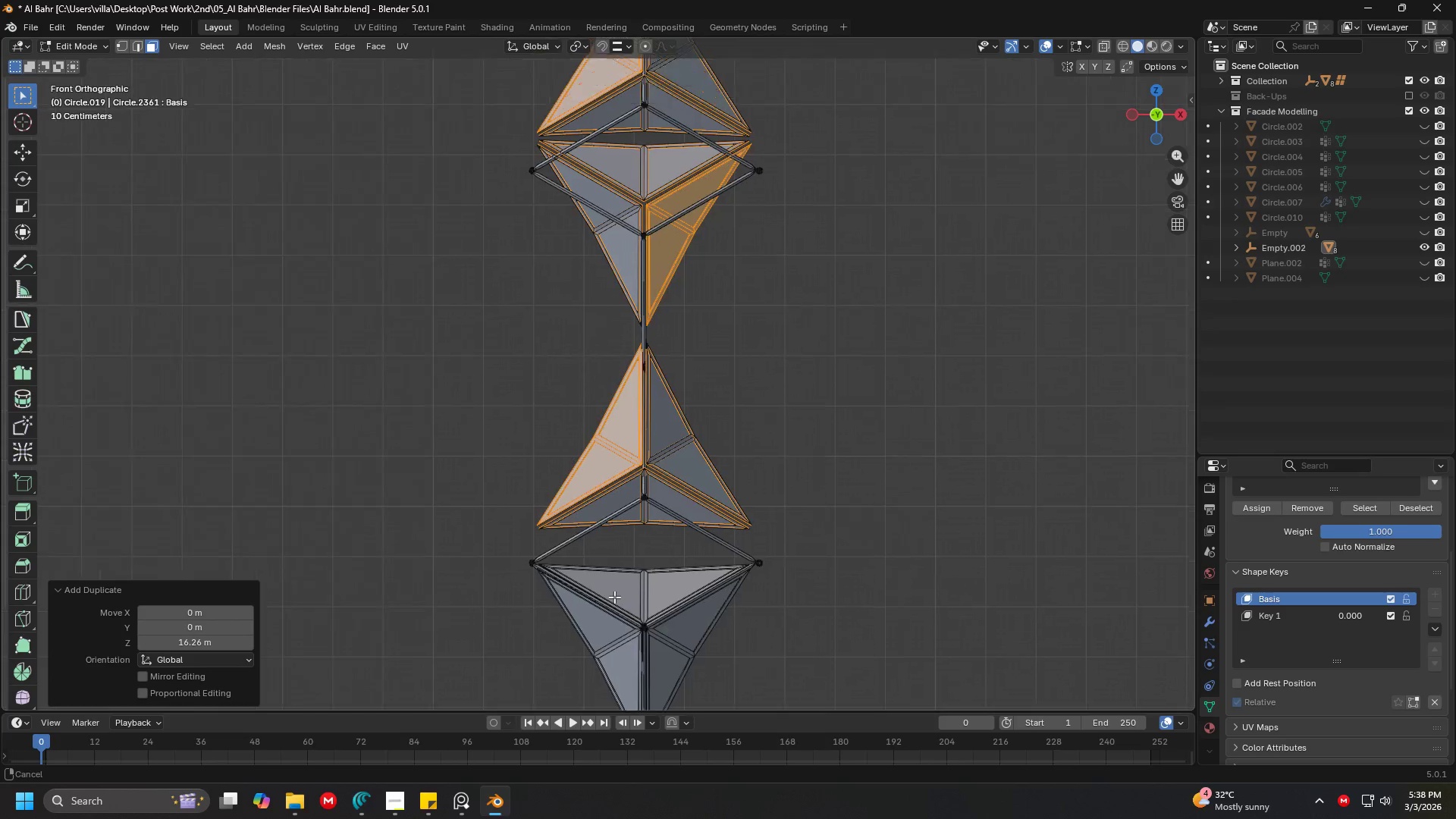 
key(Shift+ShiftLeft)
 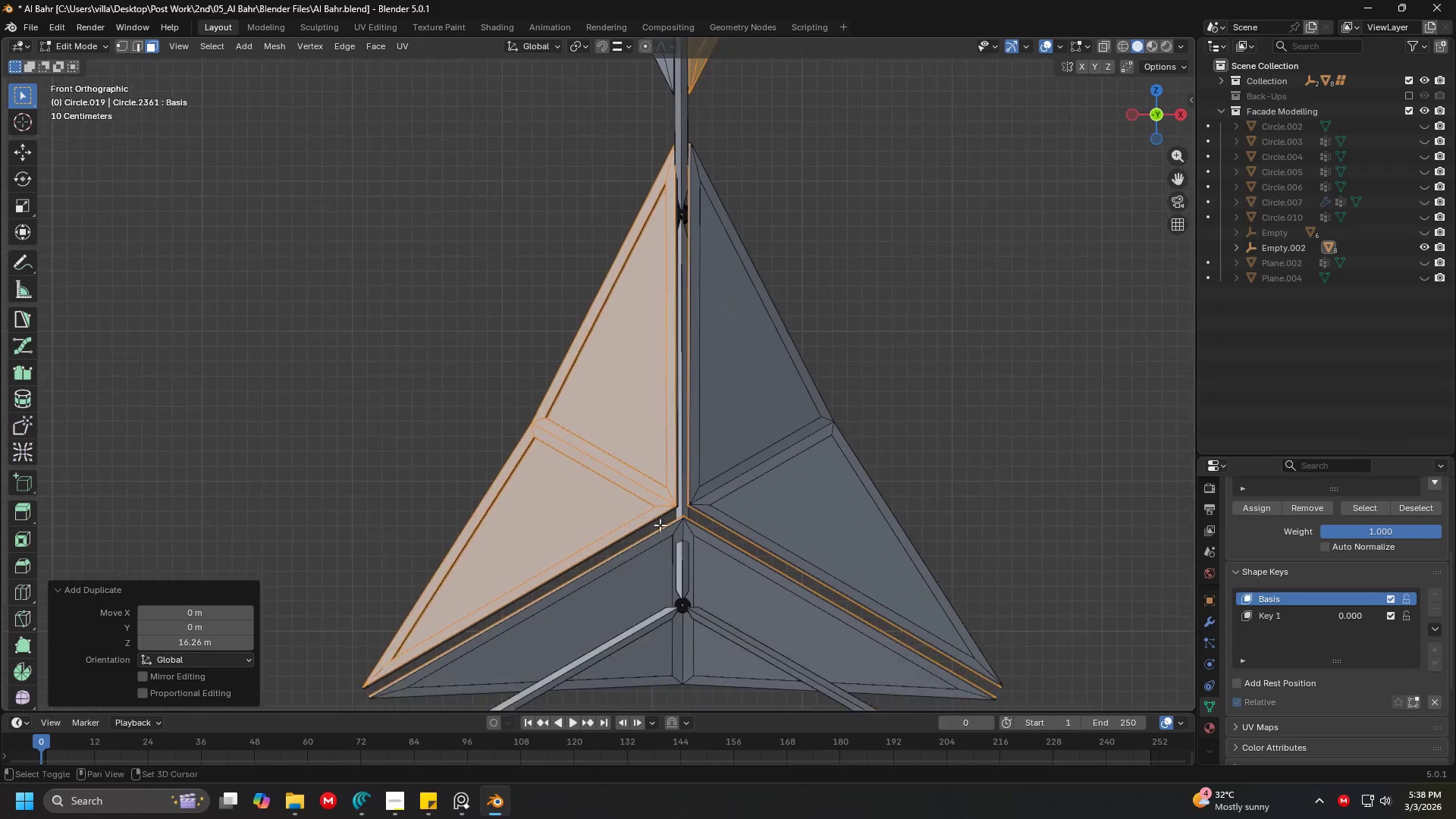 
scroll: coordinate [633, 620], scroll_direction: up, amount: 6.0
 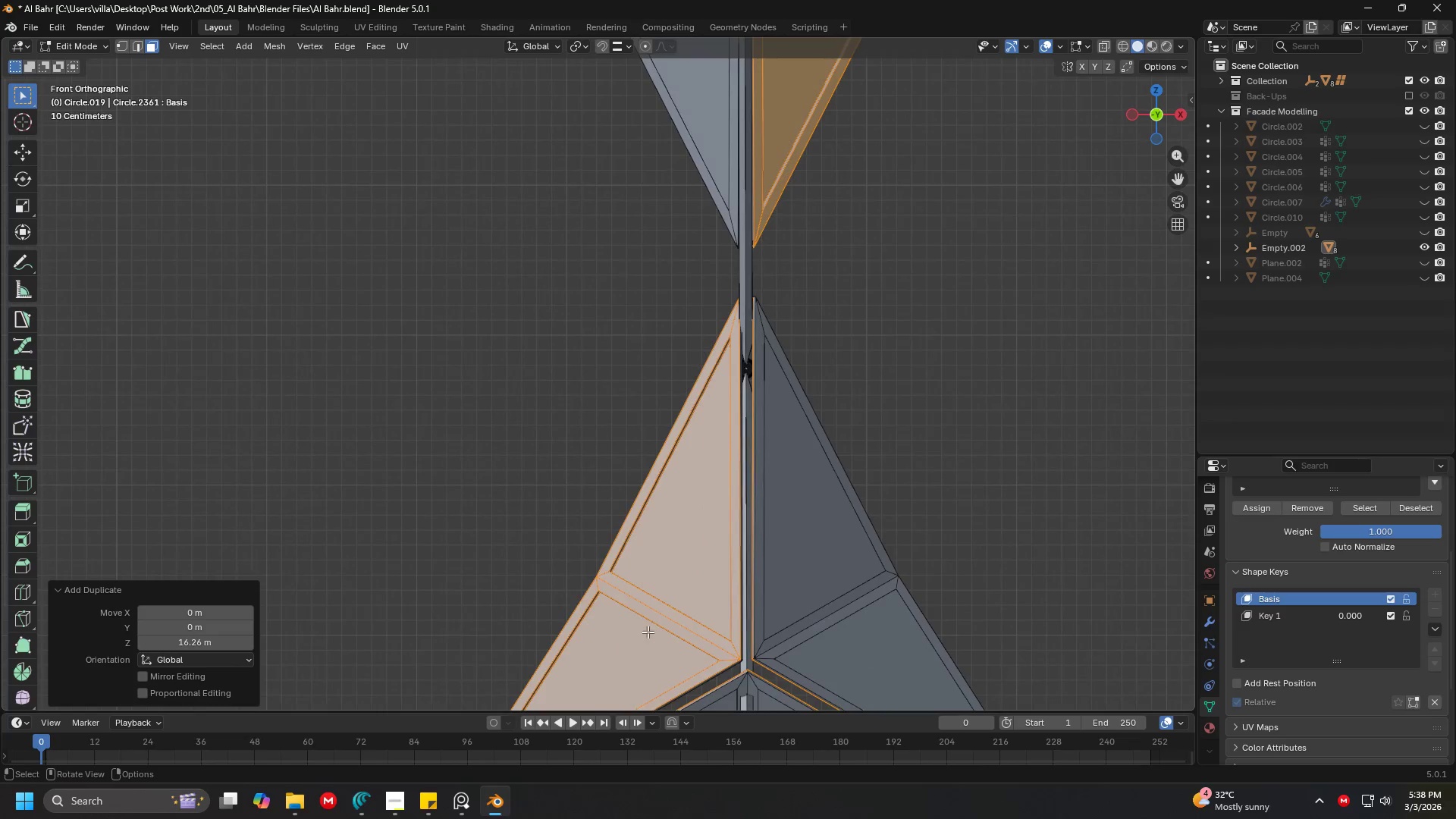 
key(Shift+ShiftLeft)
 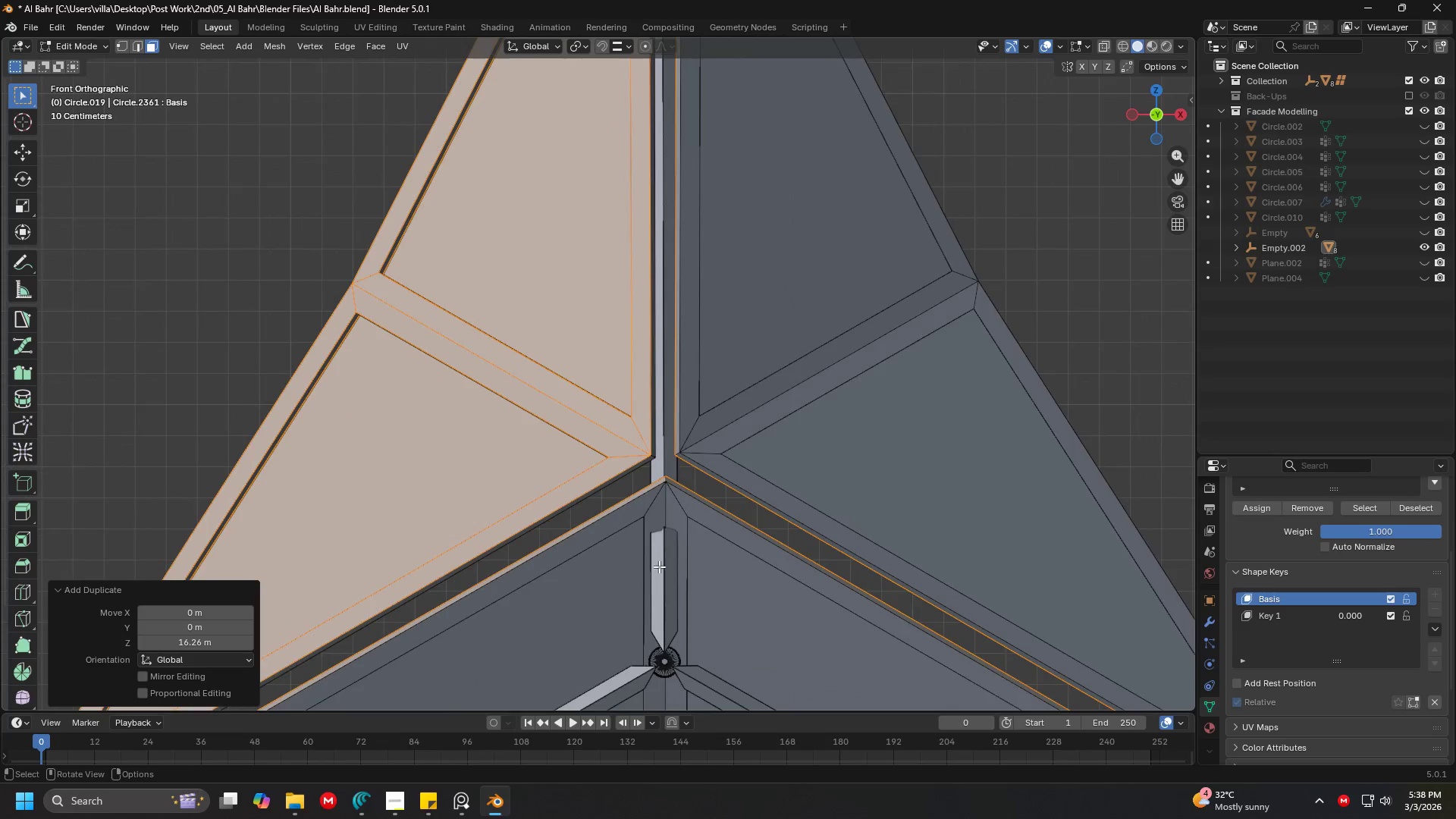 
scroll: coordinate [671, 536], scroll_direction: up, amount: 4.0
 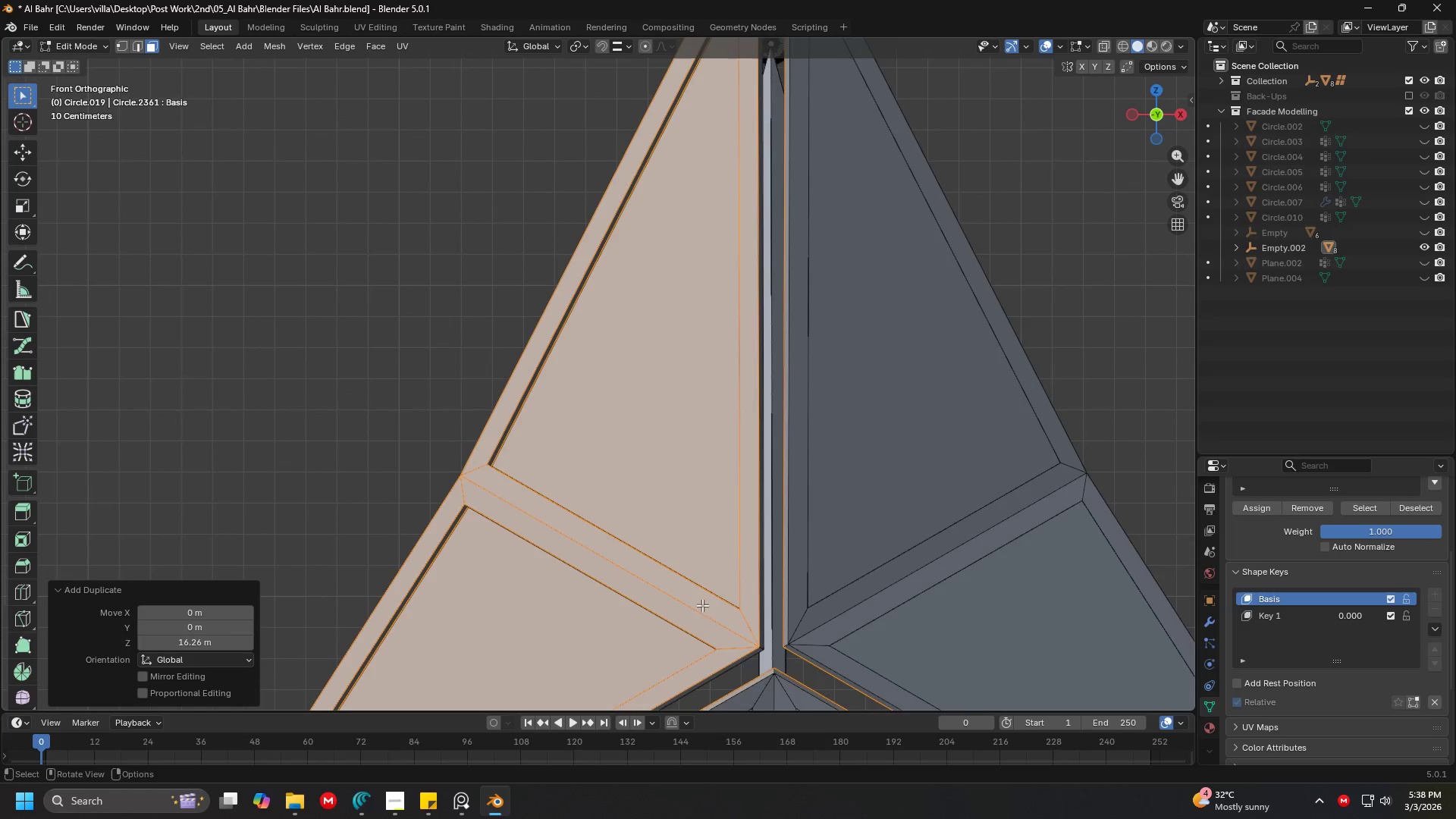 
hold_key(key=ShiftLeft, duration=0.33)
 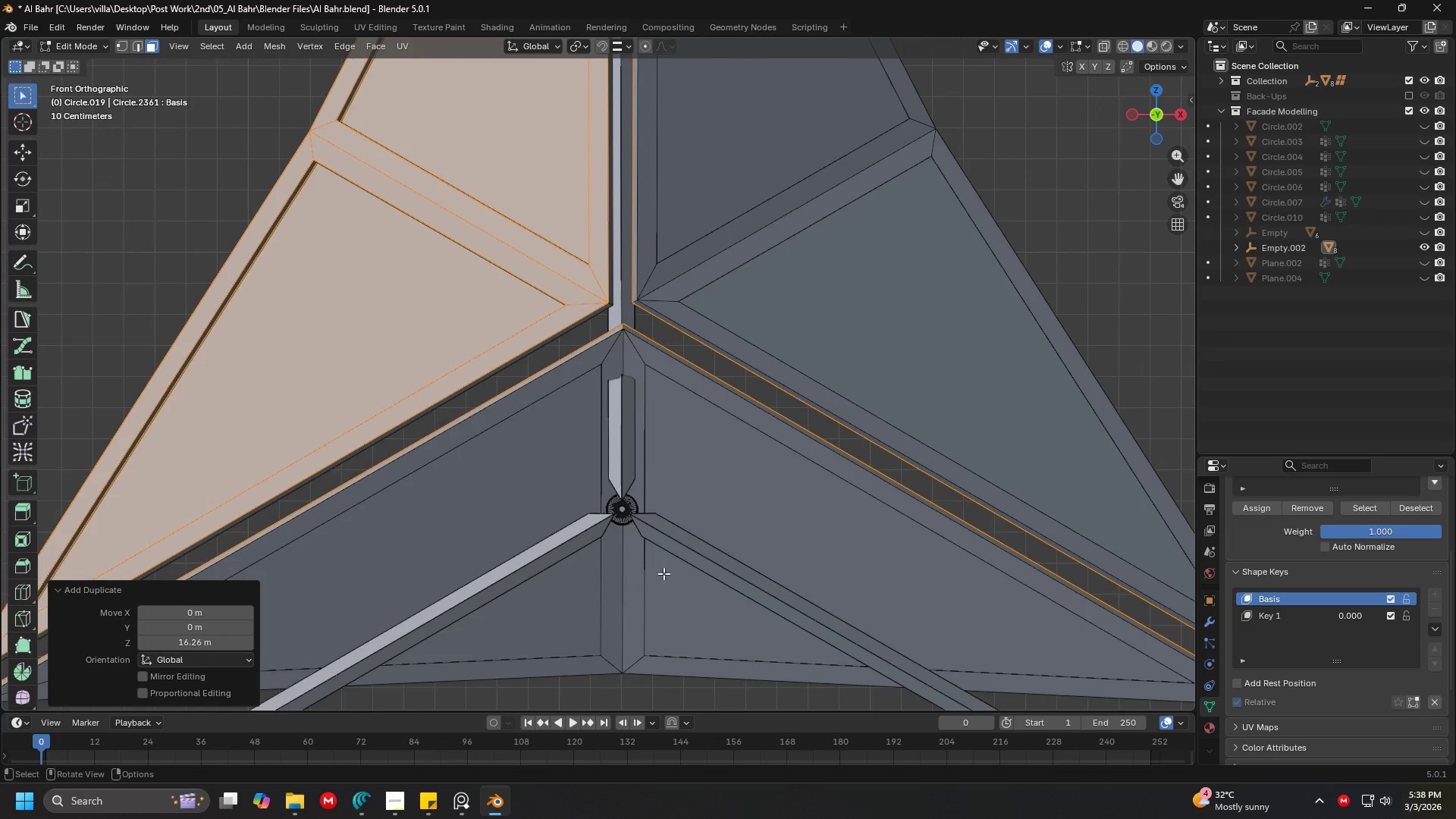 
key(G)
 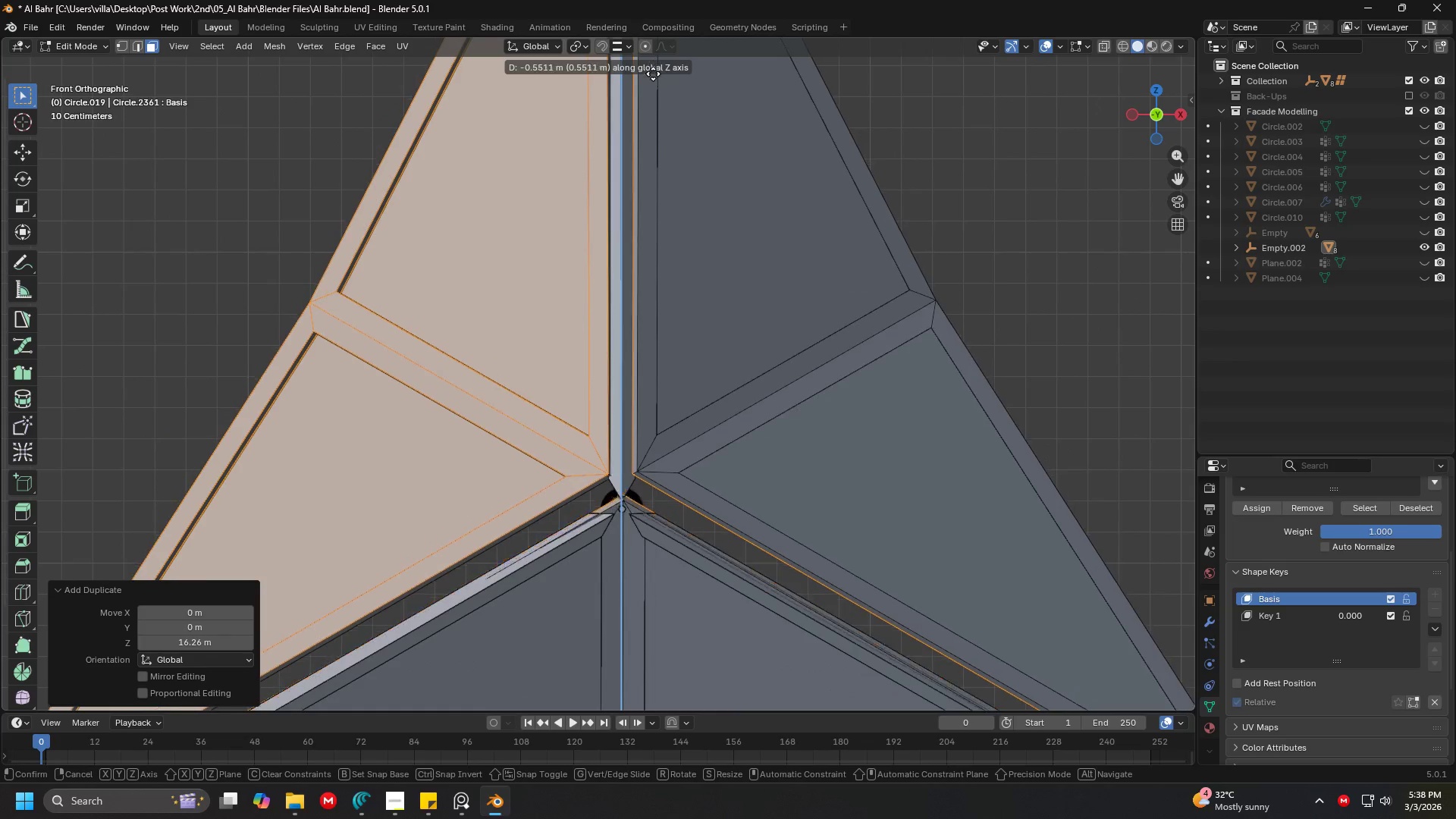 
left_click([653, 89])
 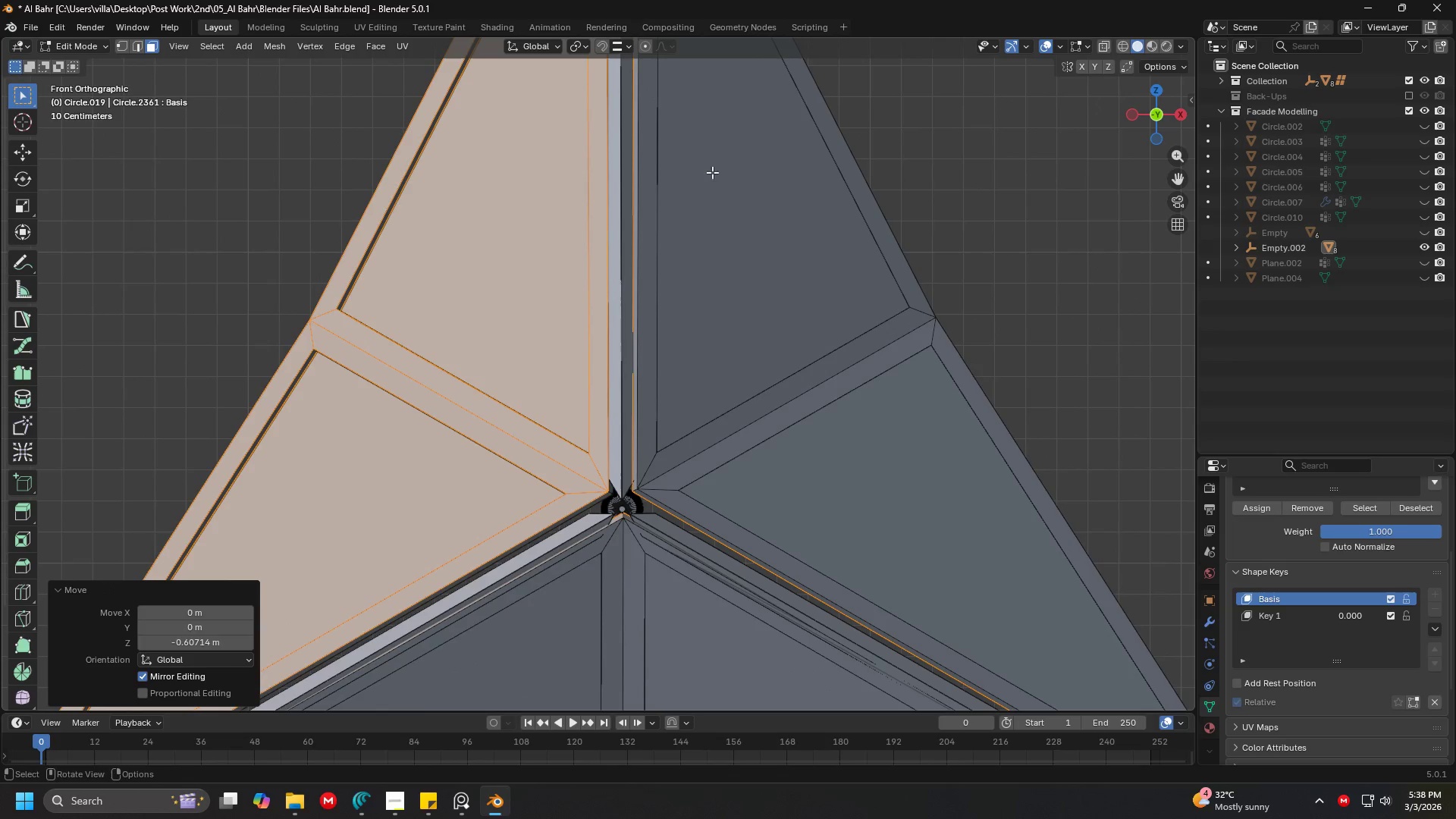 
key(Shift+ShiftLeft)
 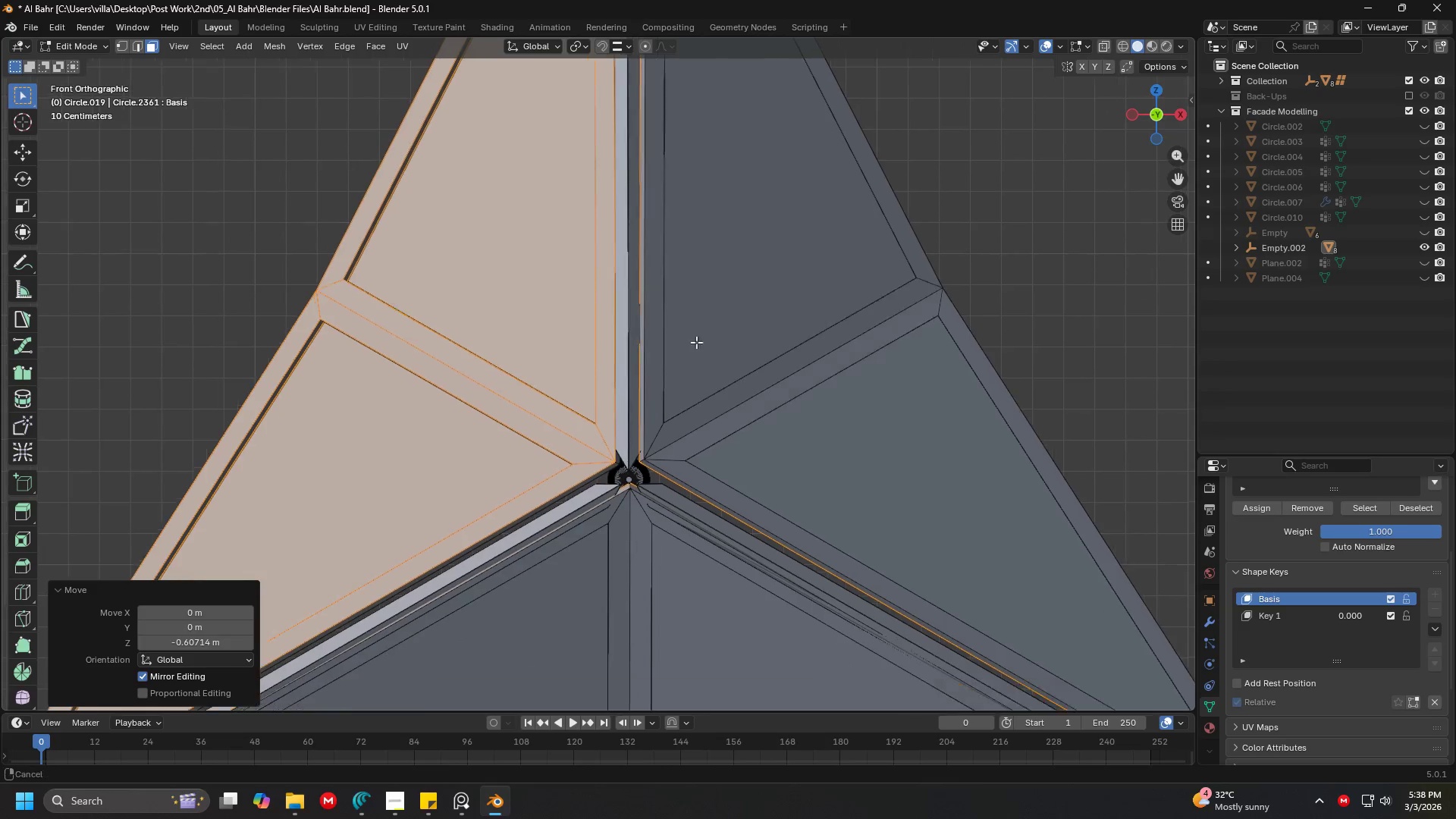 
key(Shift+ShiftLeft)
 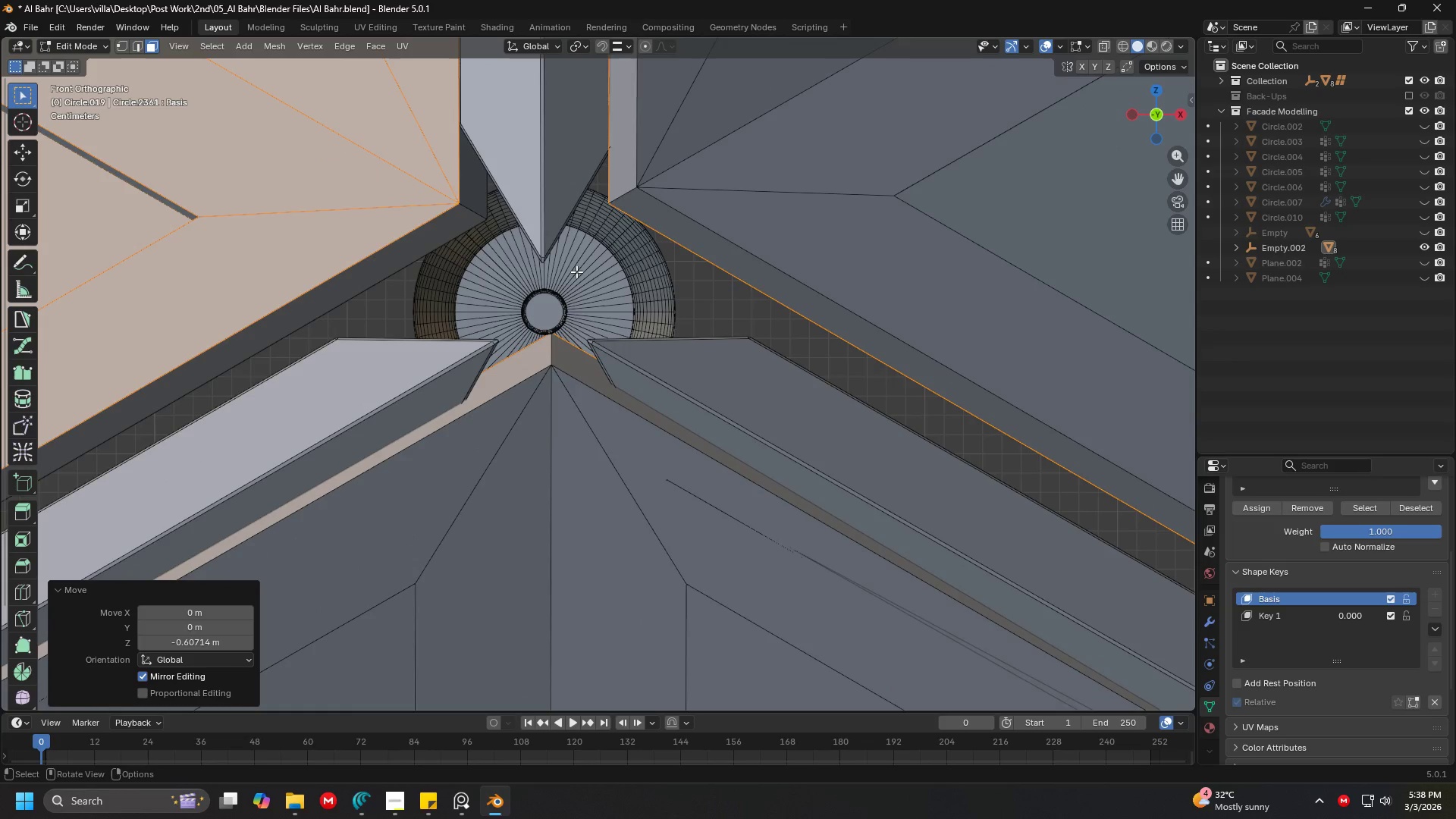 
key(G)
 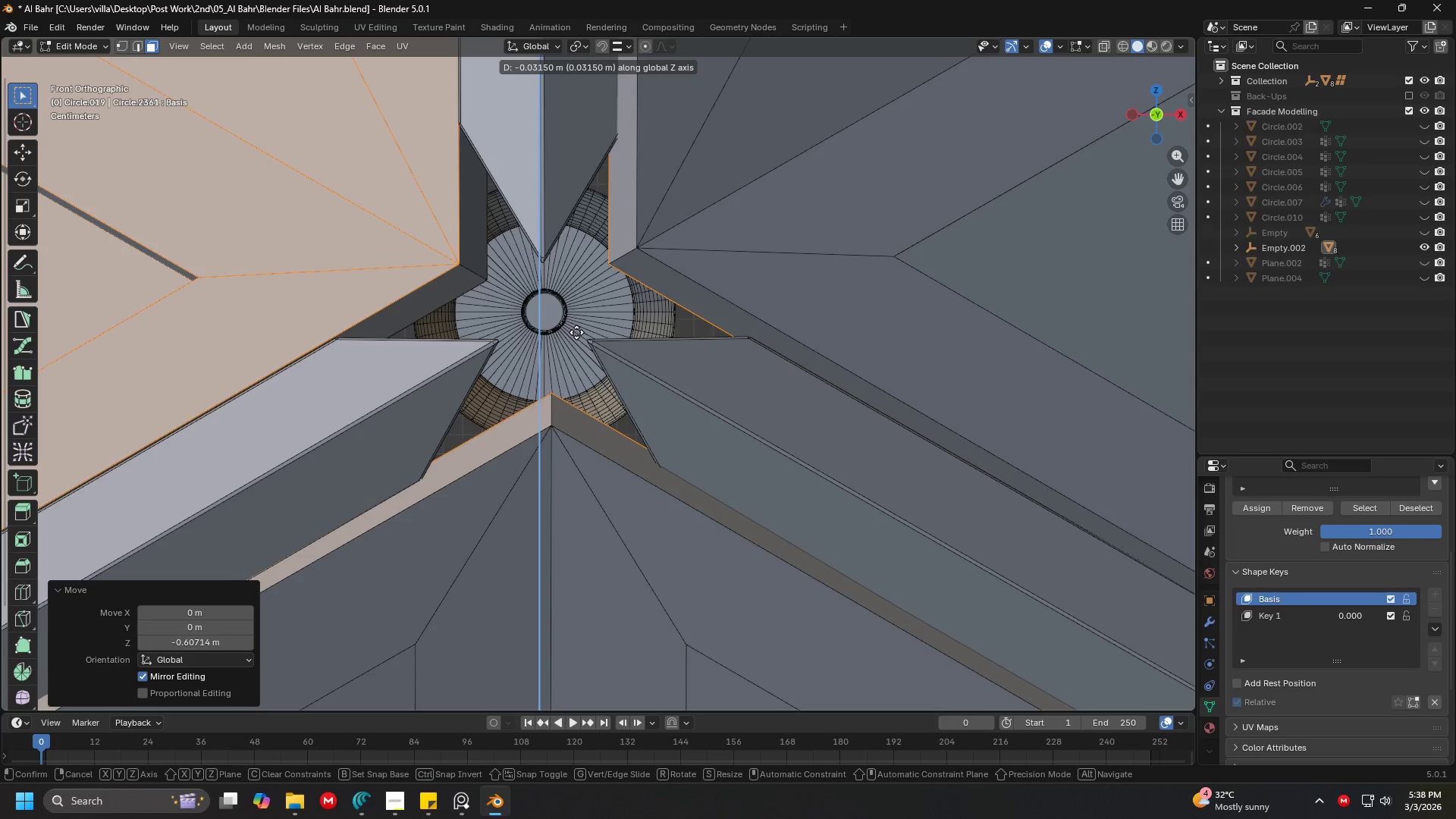 
scroll: coordinate [576, 271], scroll_direction: up, amount: 10.0
 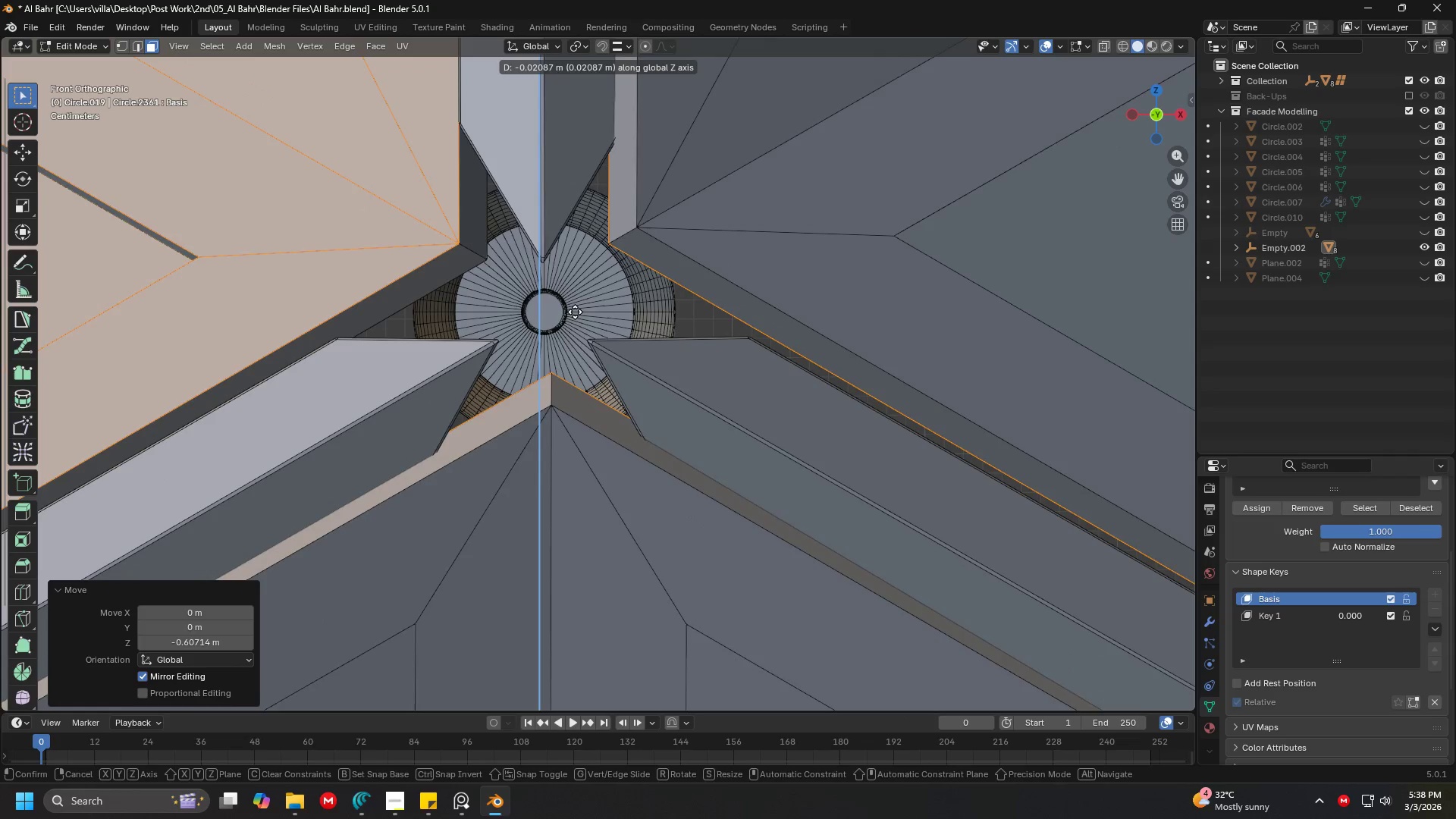 
left_click([575, 335])
 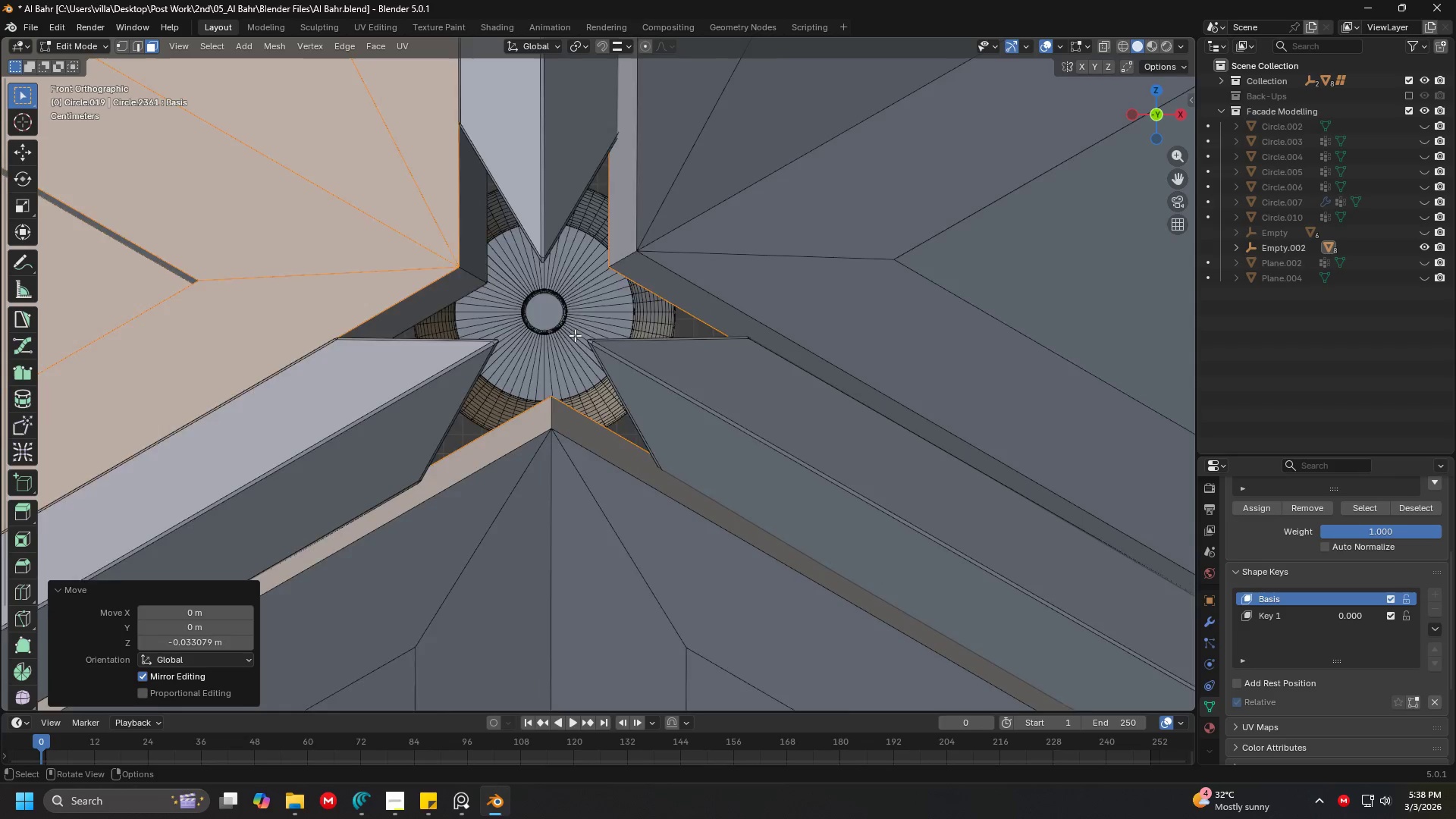 
hold_key(key=ShiftLeft, duration=0.48)
scroll: coordinate [575, 335], scroll_direction: down, amount: 6.0
 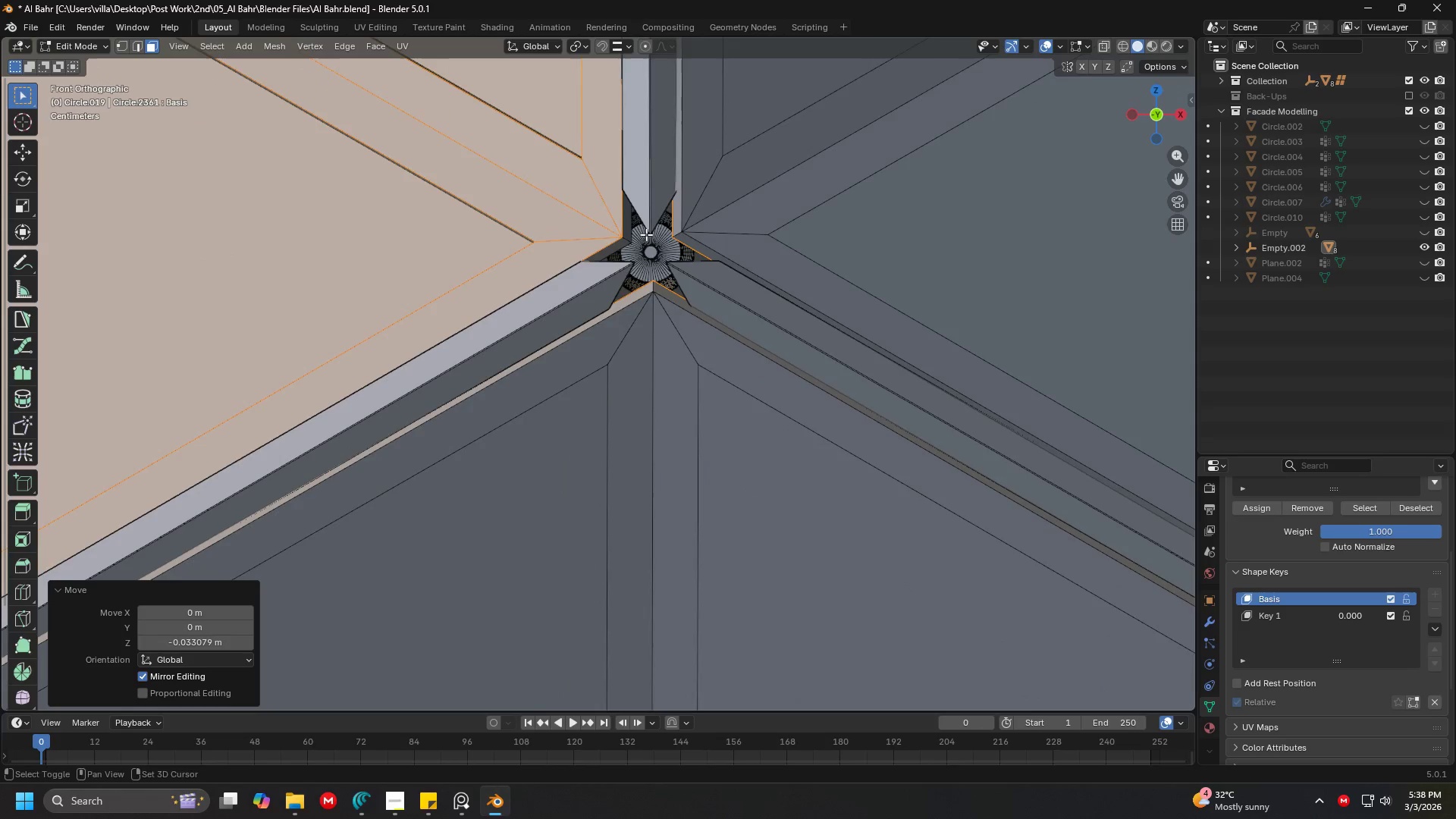 
hold_key(key=ShiftLeft, duration=1.5)
 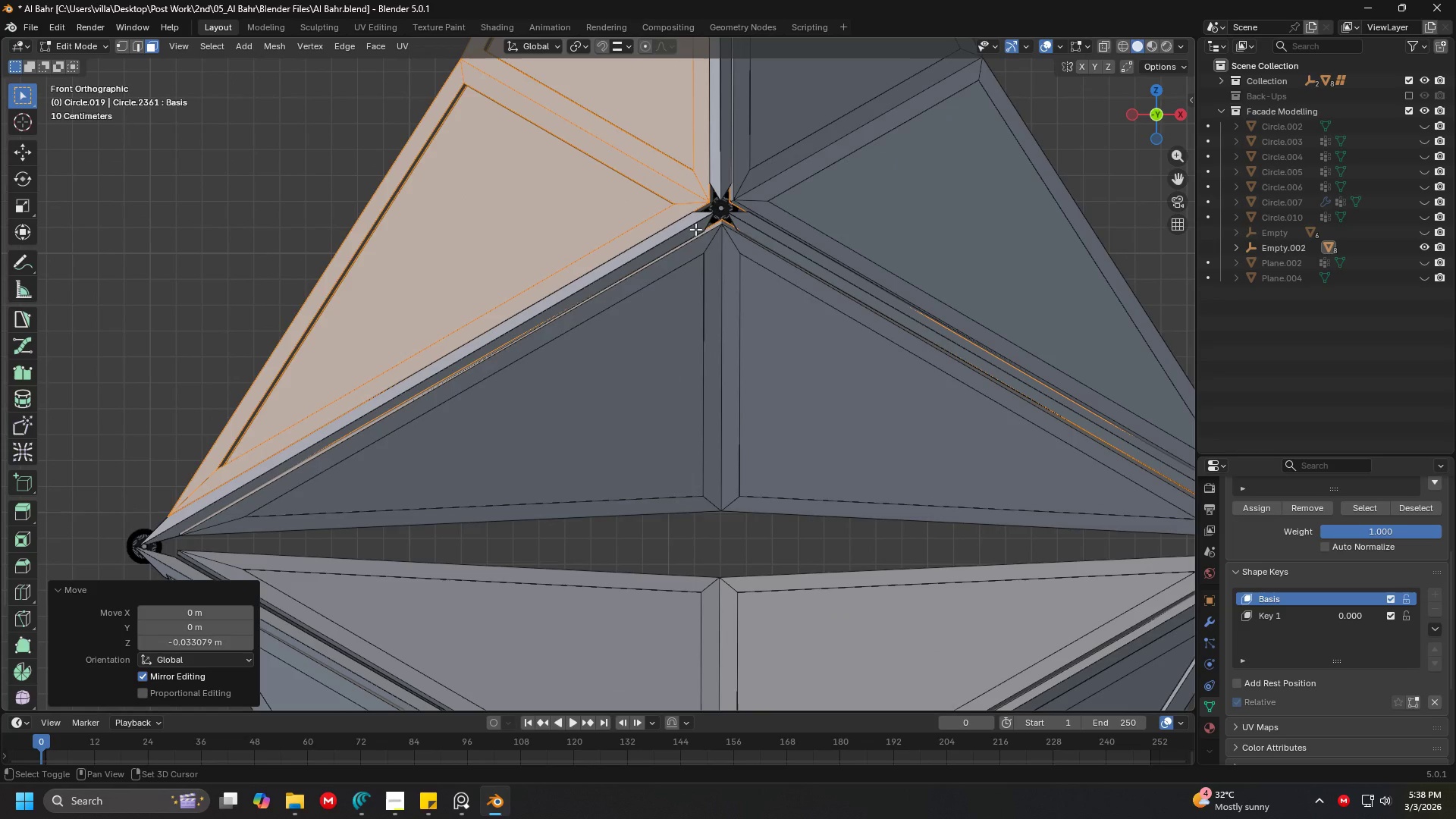 
scroll: coordinate [640, 250], scroll_direction: down, amount: 5.0
 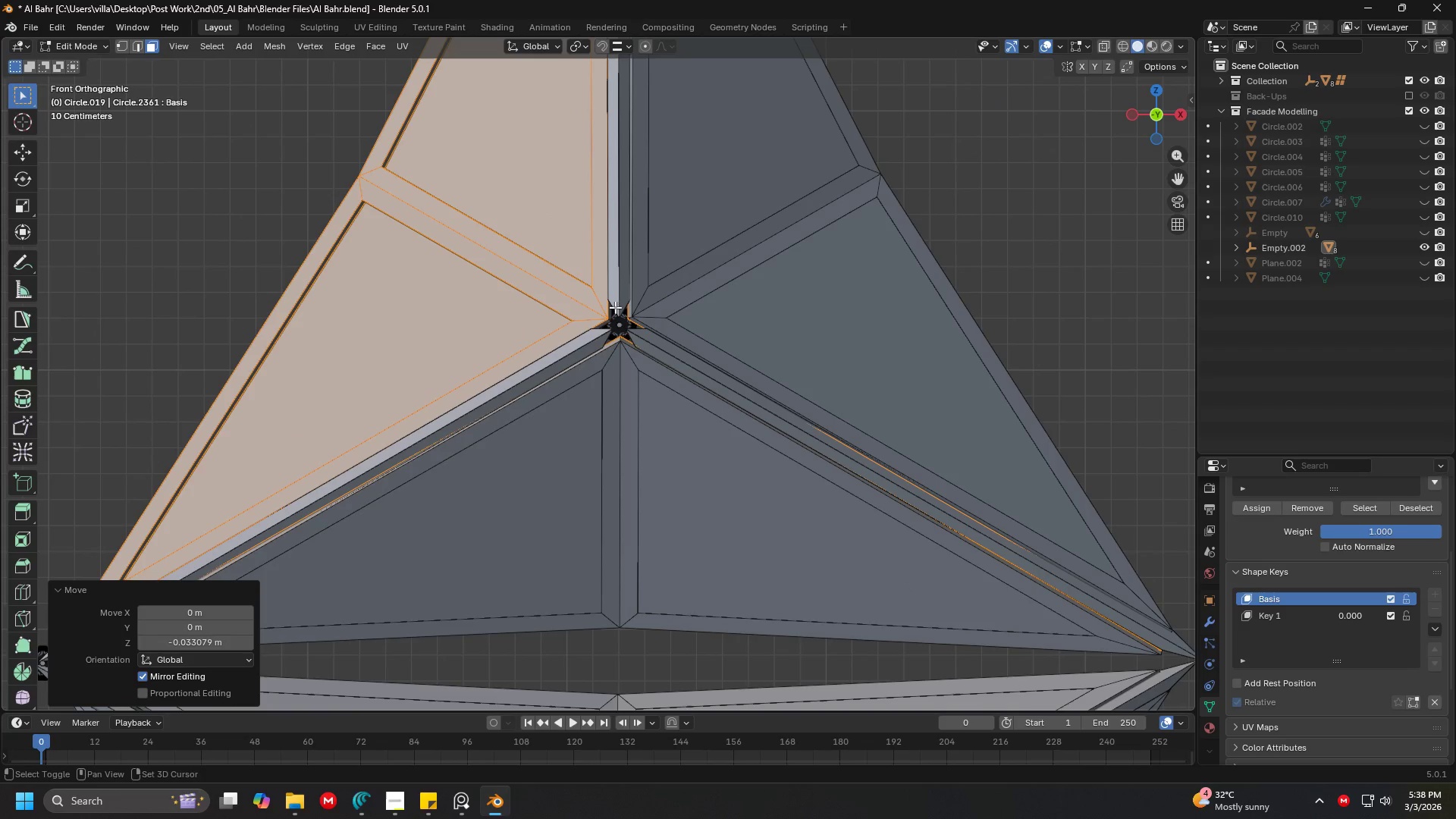 
hold_key(key=ShiftLeft, duration=1.53)
 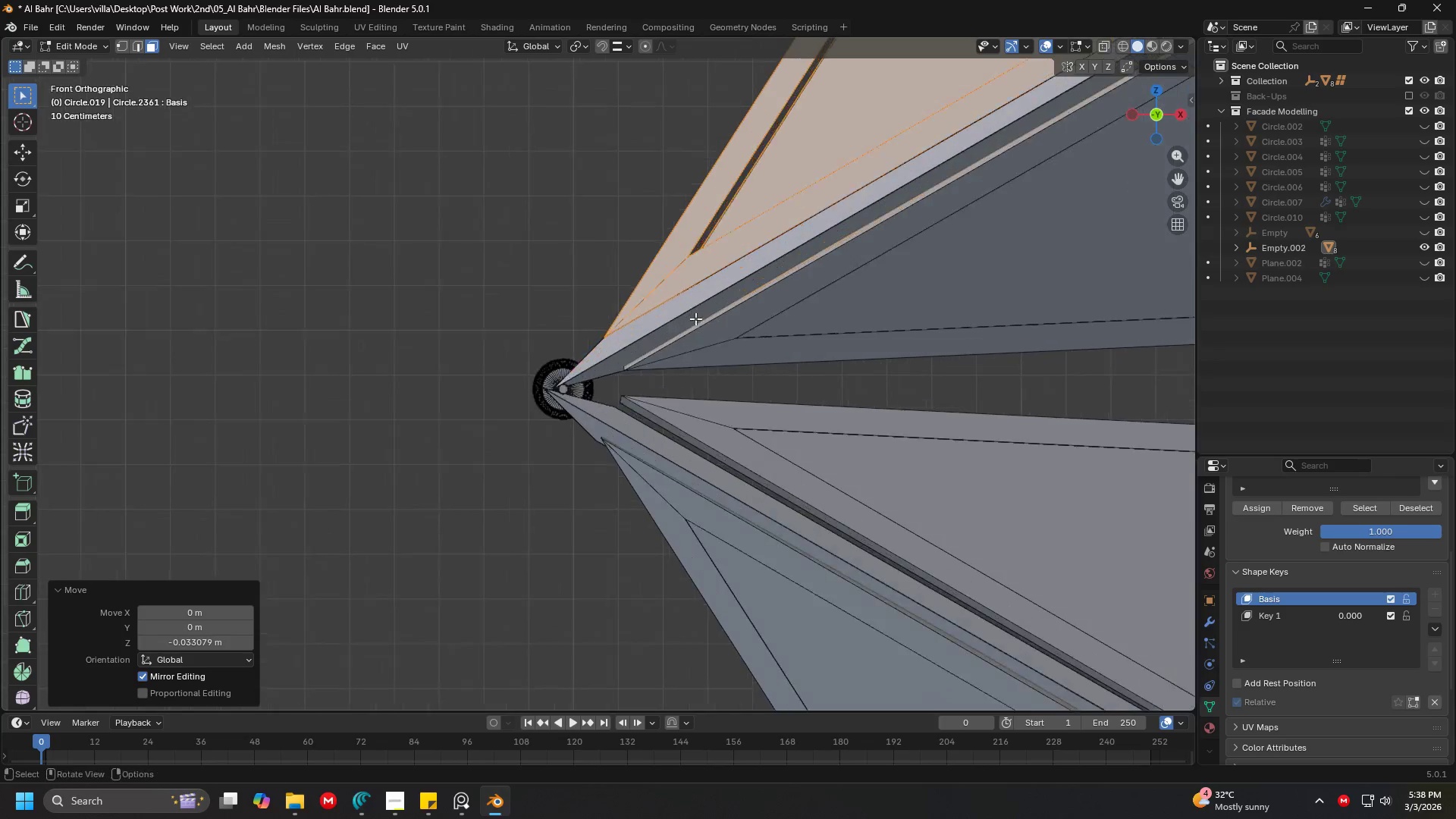 
hold_key(key=ShiftLeft, duration=0.44)
 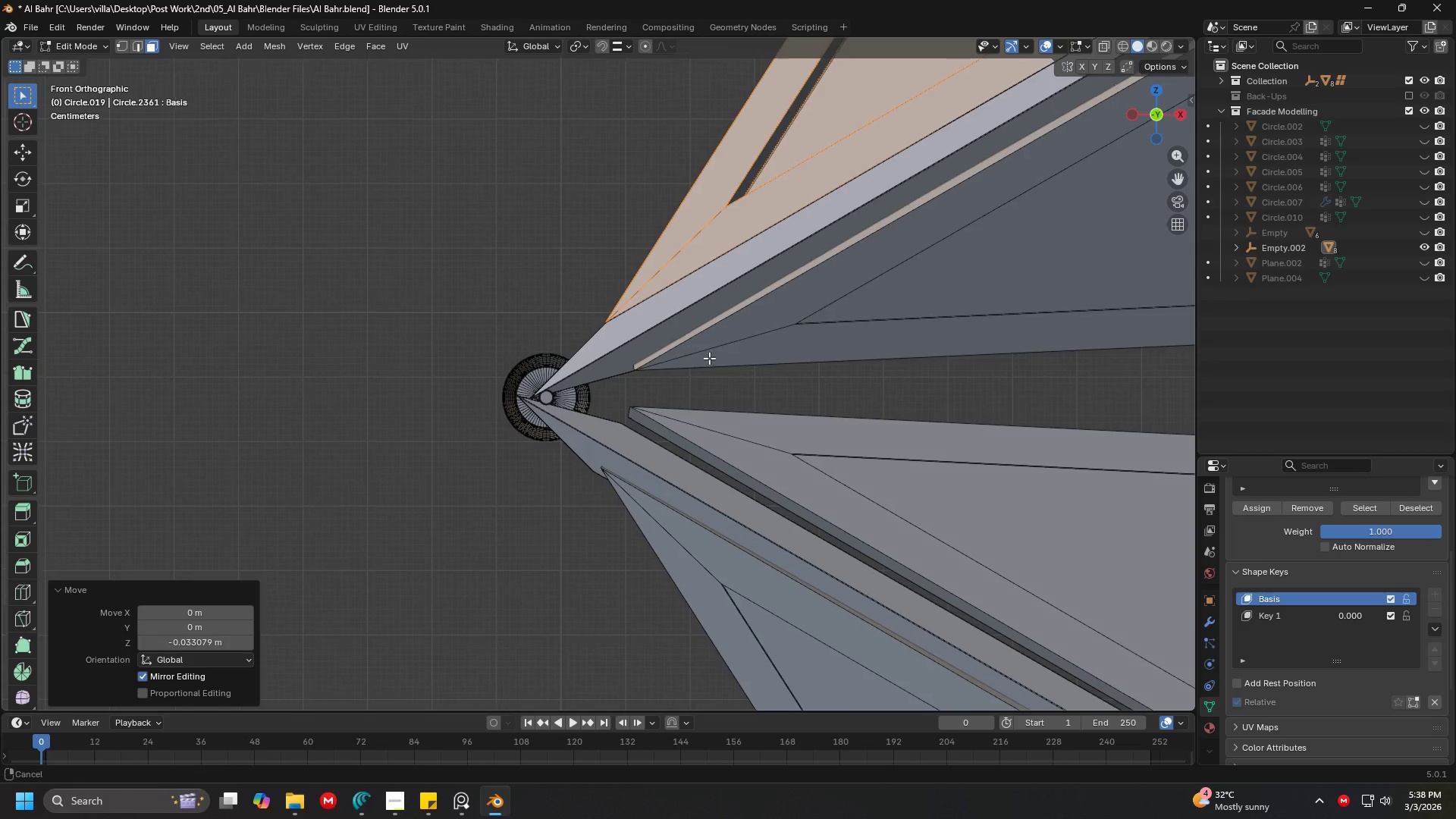 
key(Shift+ShiftLeft)
 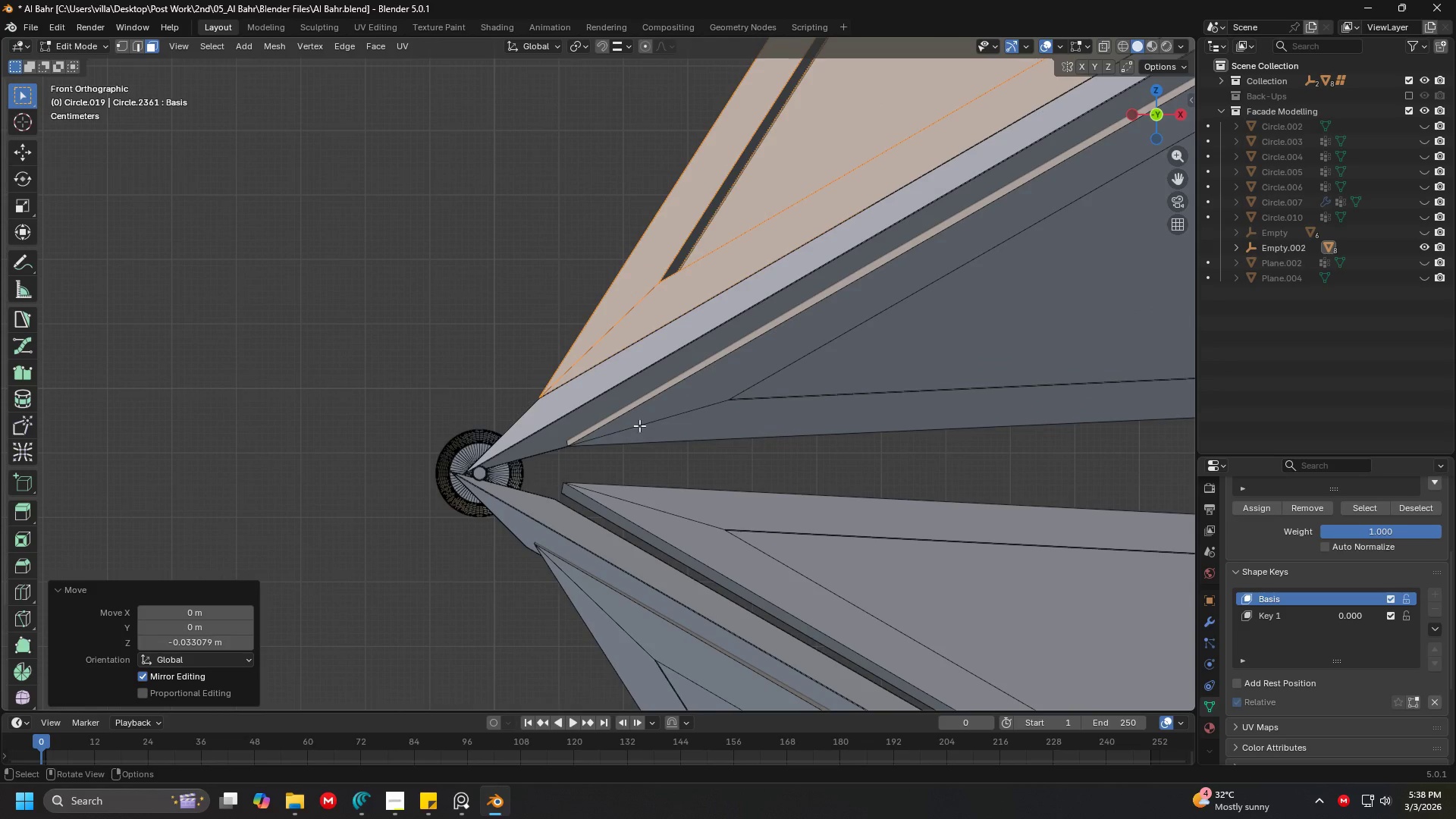 
scroll: coordinate [695, 318], scroll_direction: up, amount: 5.0
 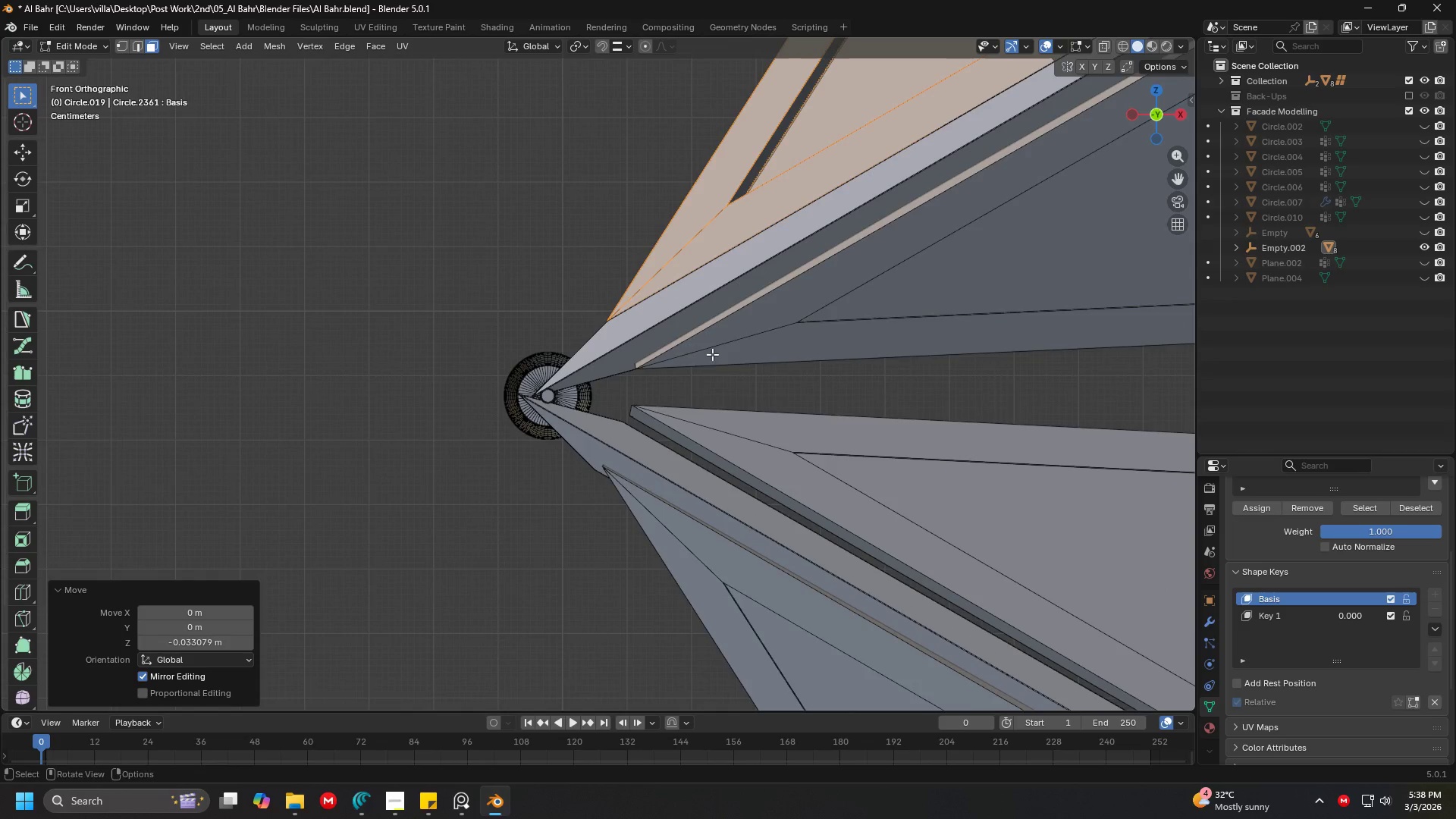 
key(G)
 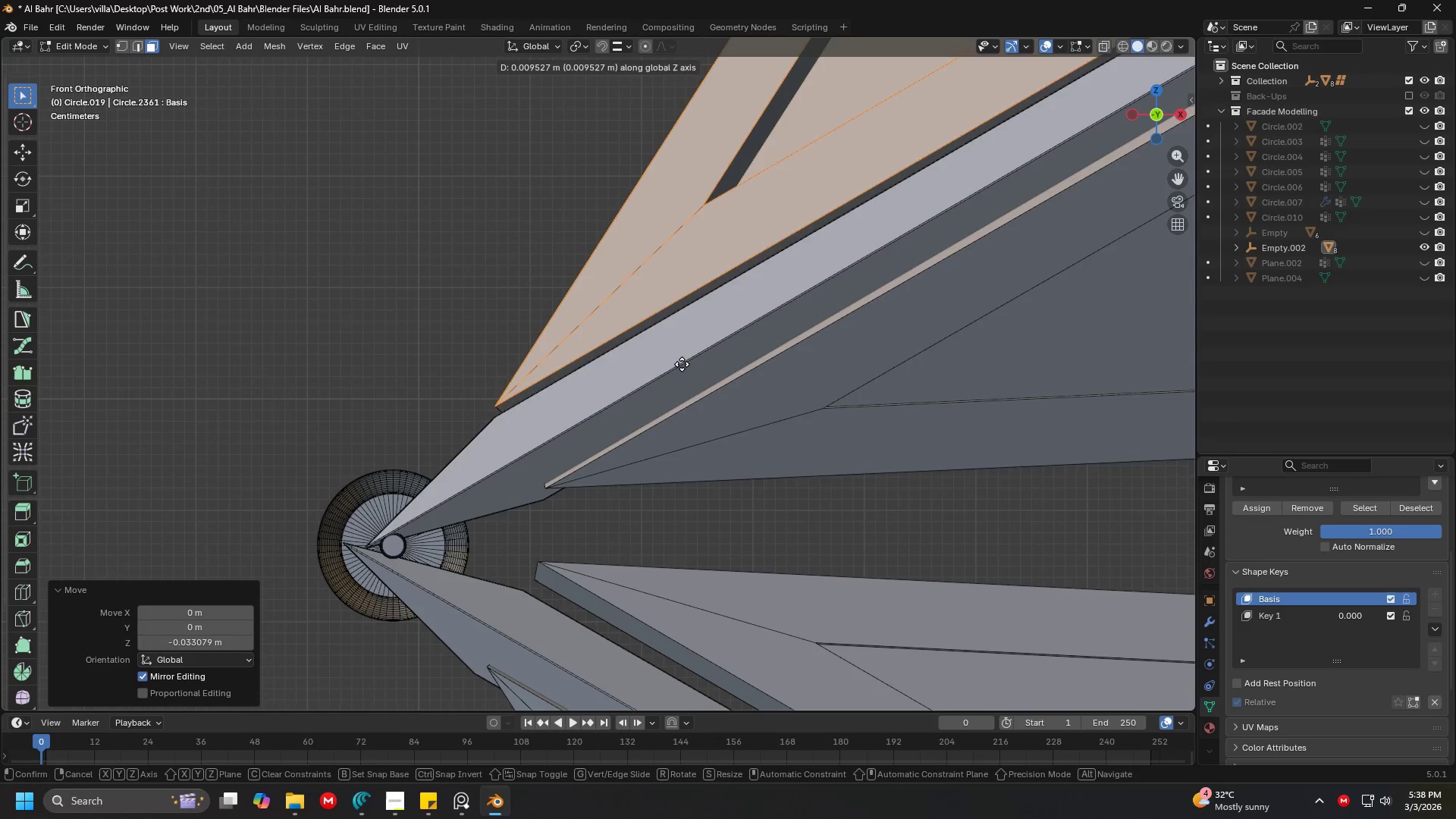 
scroll: coordinate [662, 375], scroll_direction: up, amount: 3.0
 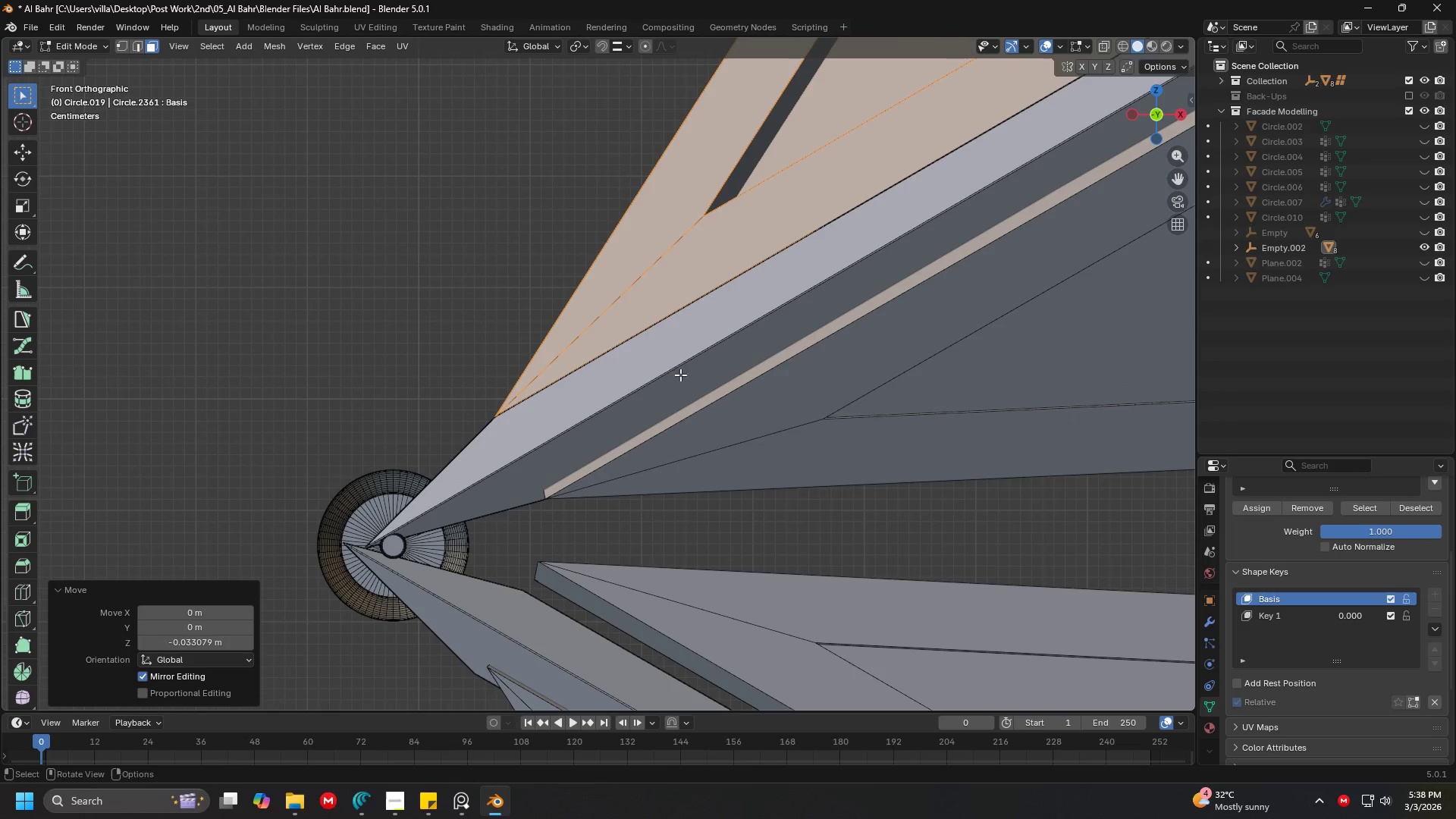 
key(Escape)
 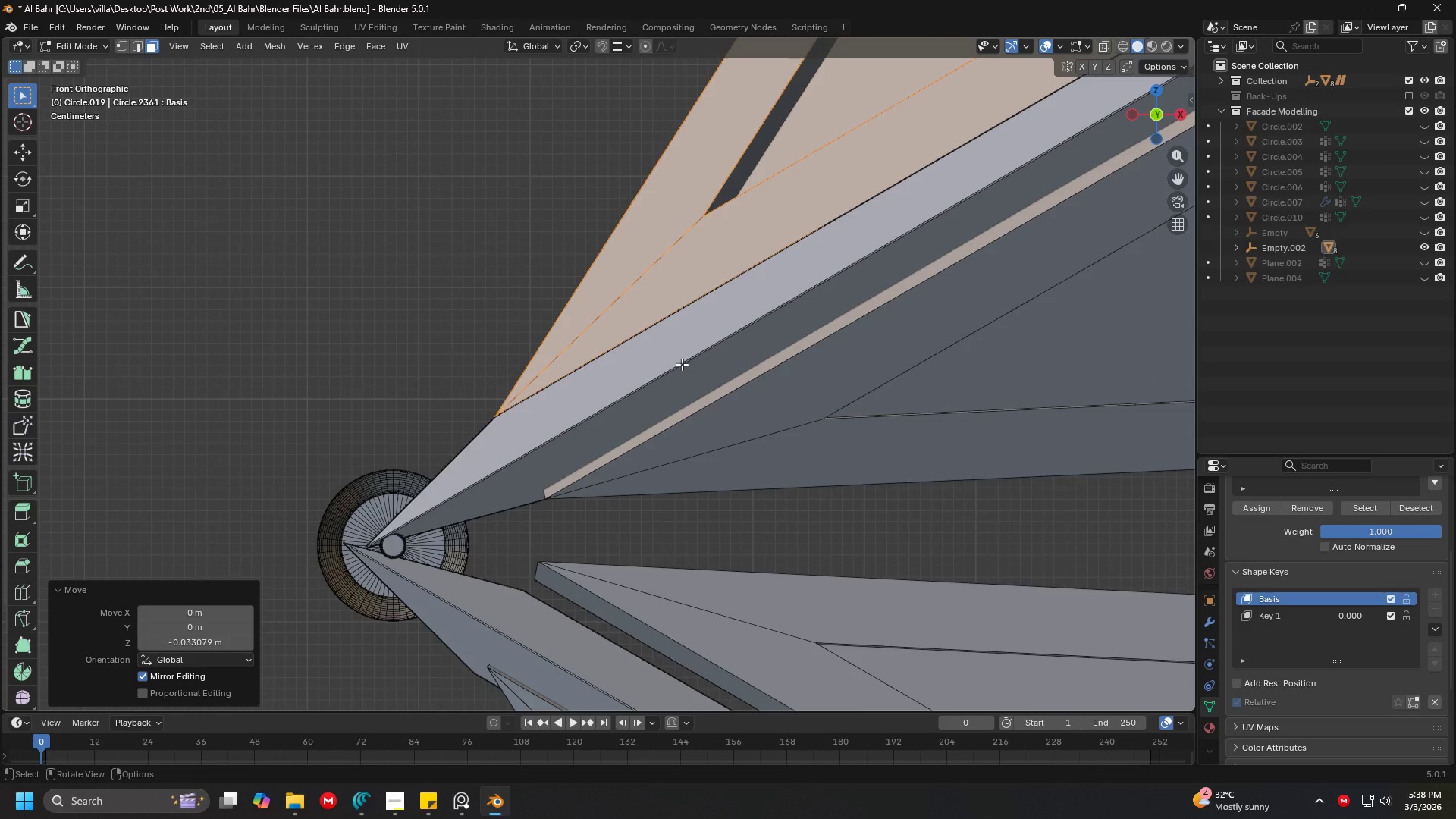 
hold_key(key=ShiftLeft, duration=0.31)
 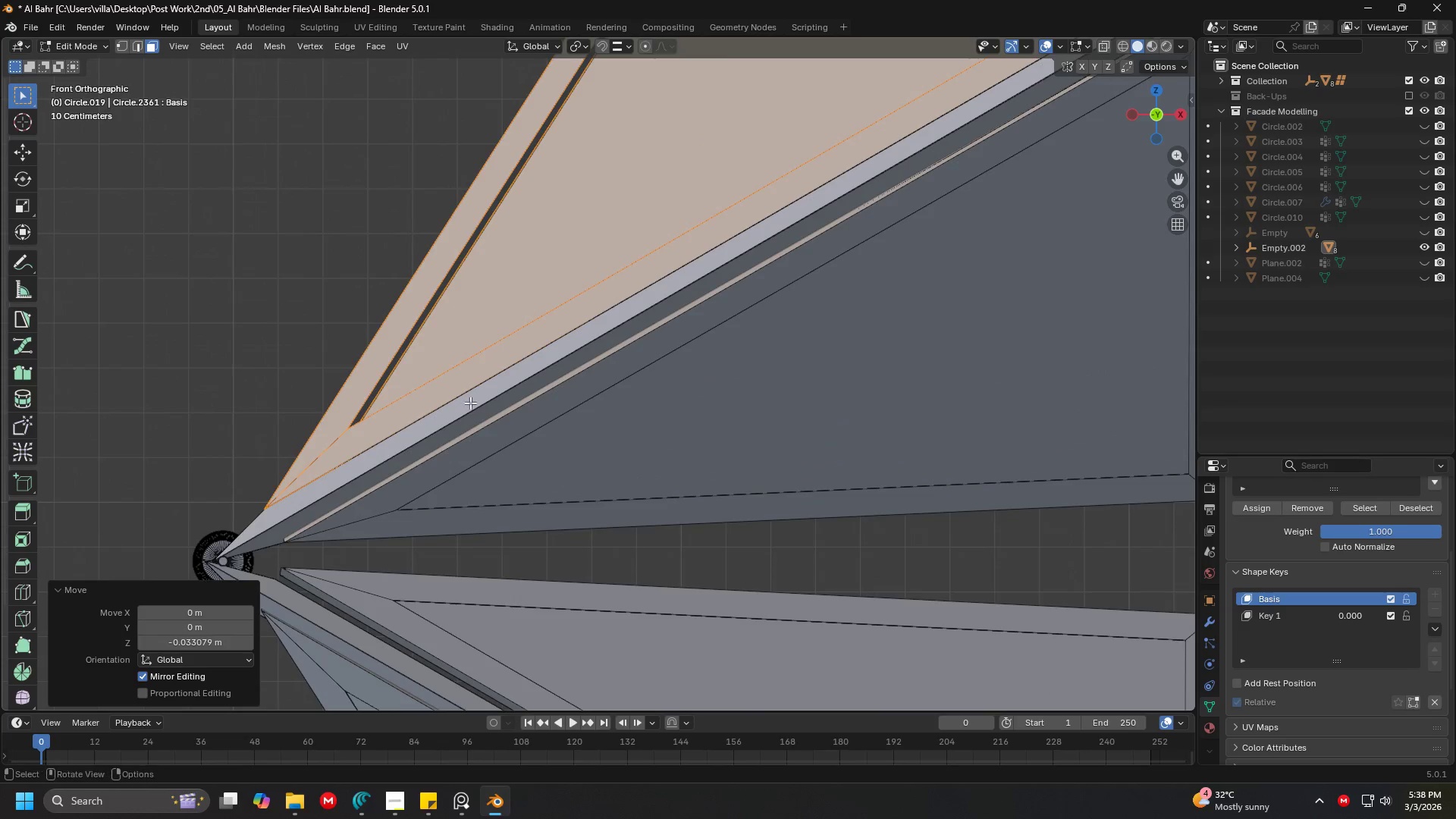 
scroll: coordinate [682, 364], scroll_direction: down, amount: 5.0
 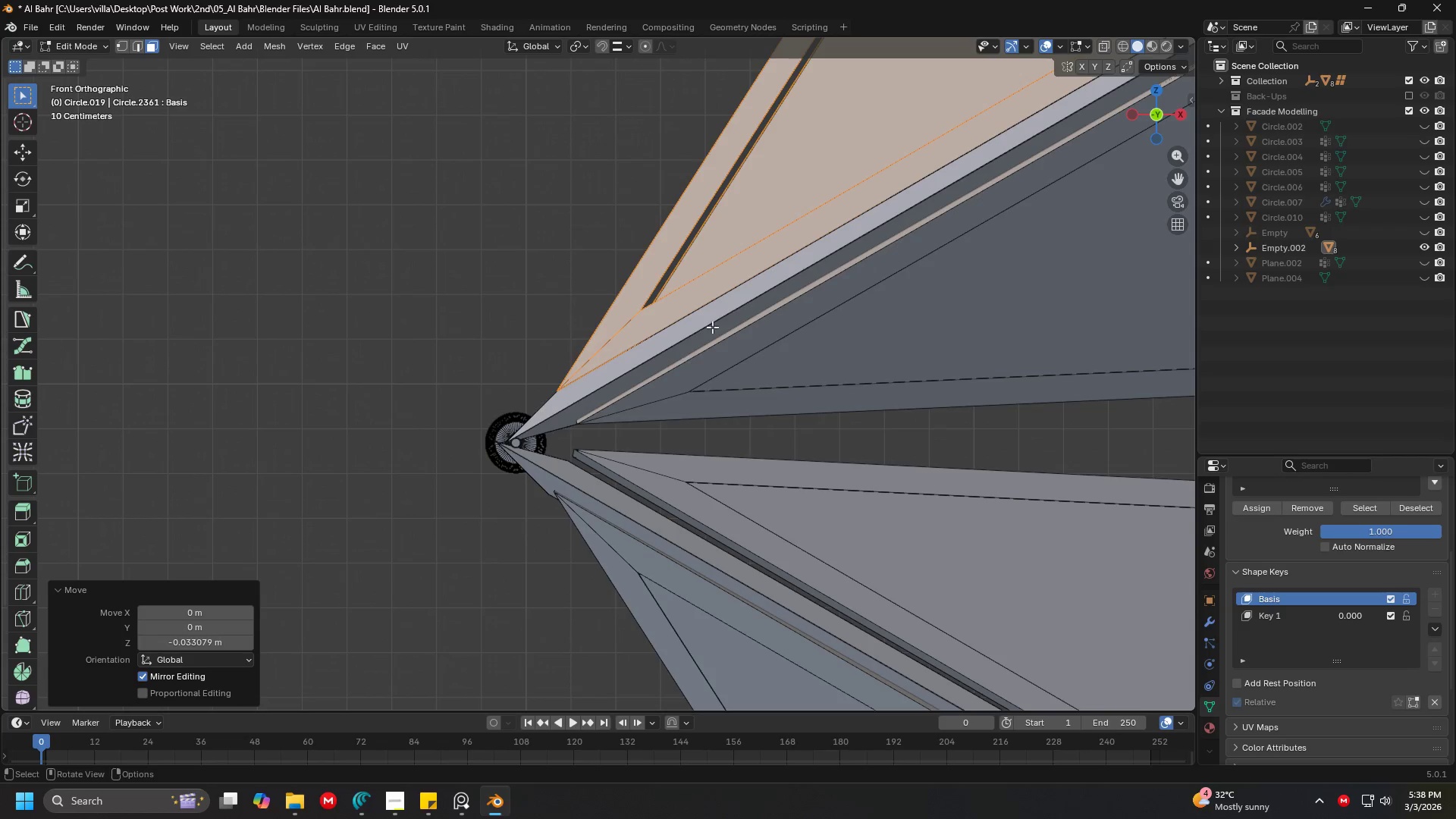 
hold_key(key=ShiftLeft, duration=1.48)
 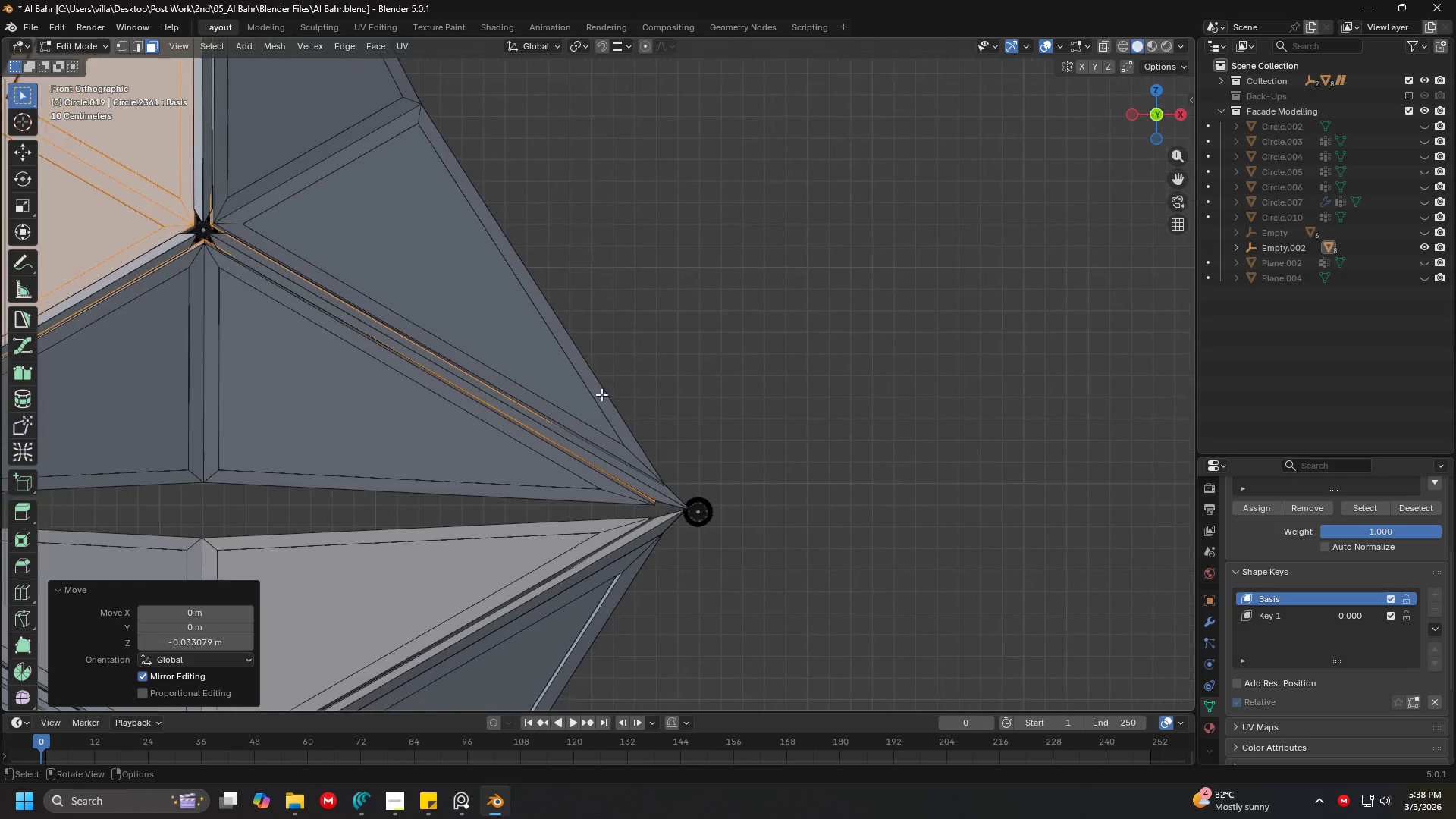 
scroll: coordinate [534, 397], scroll_direction: down, amount: 4.0
 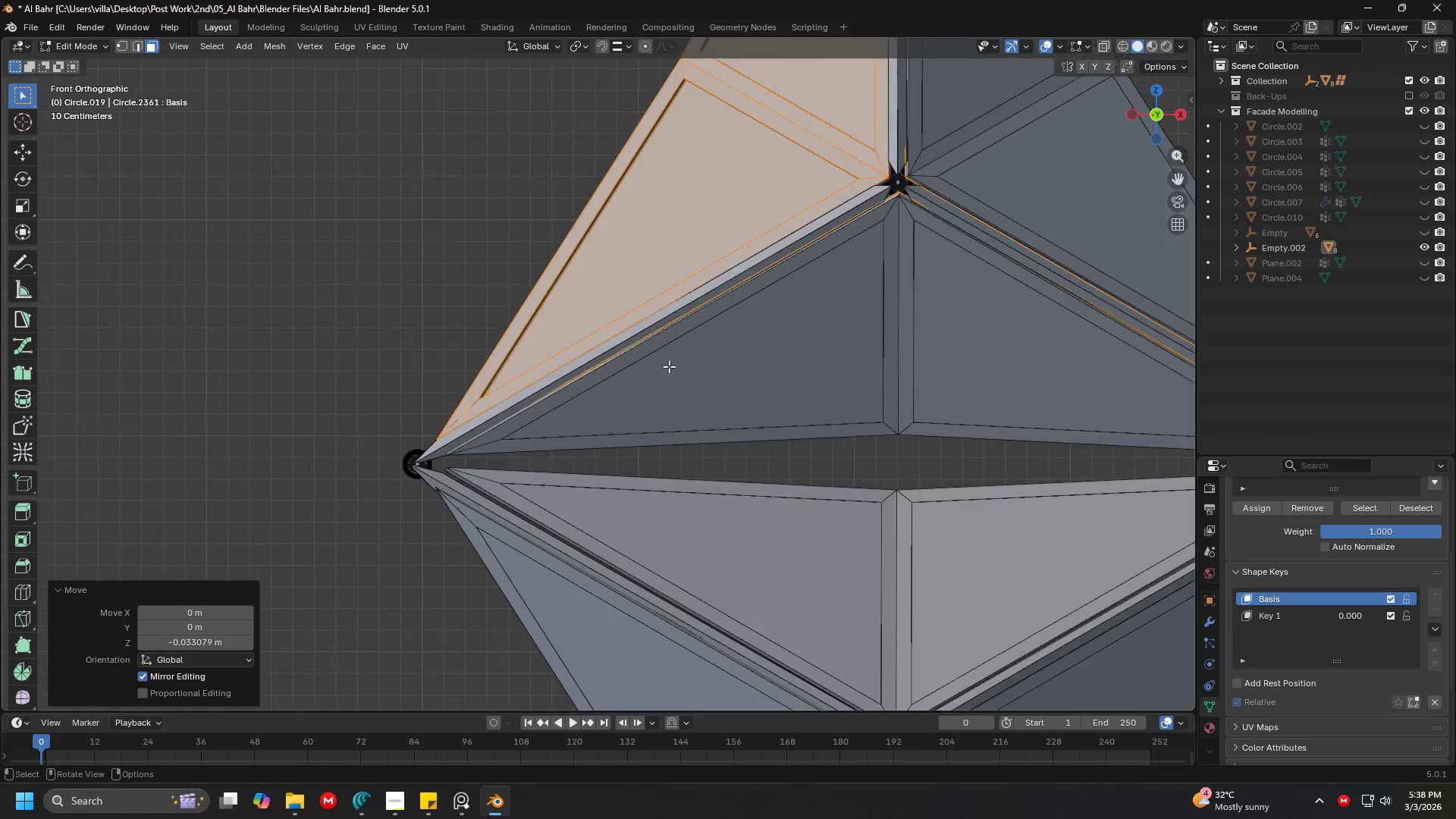 
hold_key(key=ShiftLeft, duration=0.33)
 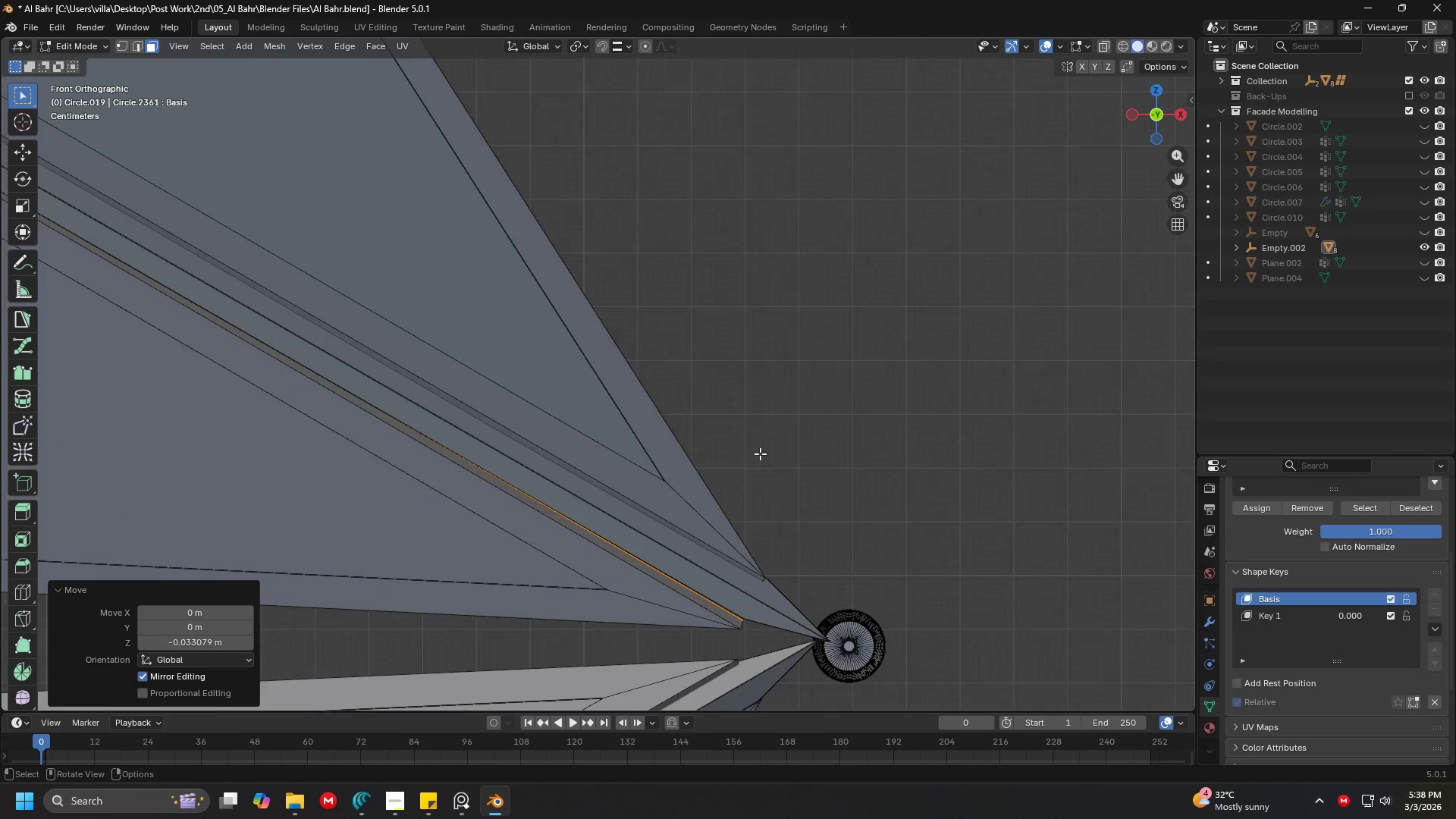 
scroll: coordinate [646, 459], scroll_direction: up, amount: 5.0
 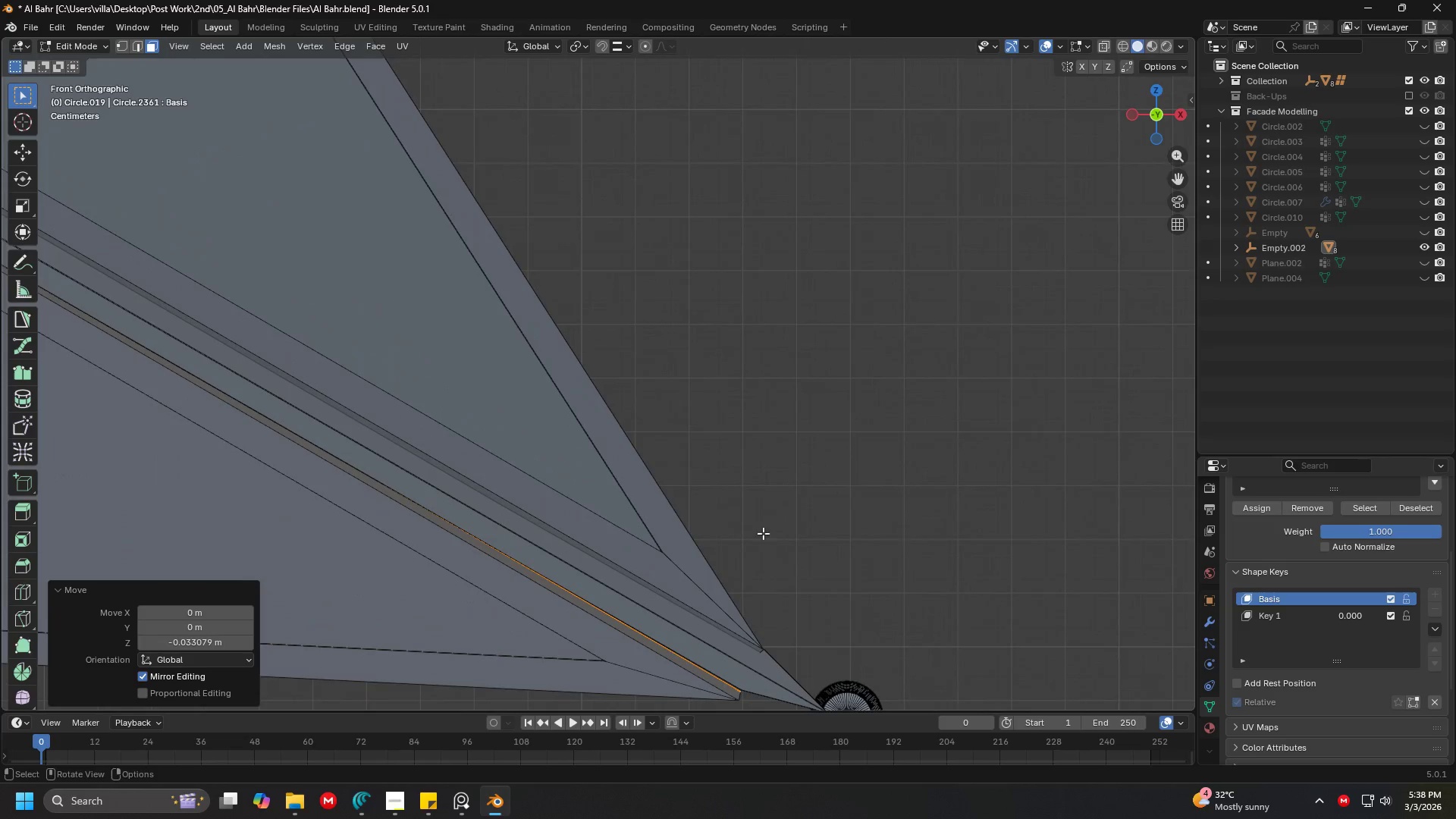 
key(Shift+ShiftLeft)
 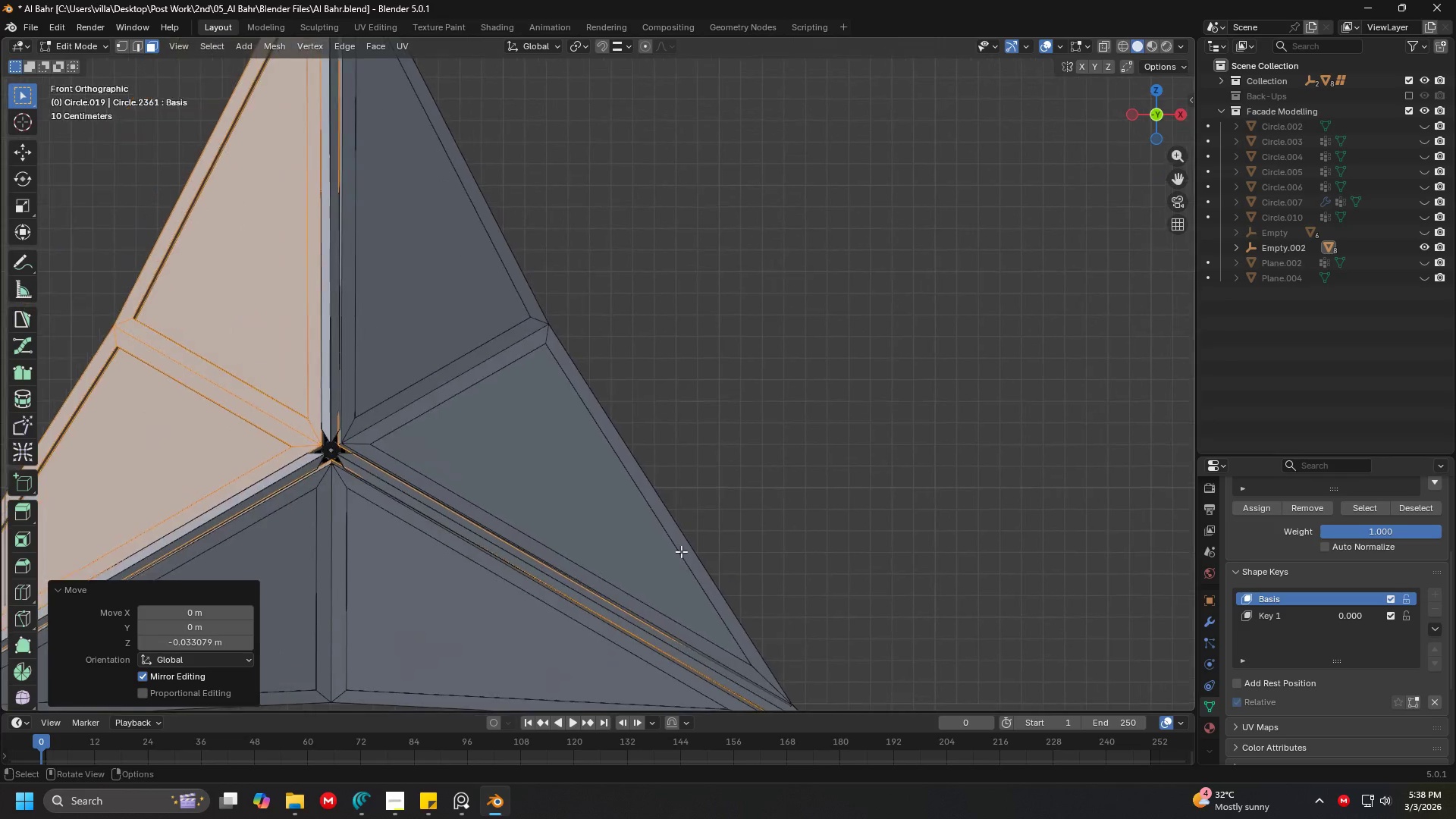 
scroll: coordinate [705, 419], scroll_direction: down, amount: 5.0
 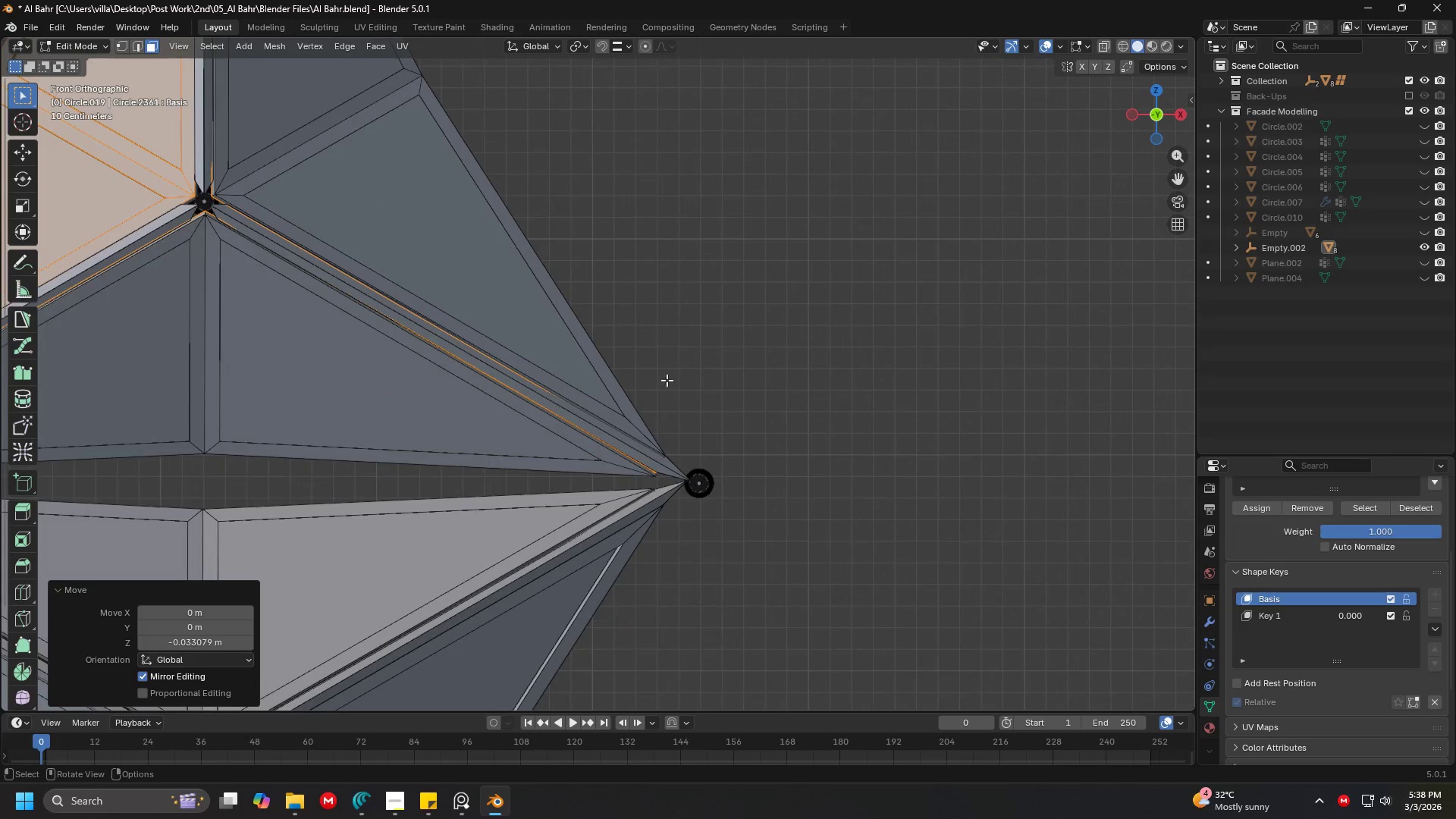 
hold_key(key=ShiftLeft, duration=0.92)
 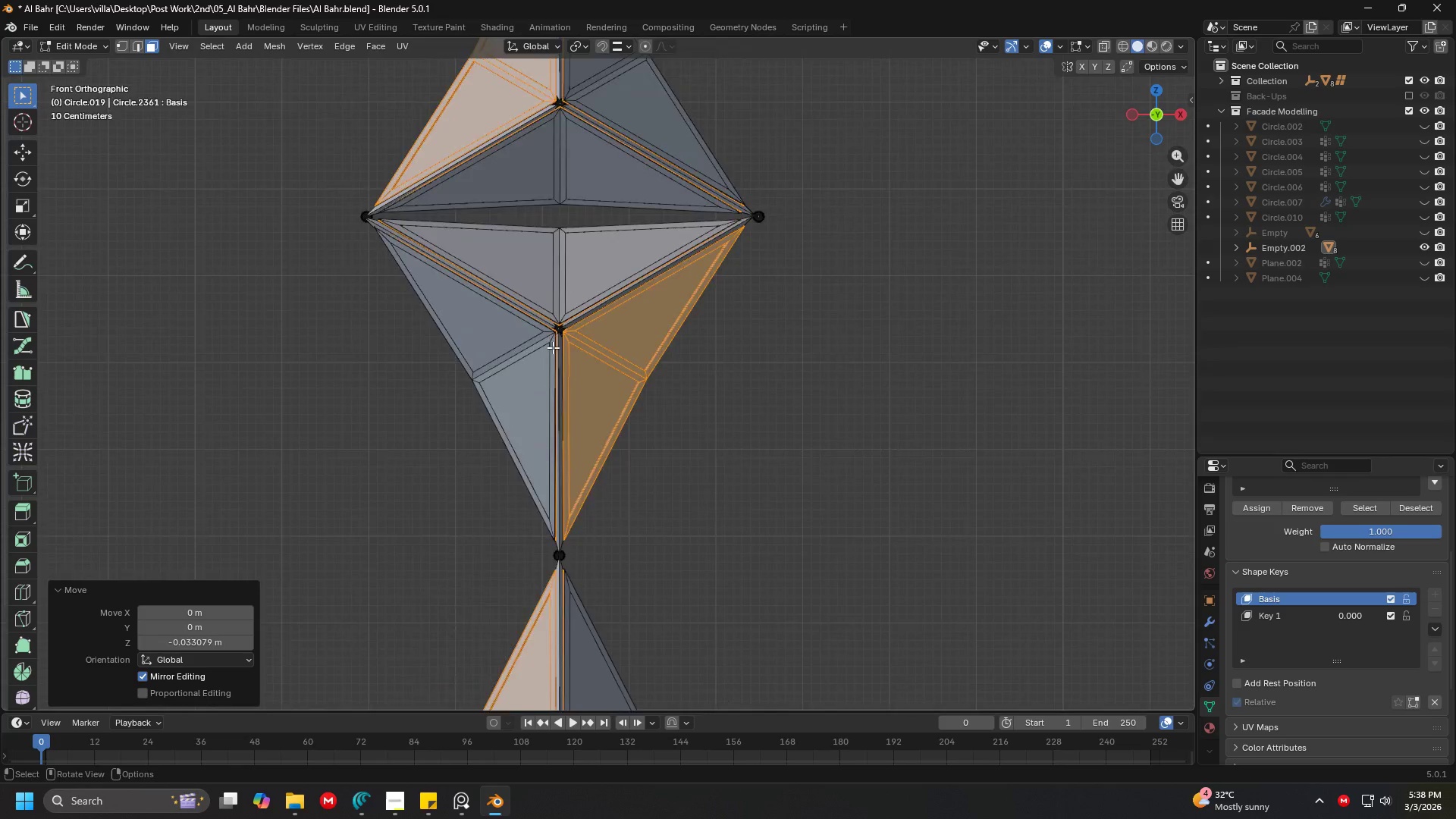 
scroll: coordinate [651, 513], scroll_direction: down, amount: 5.0
 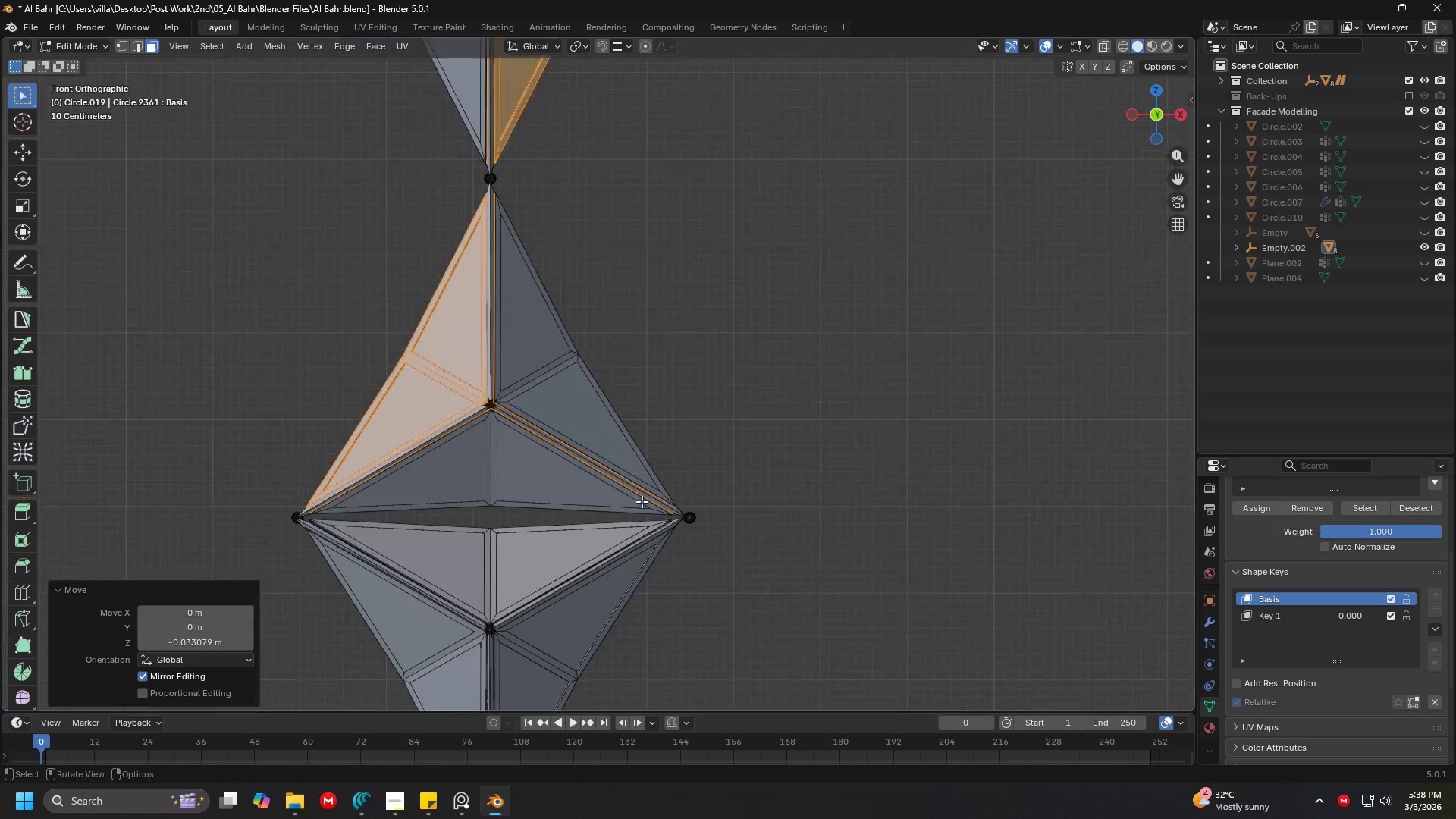 
scroll: coordinate [555, 341], scroll_direction: up, amount: 6.0
 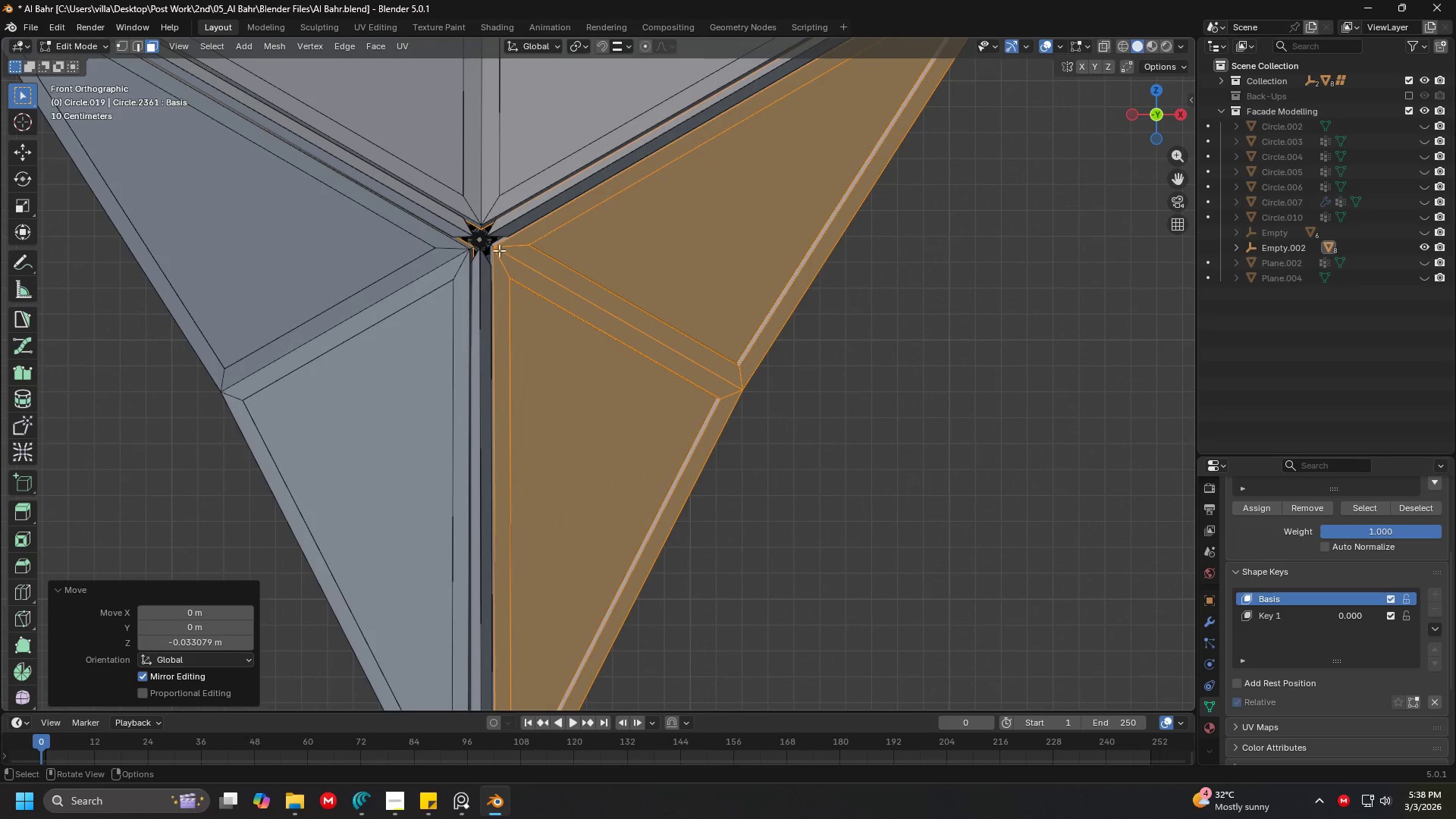 
hold_key(key=ShiftLeft, duration=0.31)
 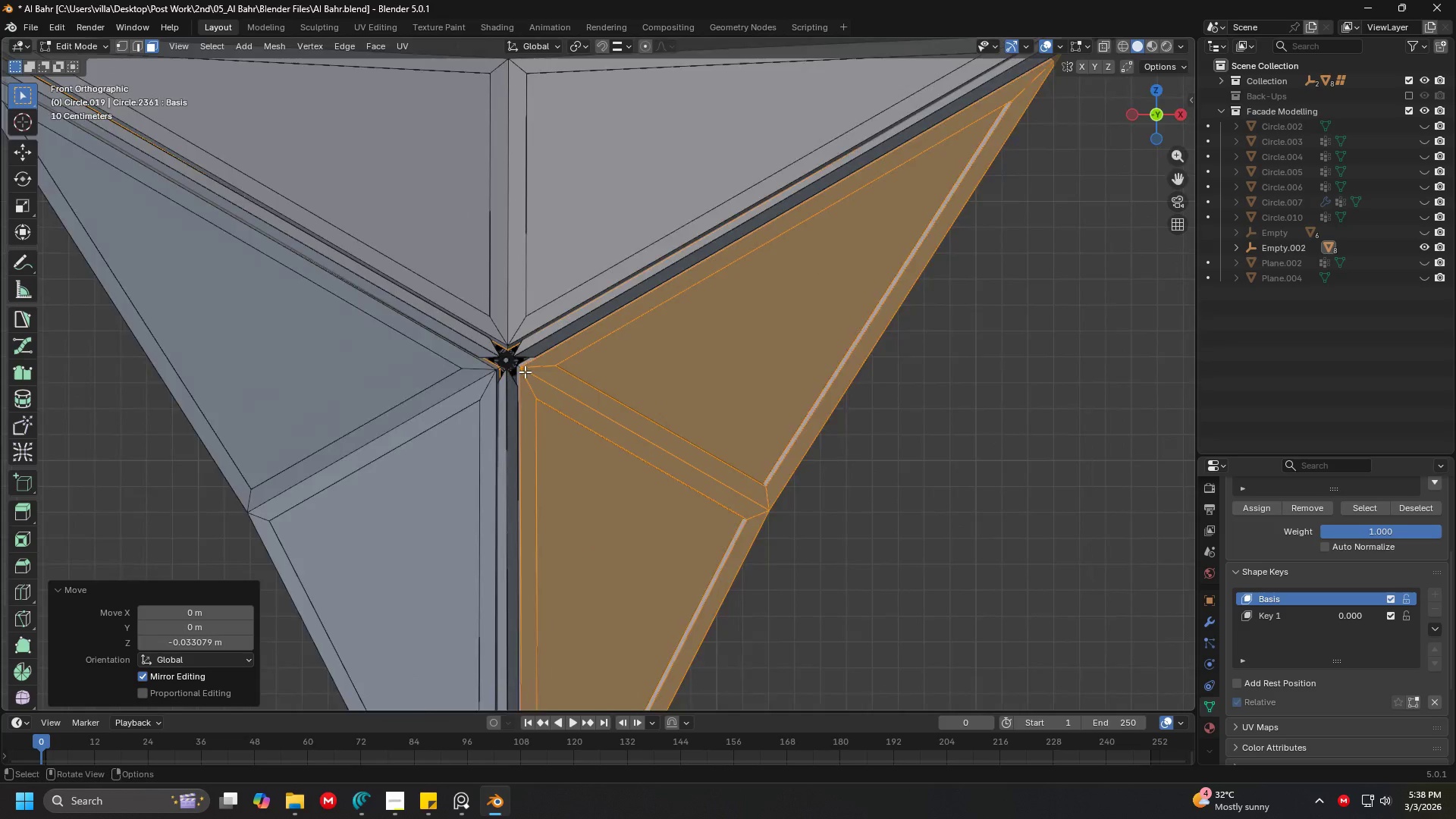 
scroll: coordinate [525, 372], scroll_direction: up, amount: 5.0
 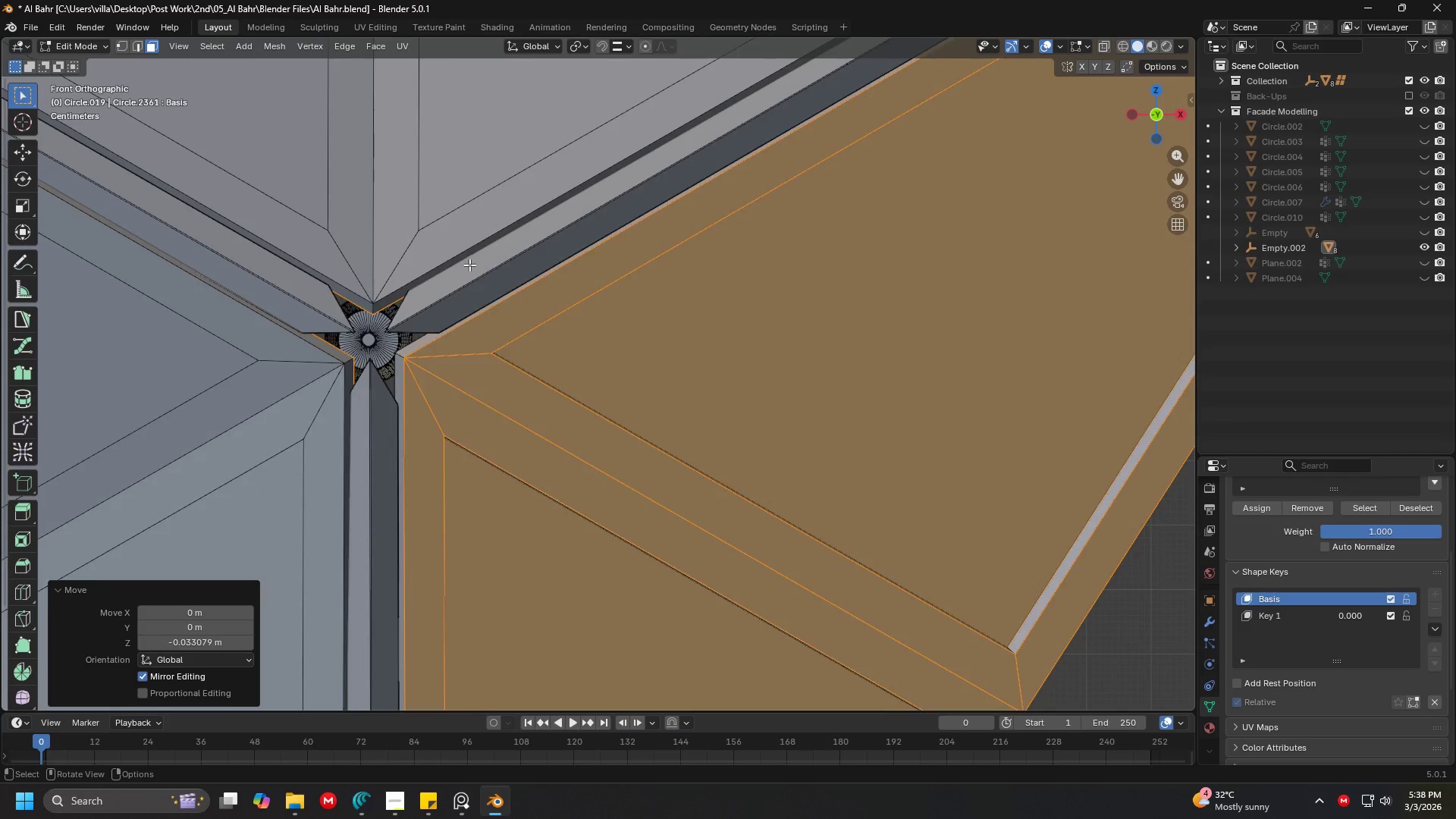 
hold_key(key=ShiftLeft, duration=1.5)
 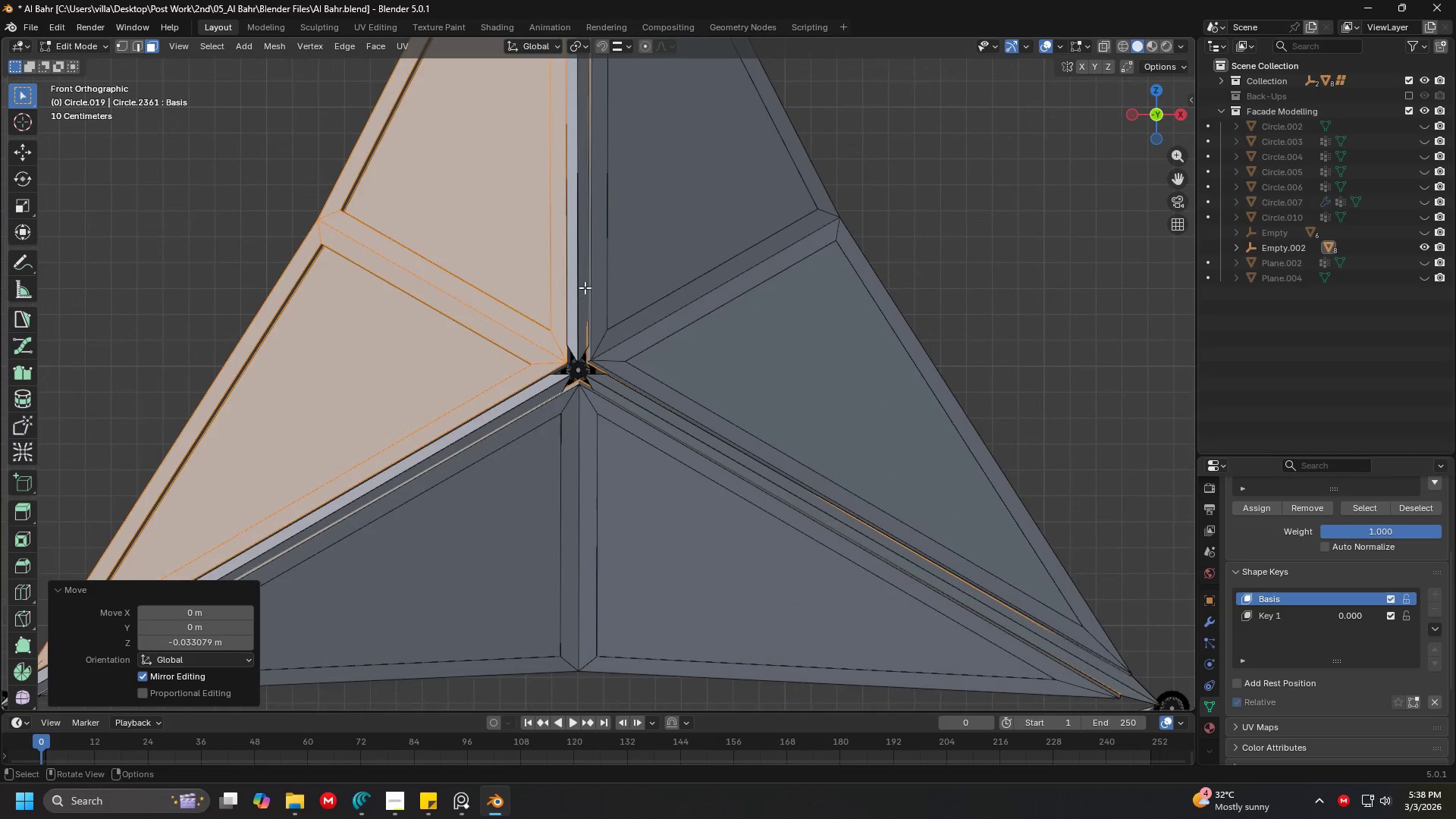 
scroll: coordinate [467, 264], scroll_direction: down, amount: 5.0
 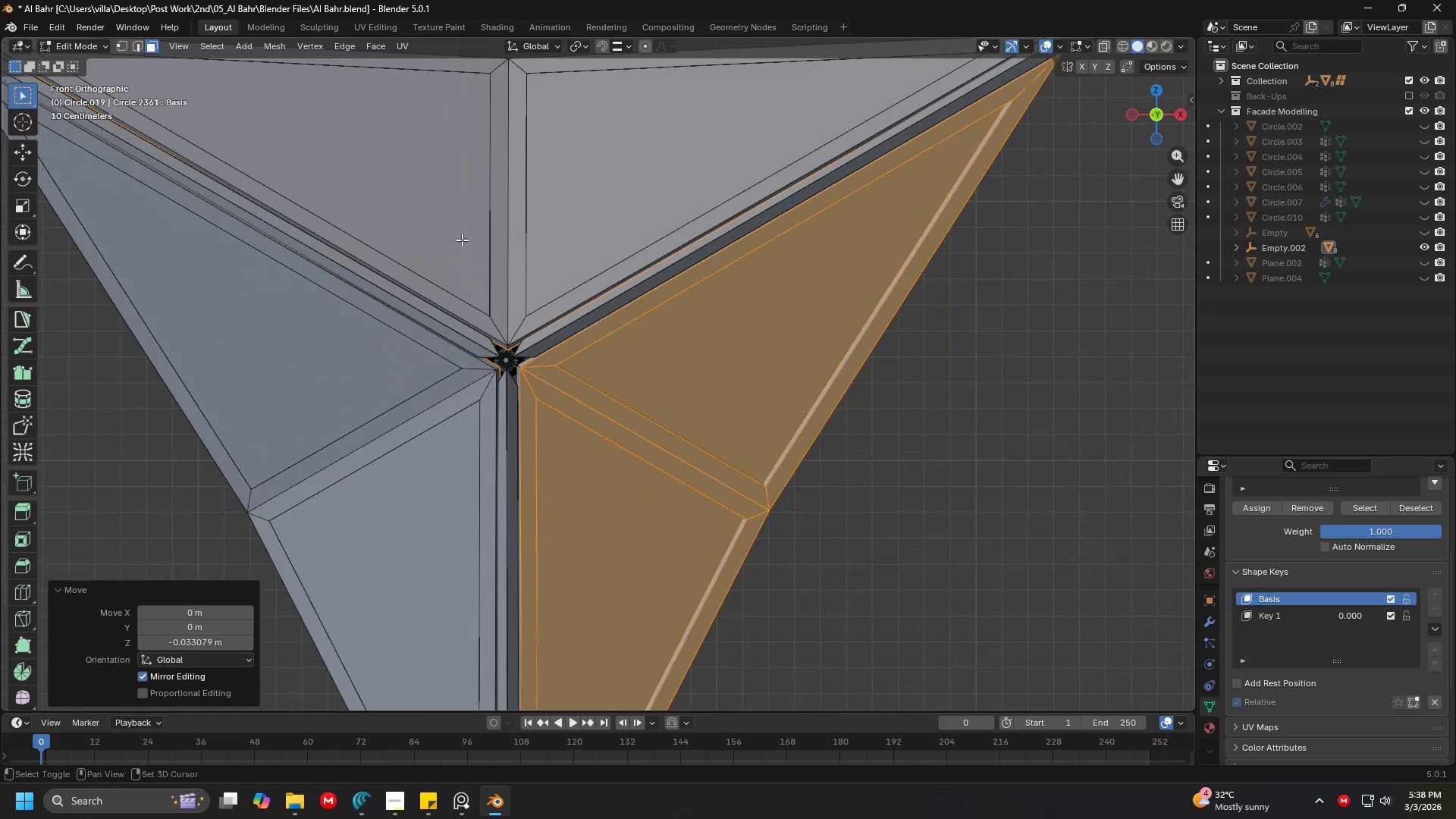 
hold_key(key=ShiftLeft, duration=0.44)
 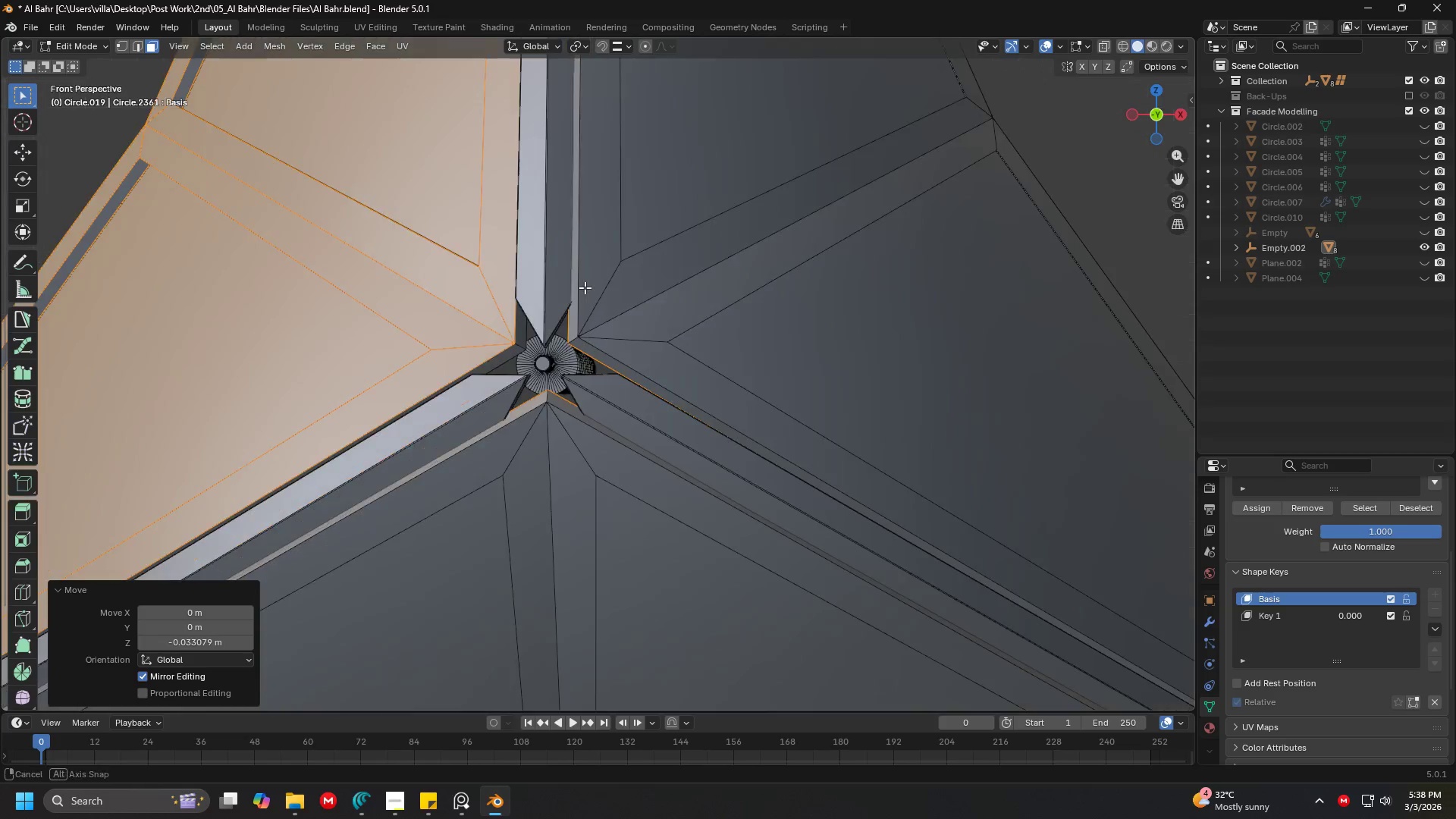 
middle_click([585, 287])
 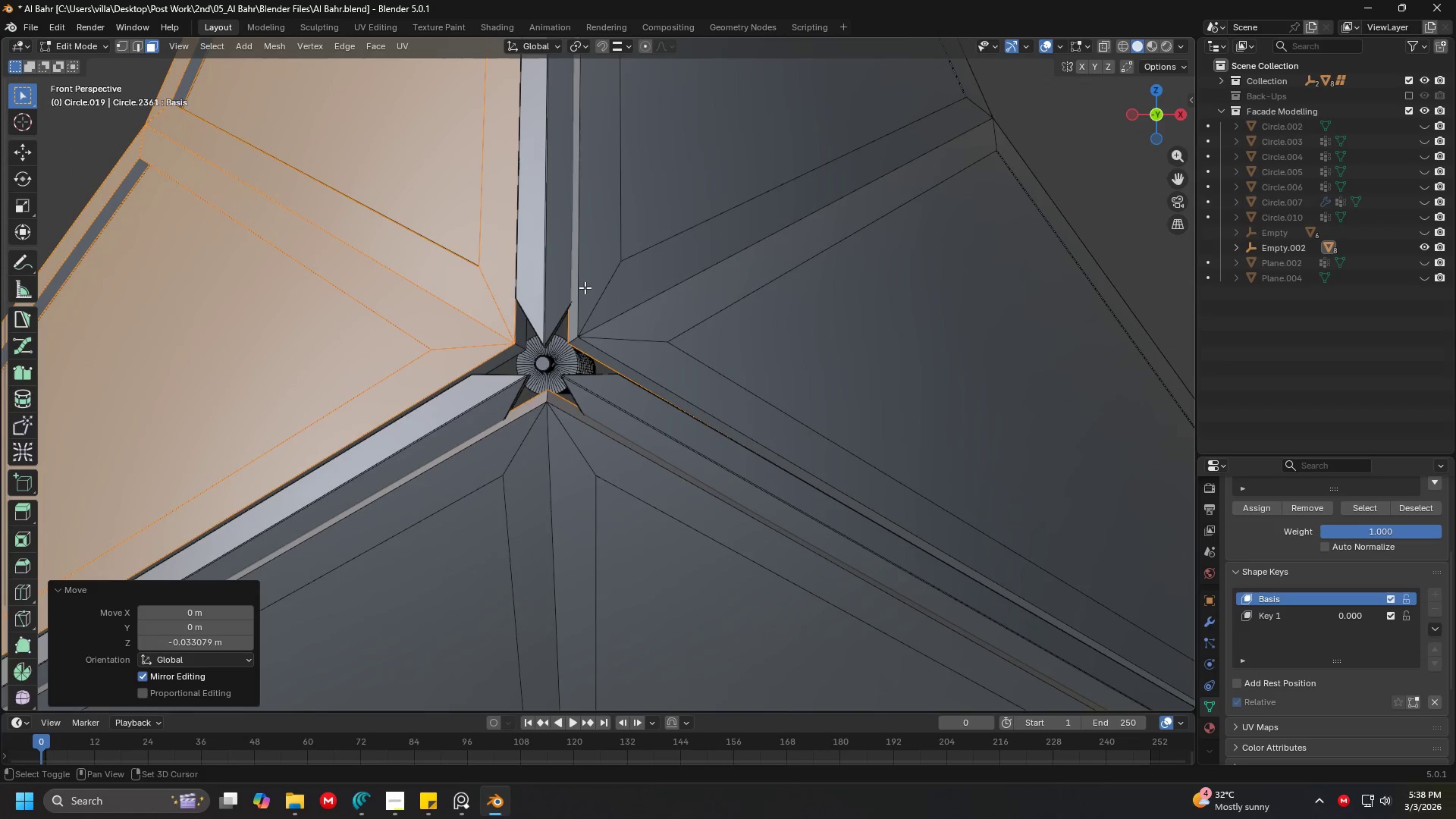 
hold_key(key=ShiftLeft, duration=0.5)
 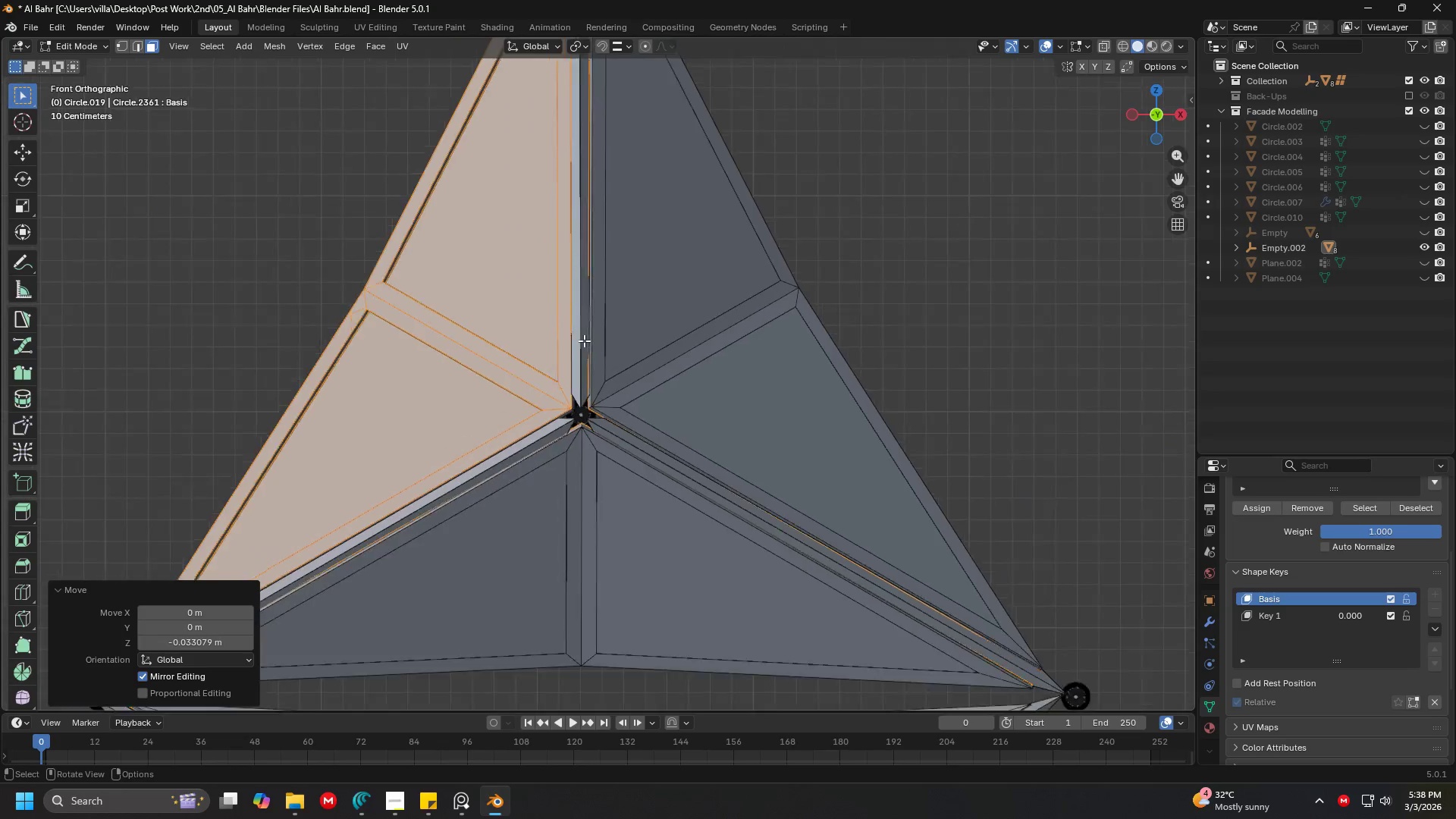 
hold_key(key=ShiftLeft, duration=1.5)
 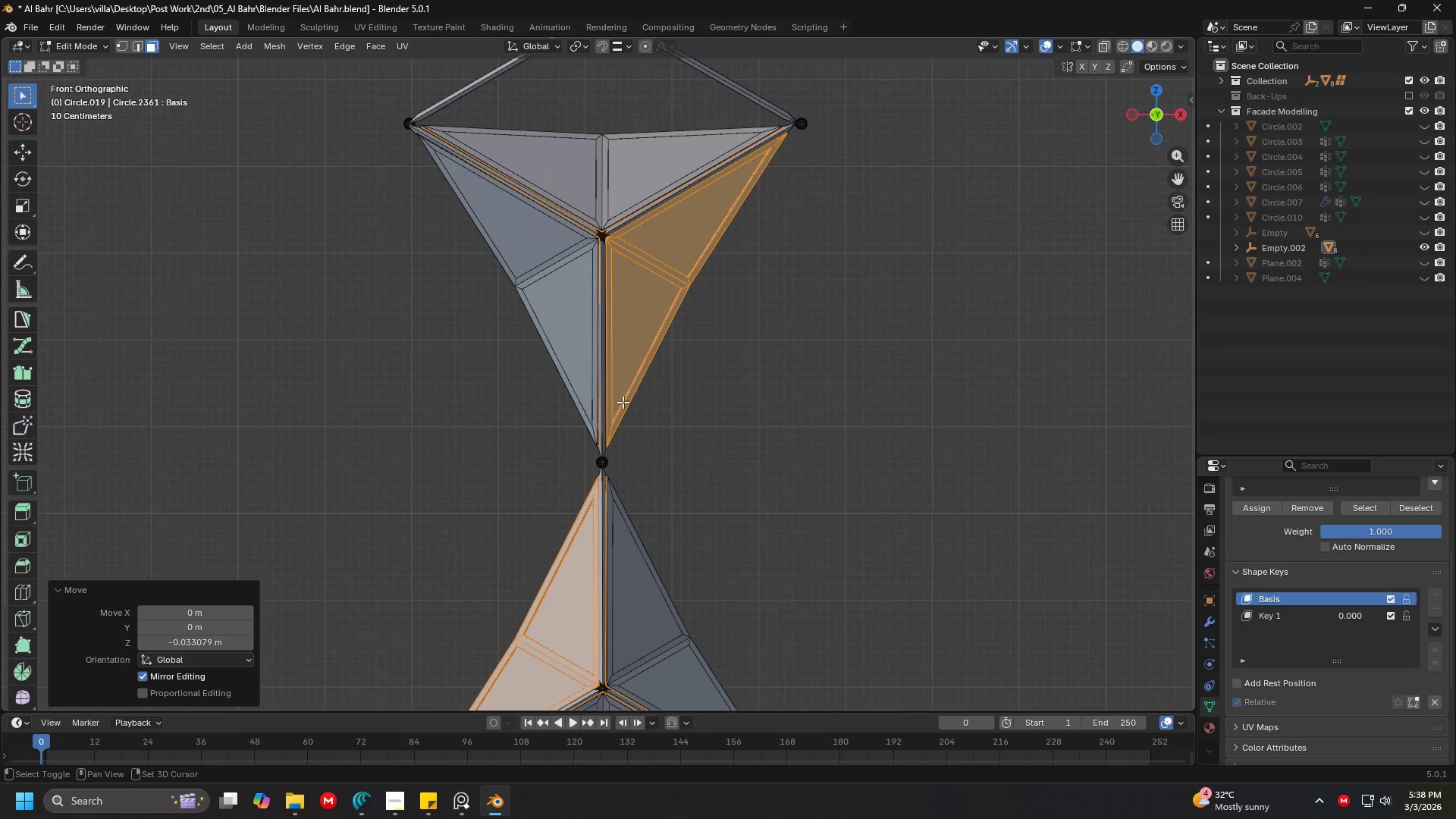 
key(1)
 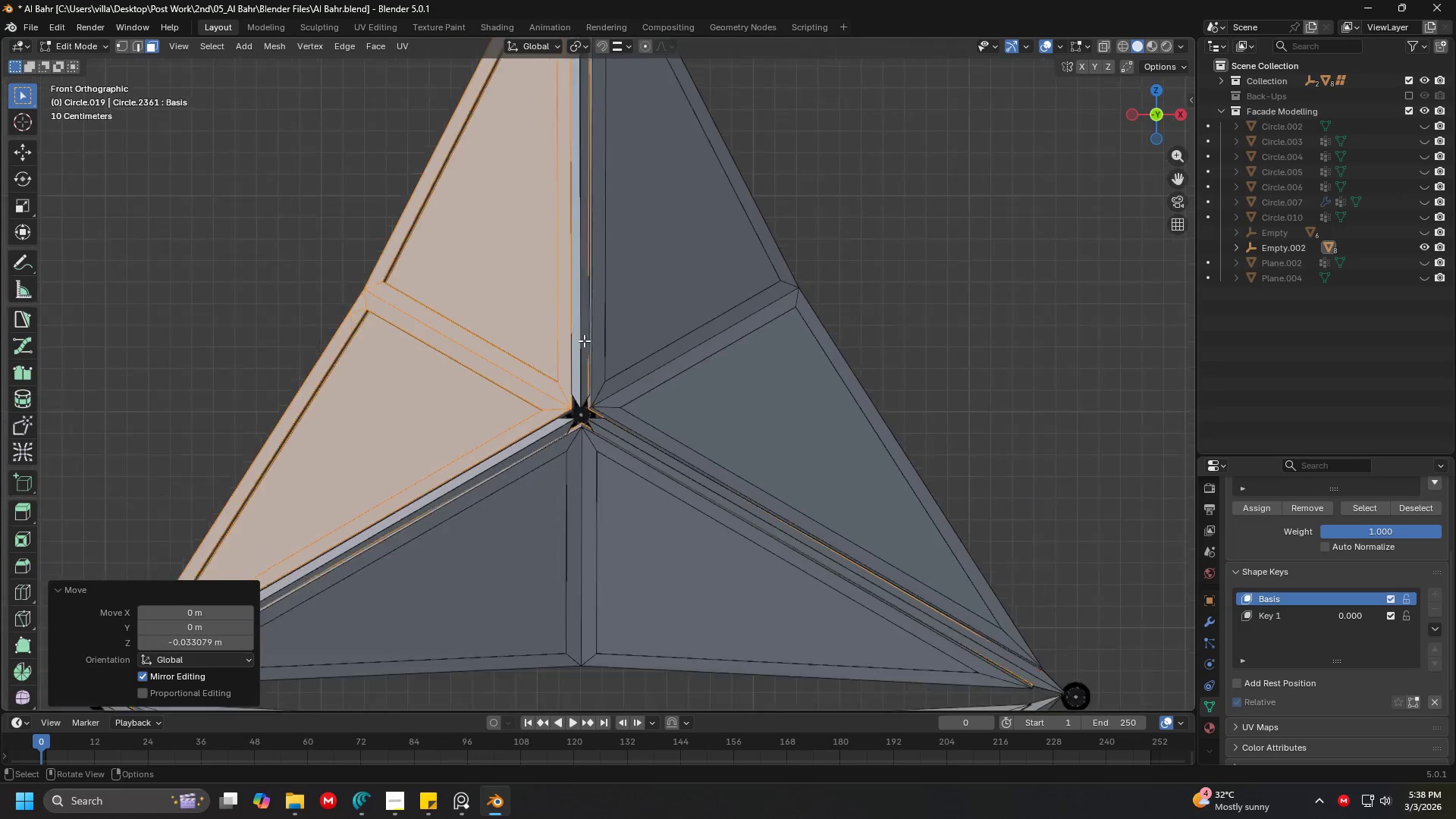 
scroll: coordinate [584, 320], scroll_direction: down, amount: 6.0
 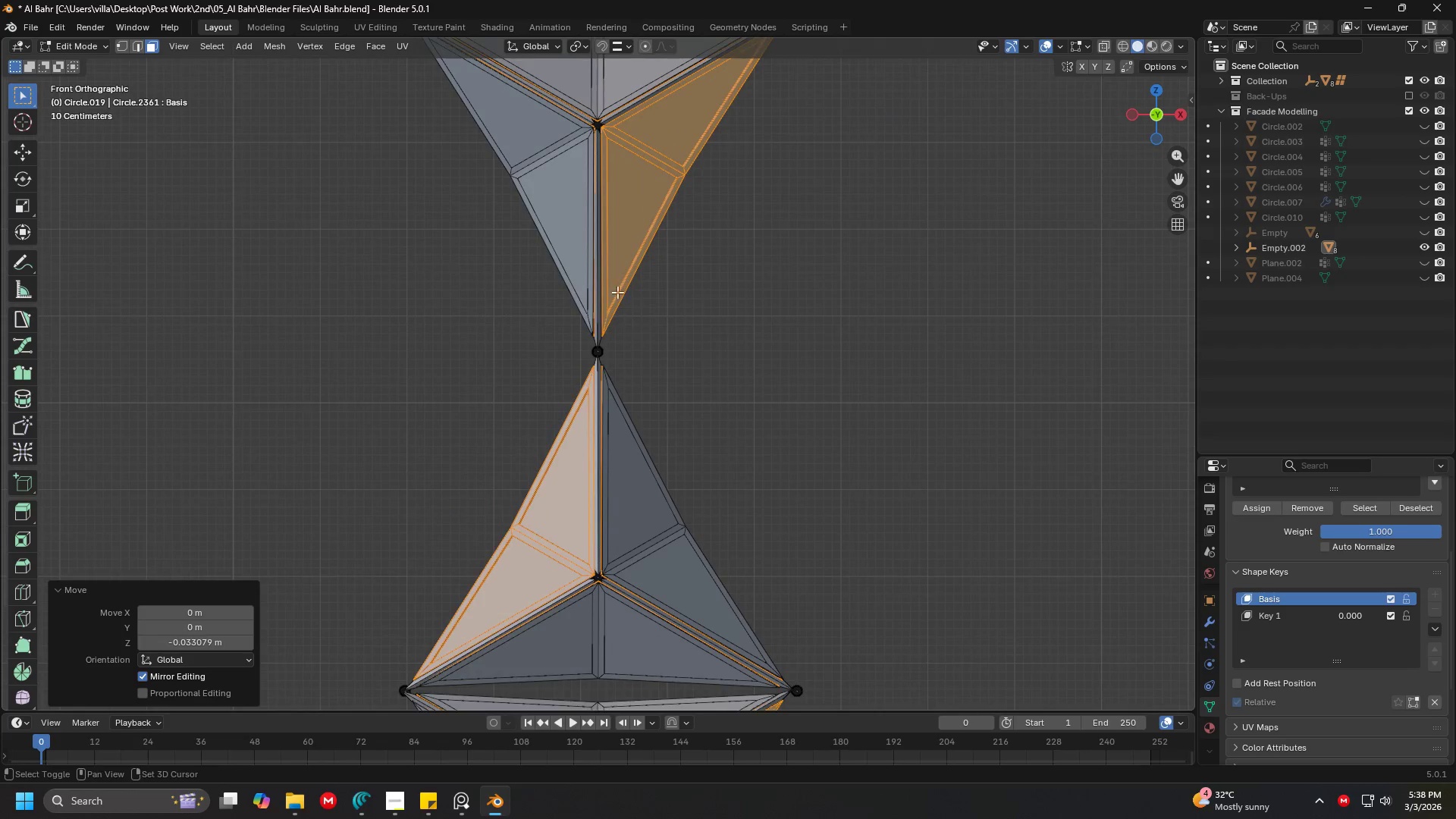 
hold_key(key=ShiftLeft, duration=1.52)
 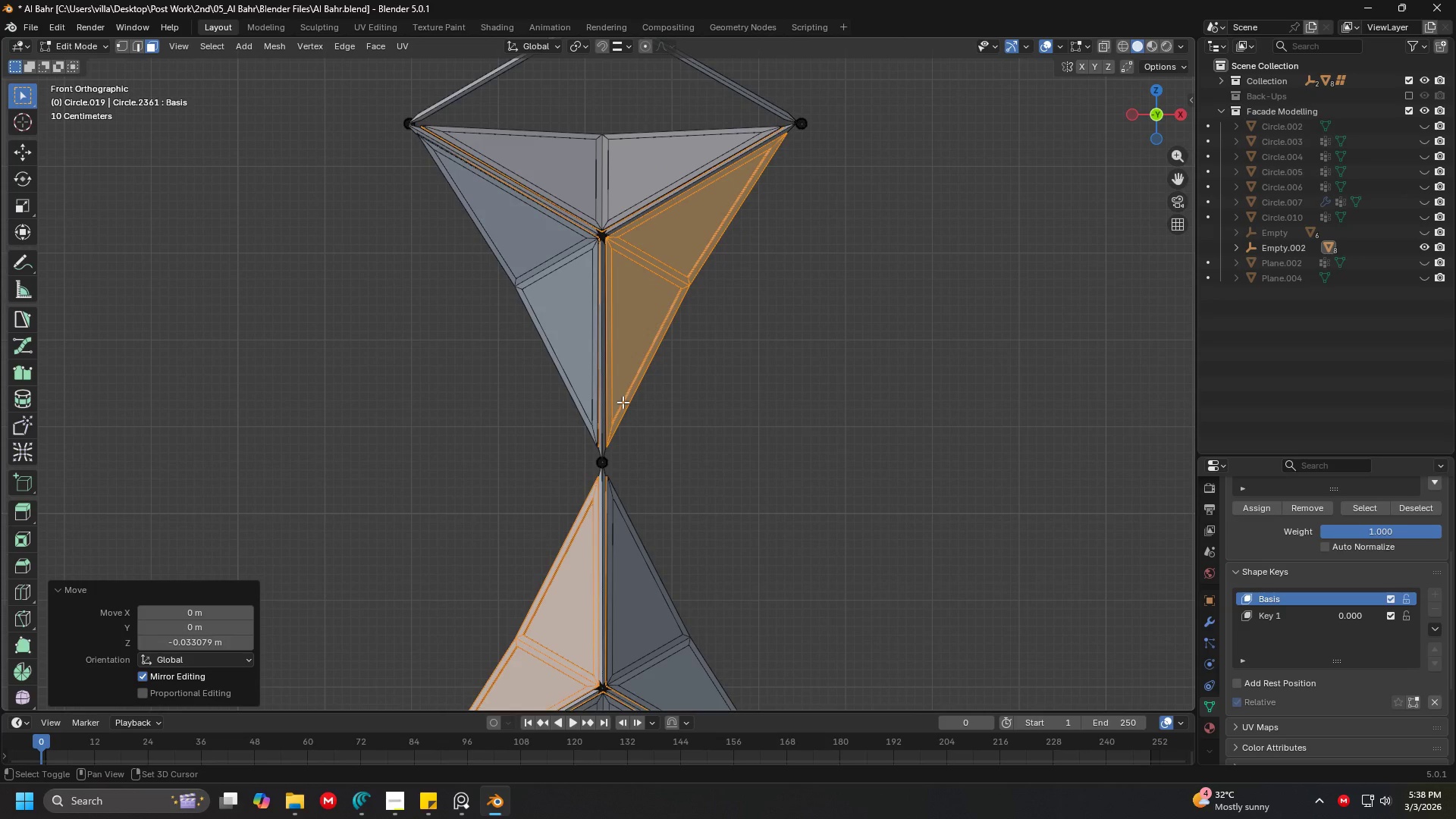 
hold_key(key=ShiftLeft, duration=1.52)
 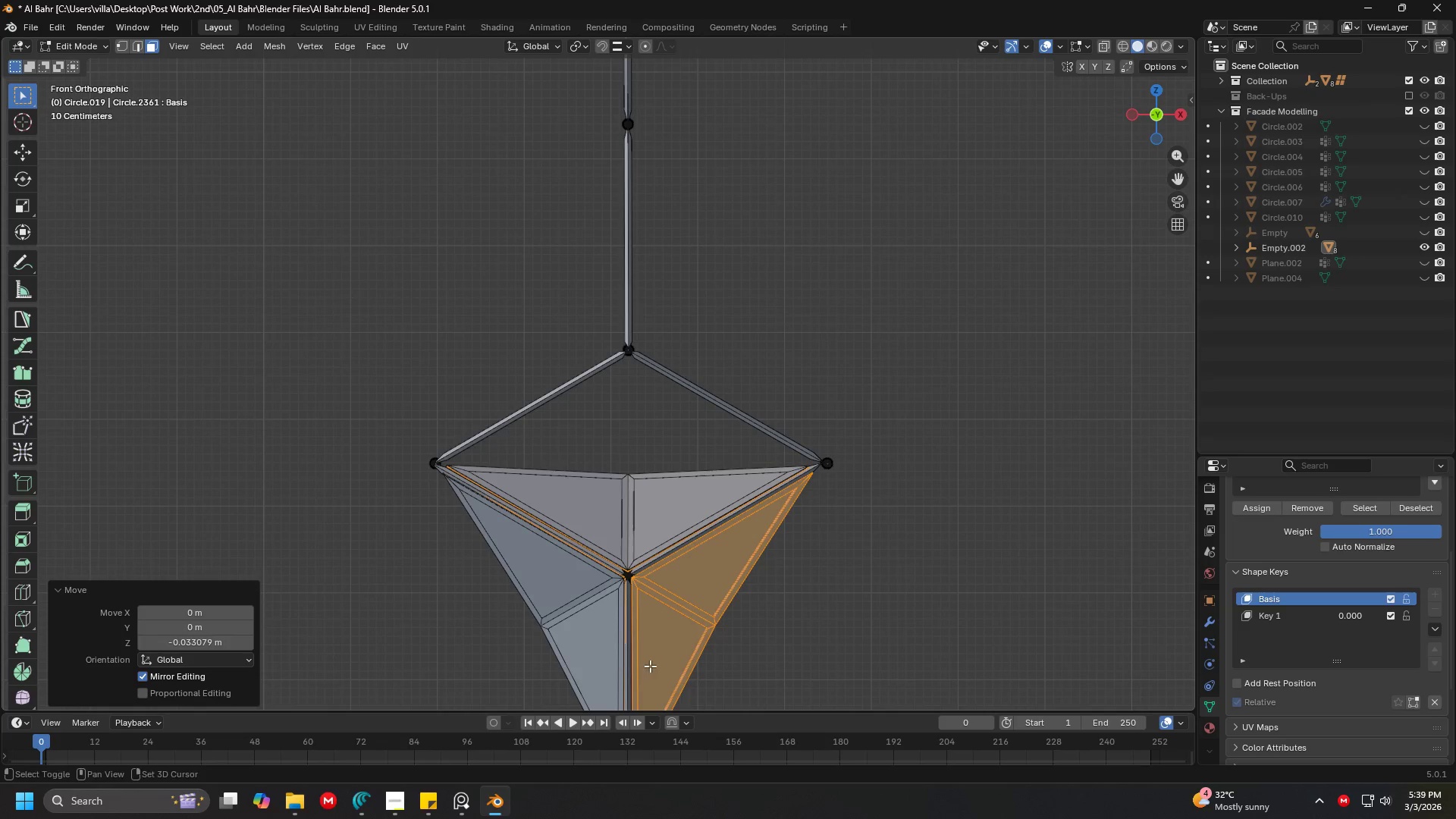 
hold_key(key=ShiftLeft, duration=0.52)
 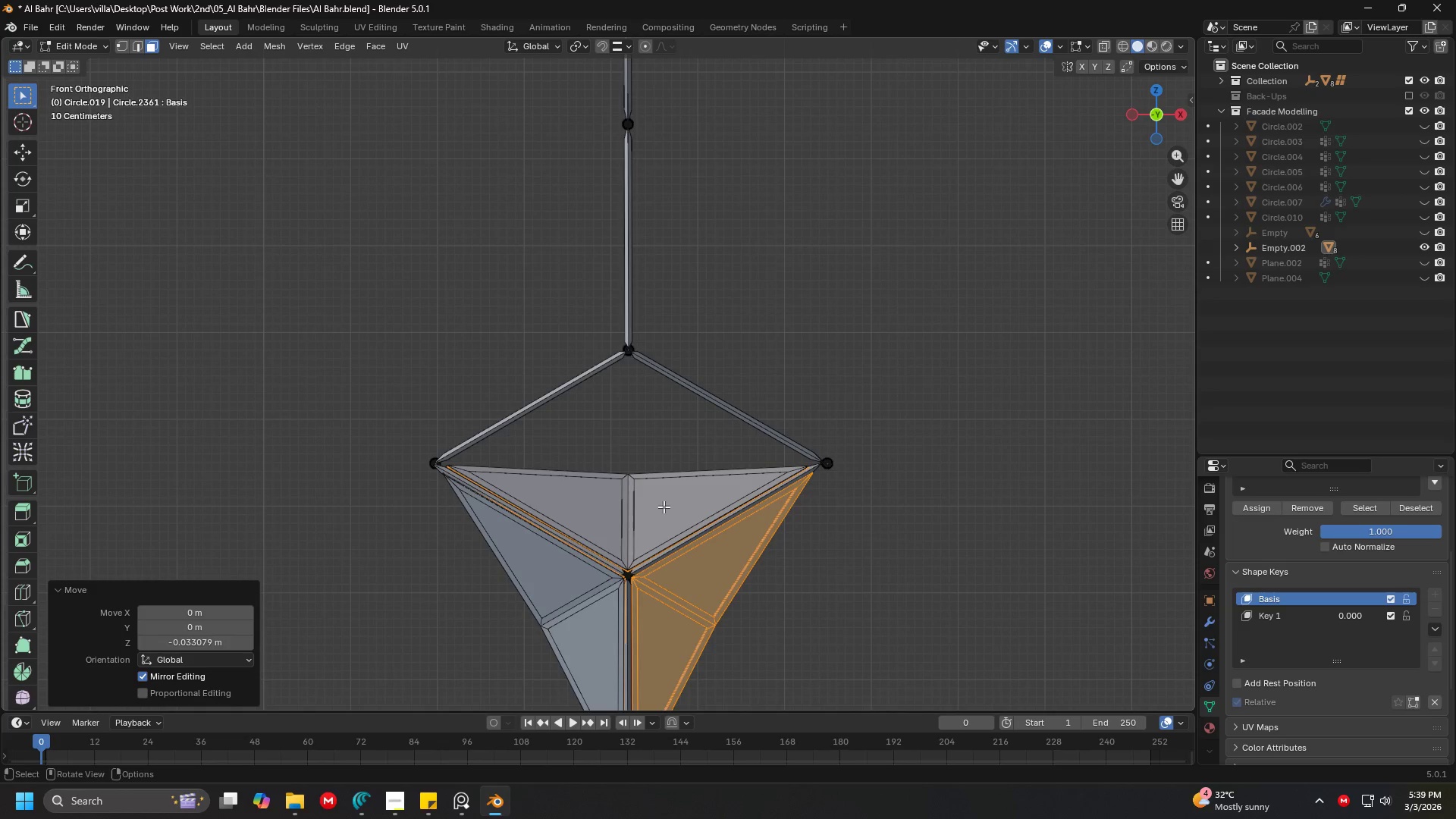 
hold_key(key=ShiftLeft, duration=0.81)
 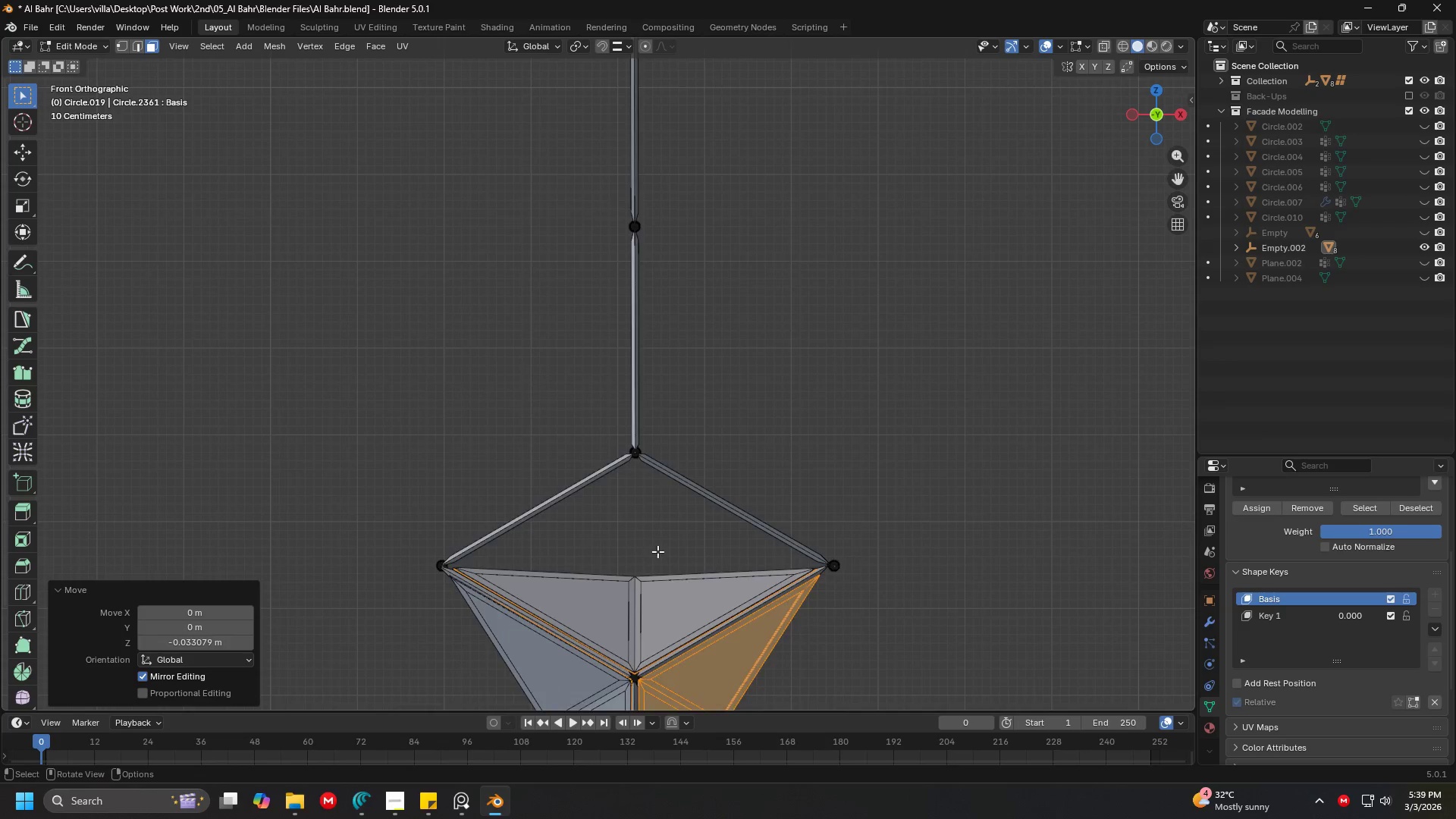 
scroll: coordinate [658, 545], scroll_direction: down, amount: 3.0
 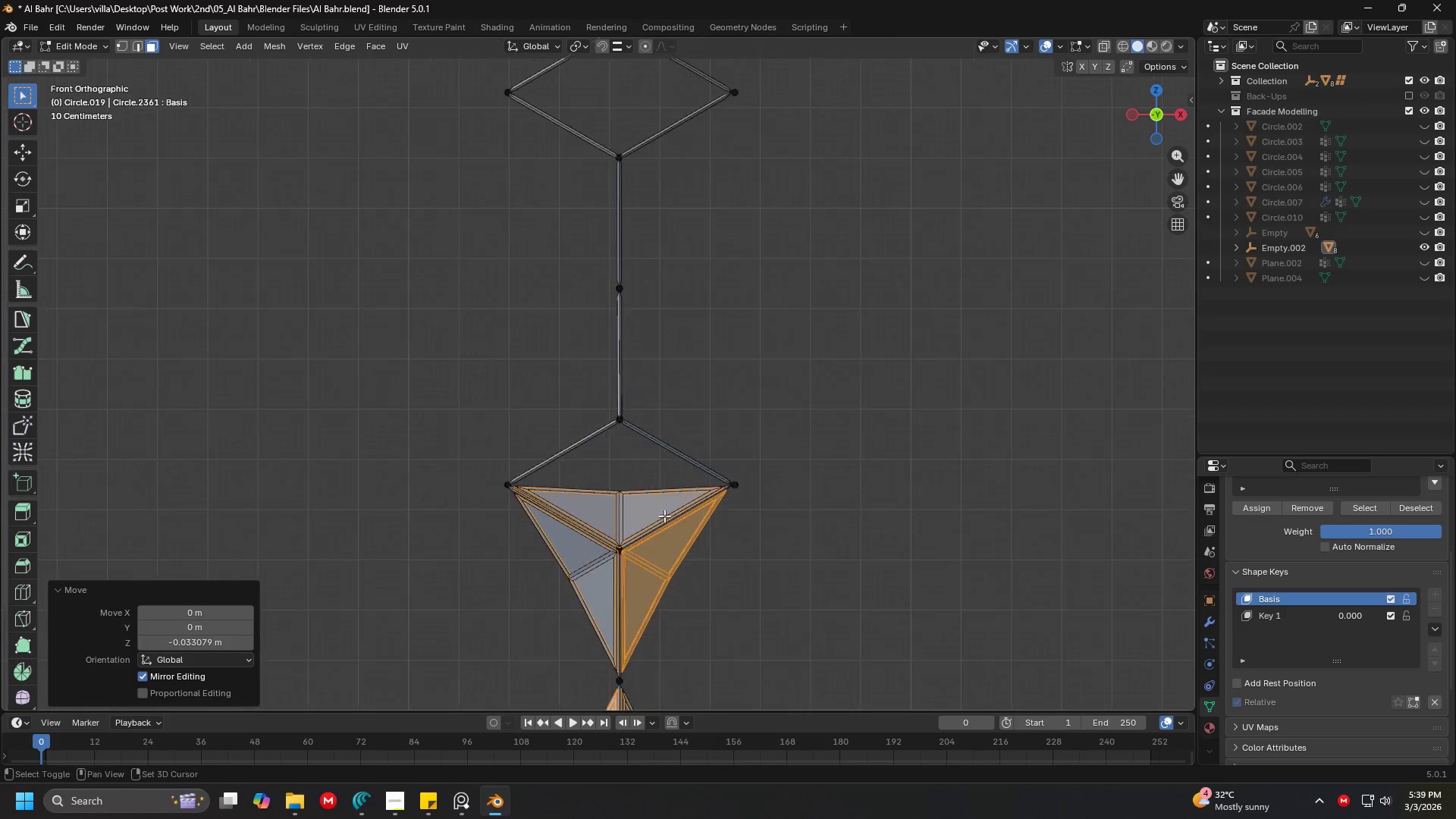 
key(Shift+D)
 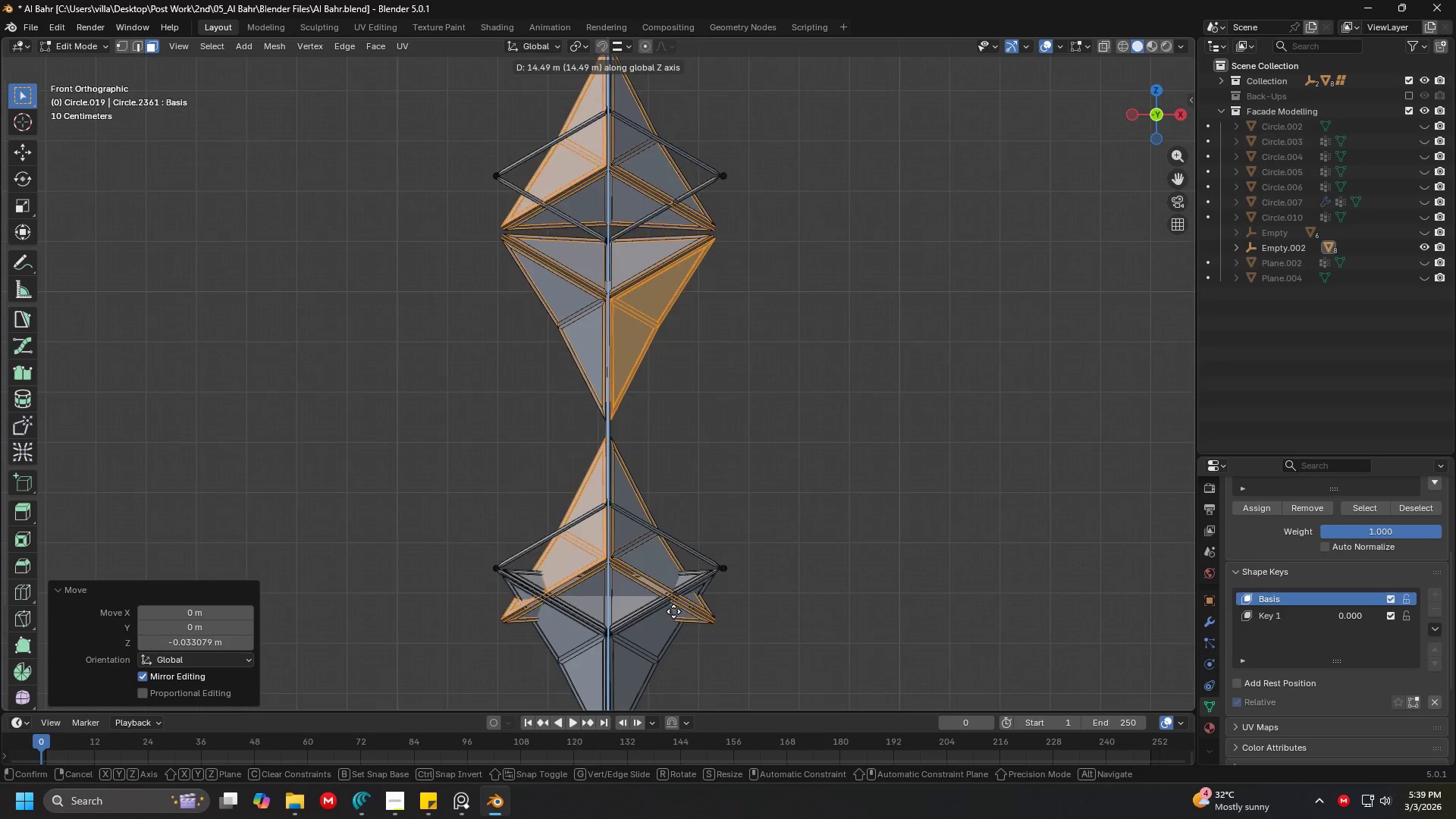 
left_click([653, 495])
 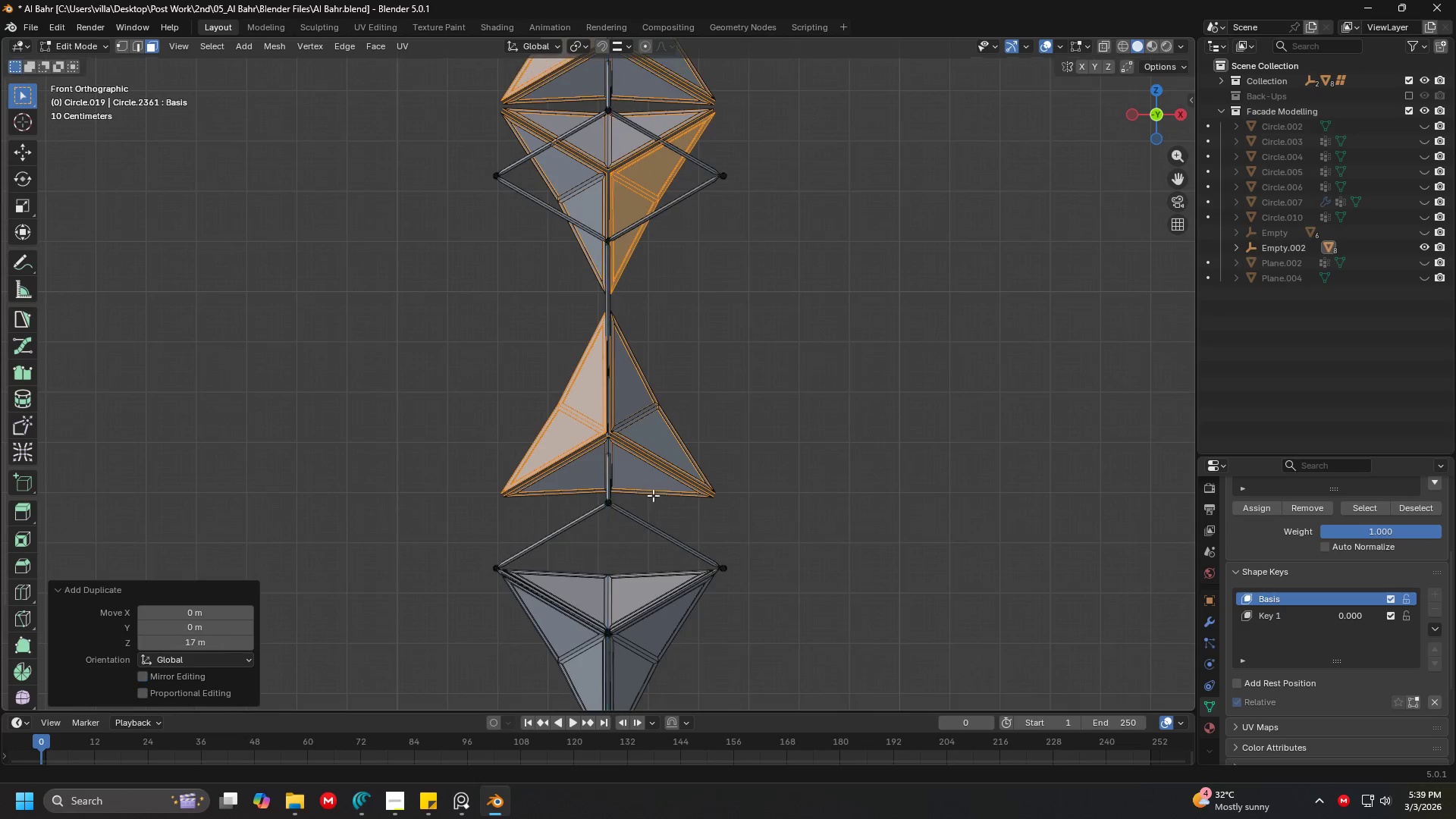 
key(Shift+ShiftLeft)
 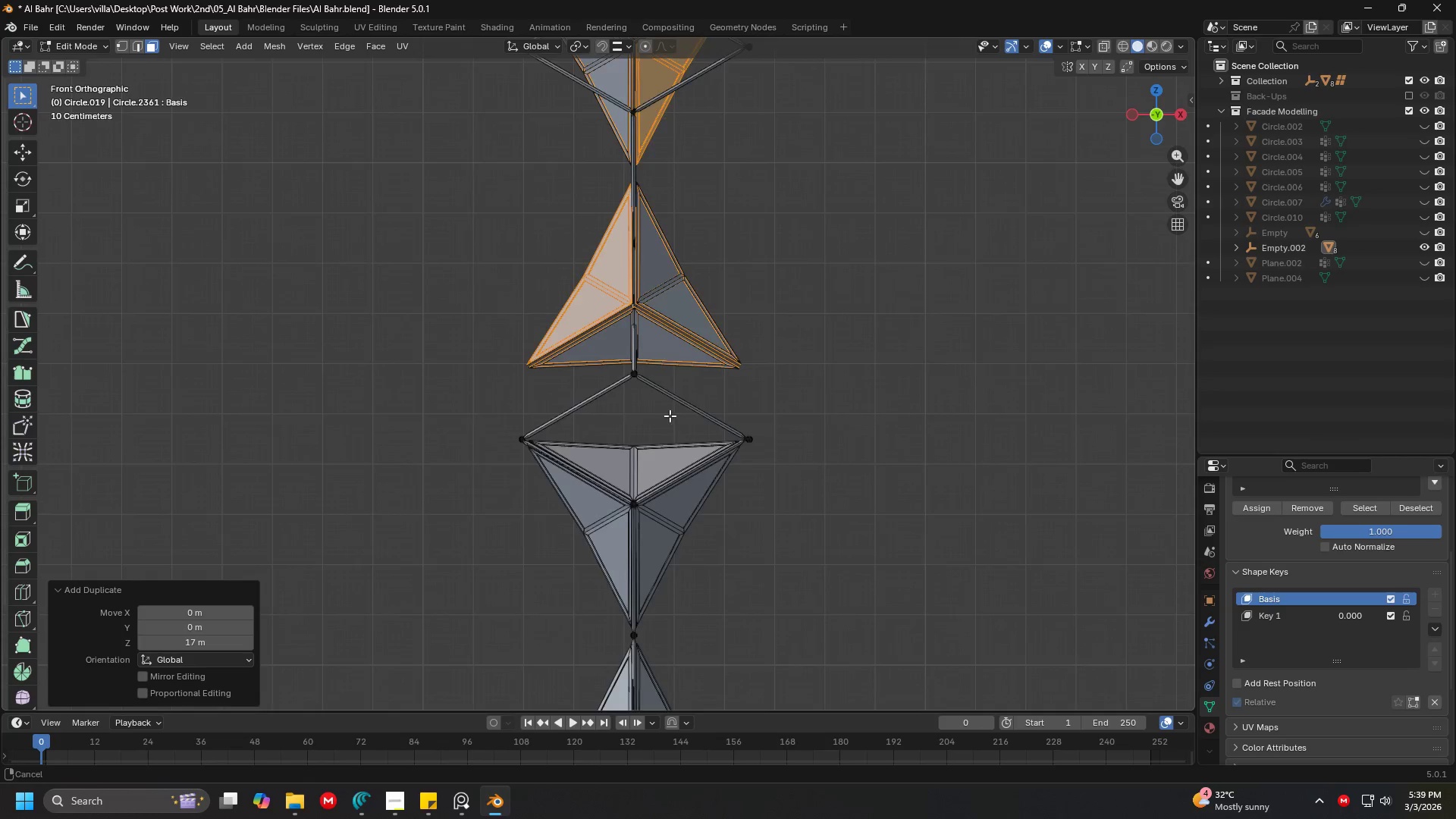 
key(Shift+ShiftLeft)
 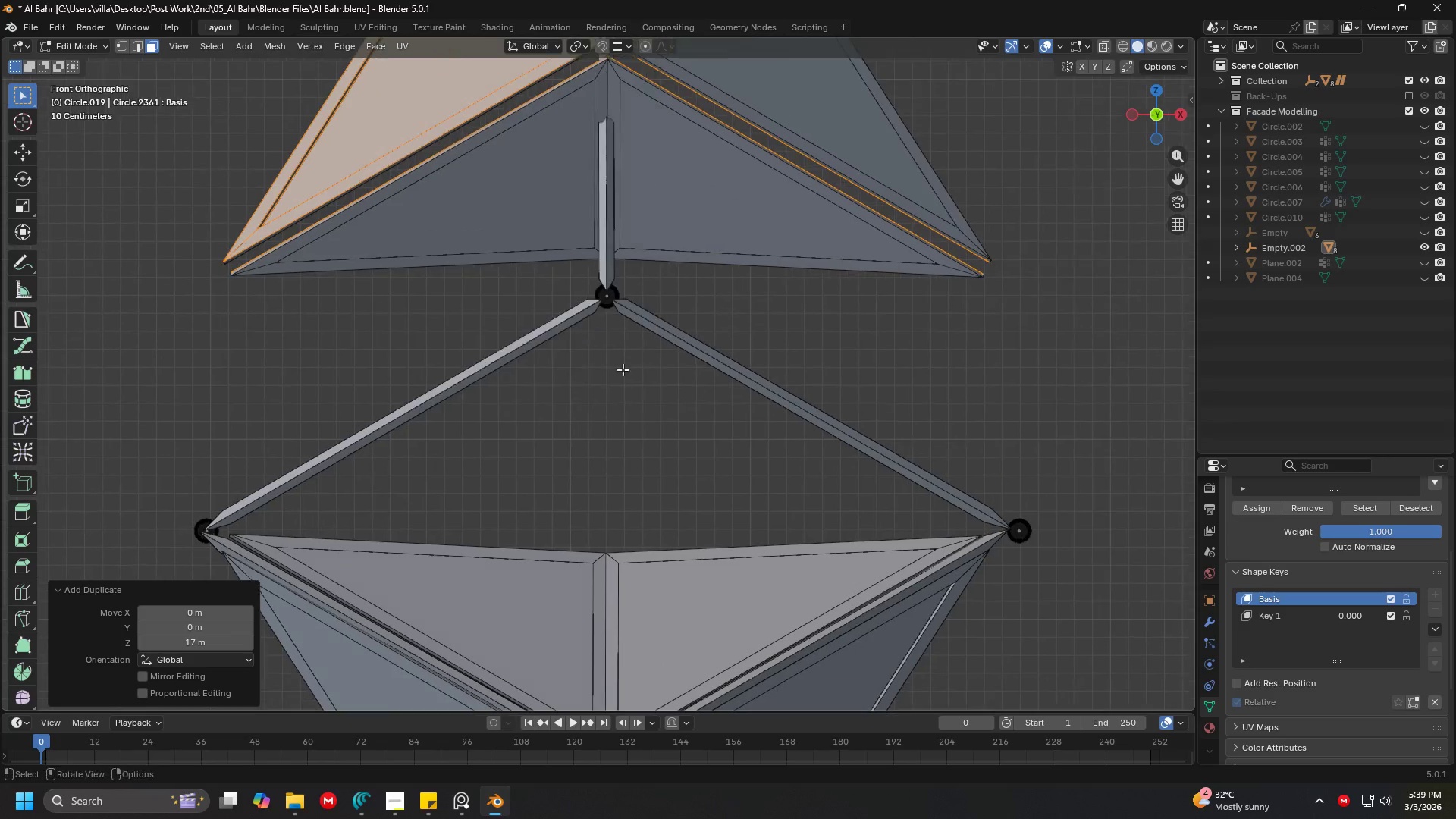 
key(G)
 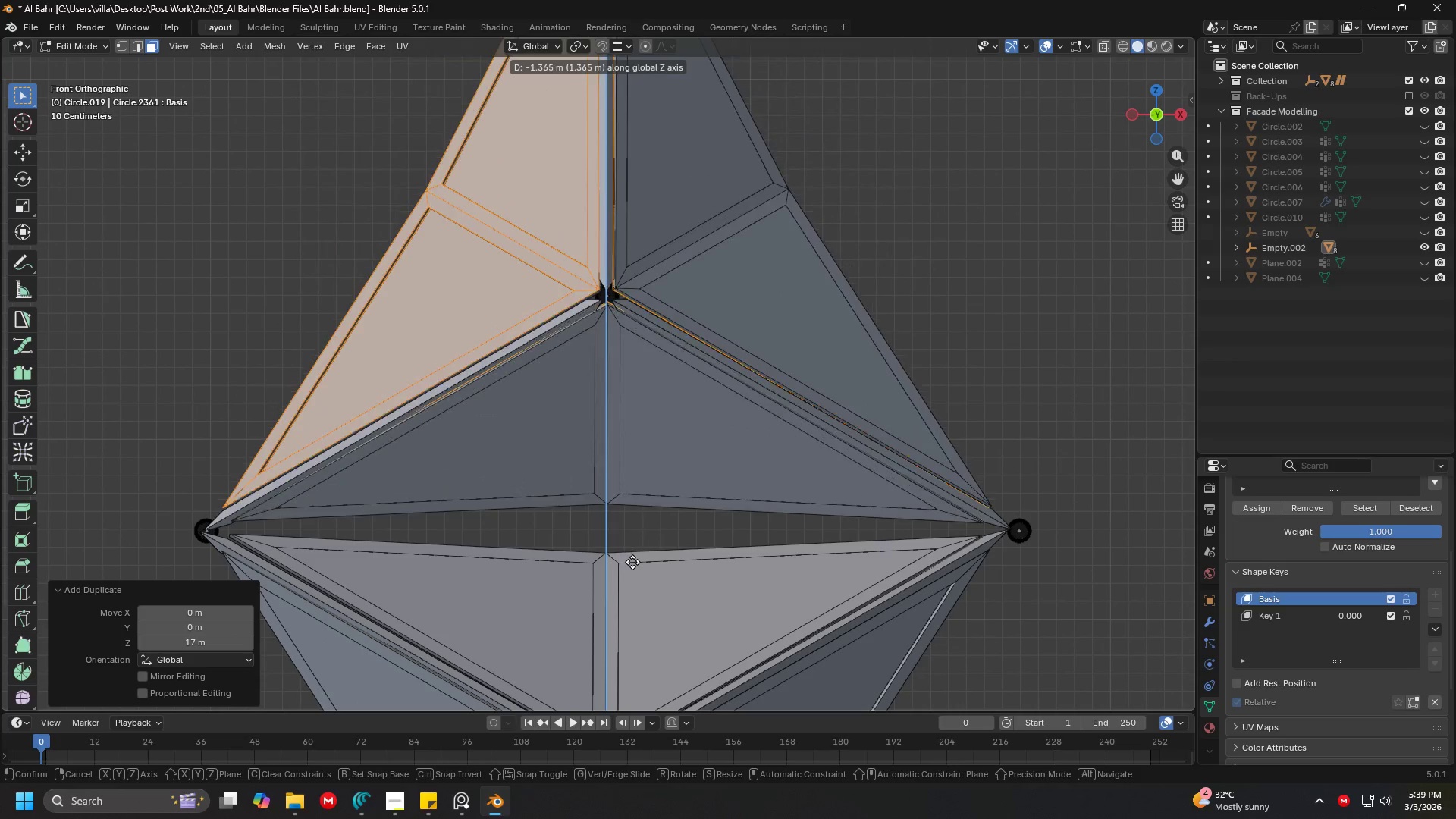 
scroll: coordinate [754, 446], scroll_direction: up, amount: 8.0
 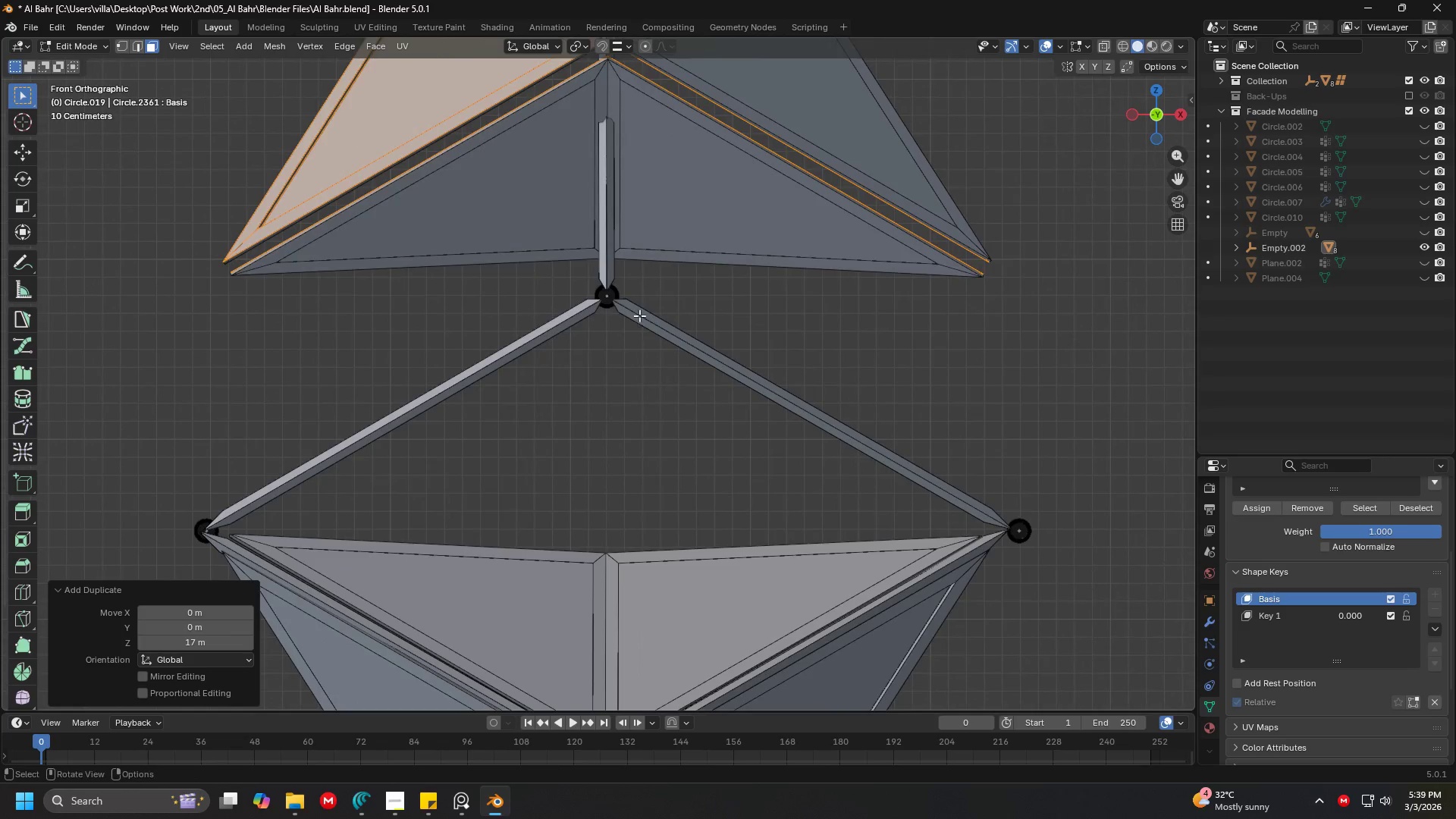 
left_click([632, 562])
 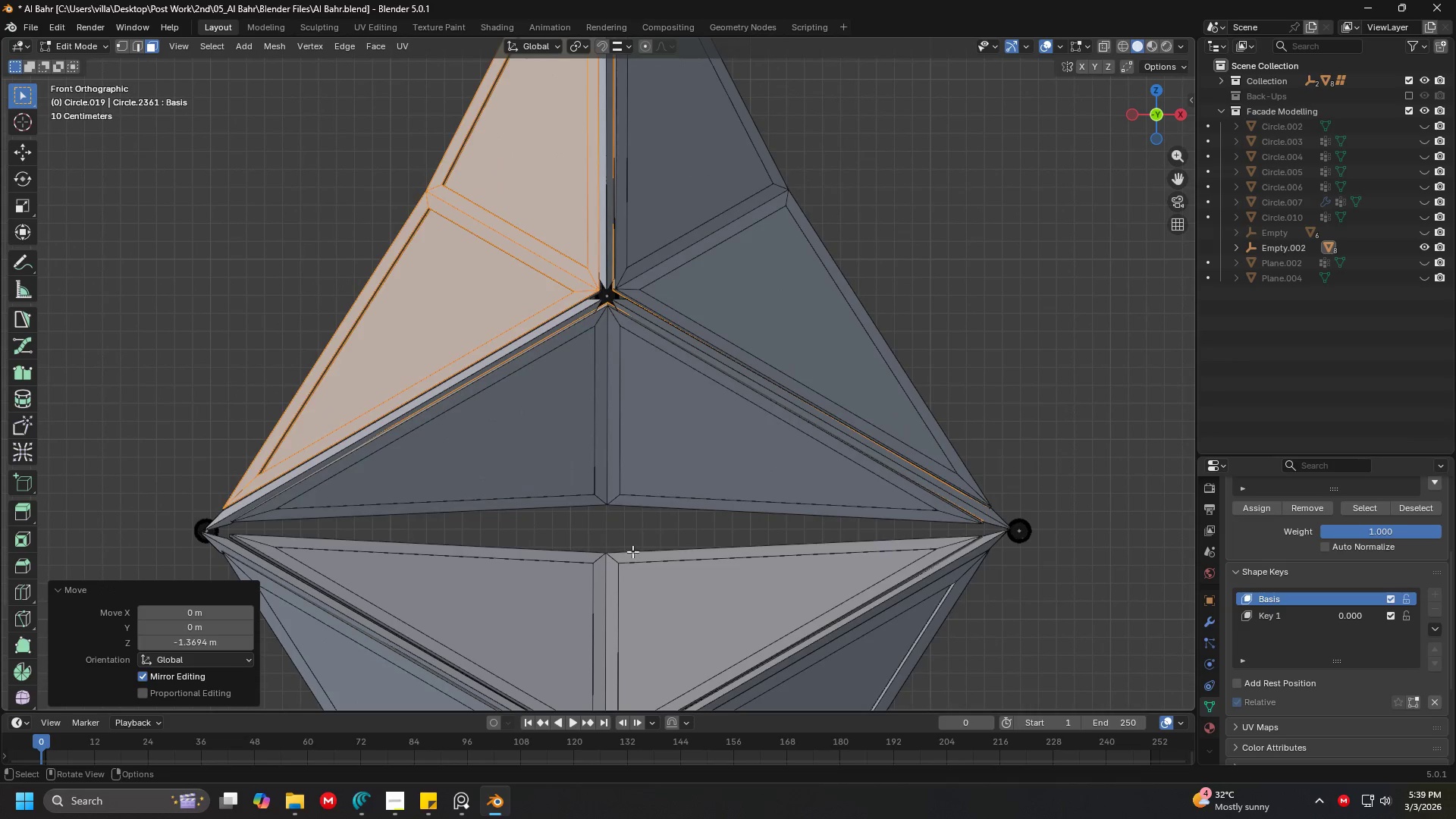 
key(Shift+ShiftLeft)
 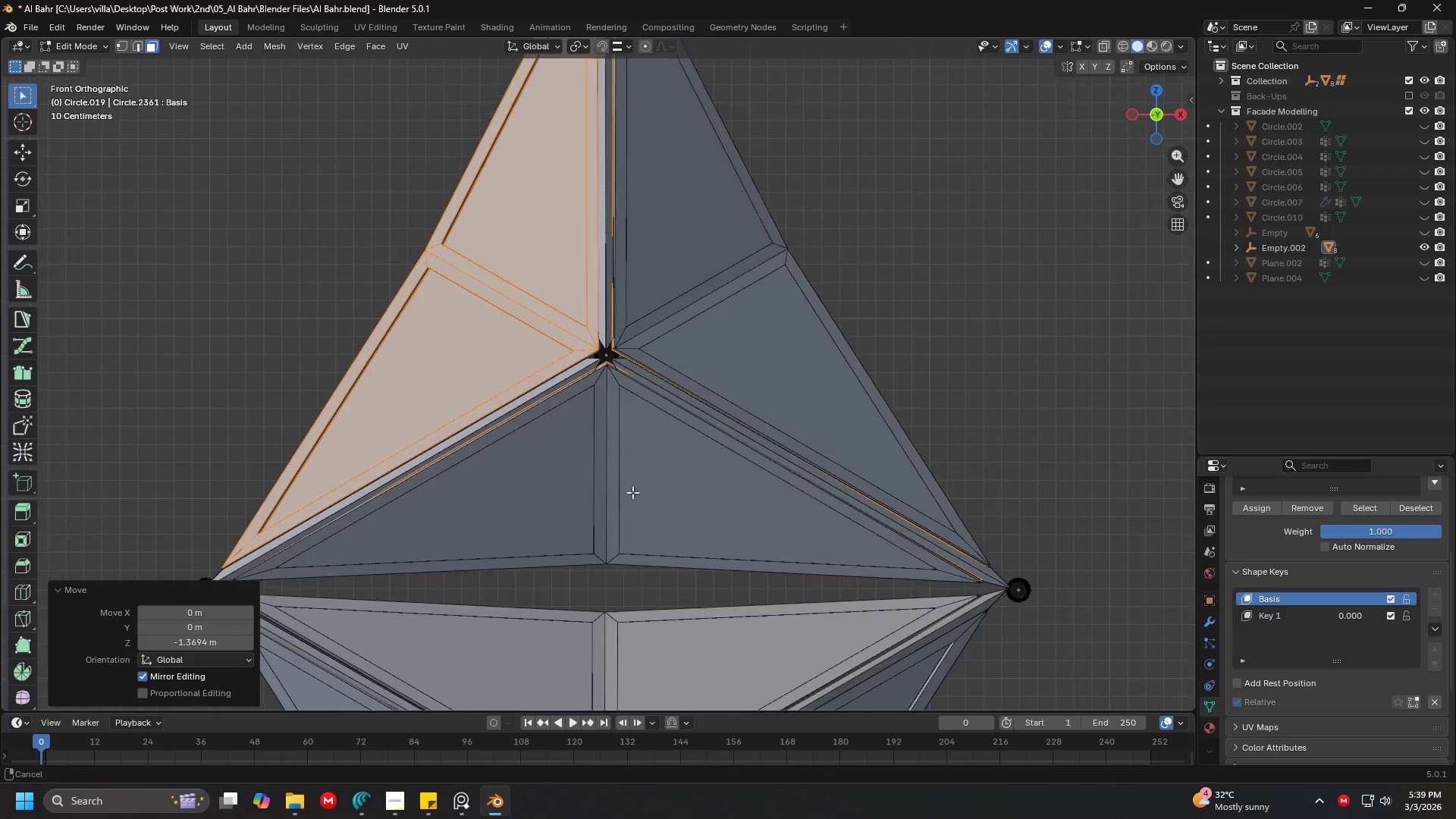 
key(Shift+ShiftLeft)
 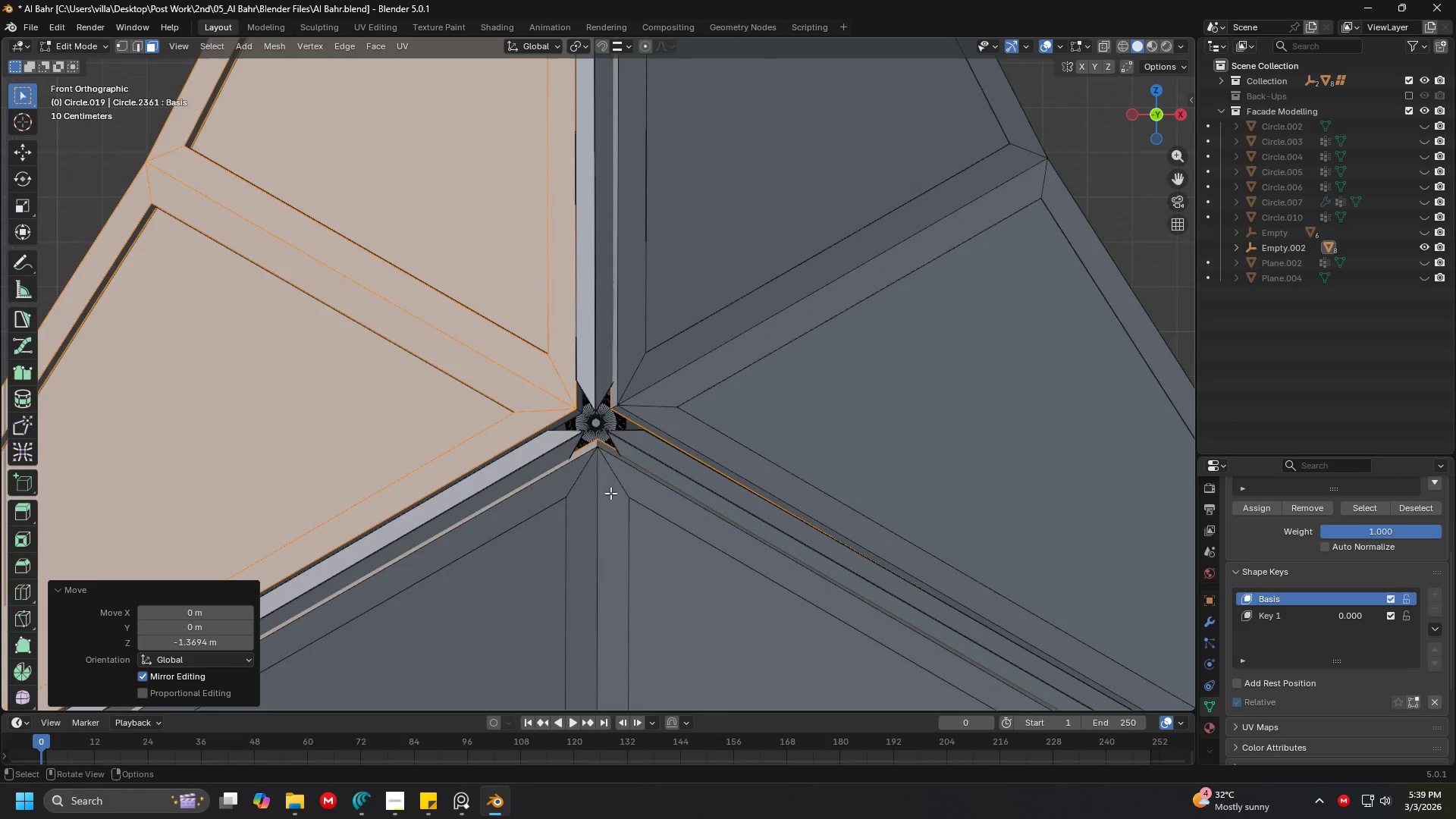 
scroll: coordinate [627, 549], scroll_direction: up, amount: 5.0
 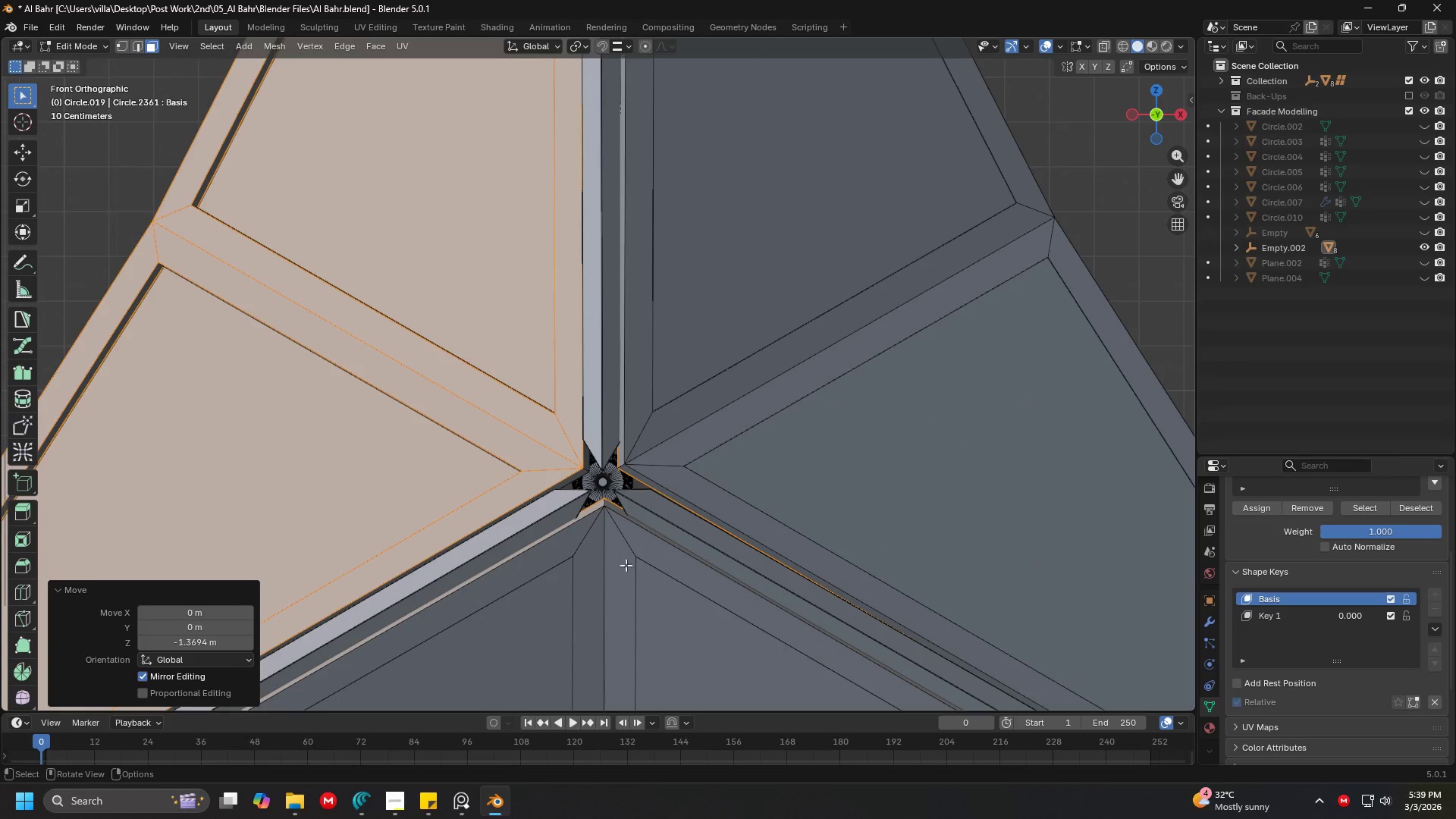 
key(G)
 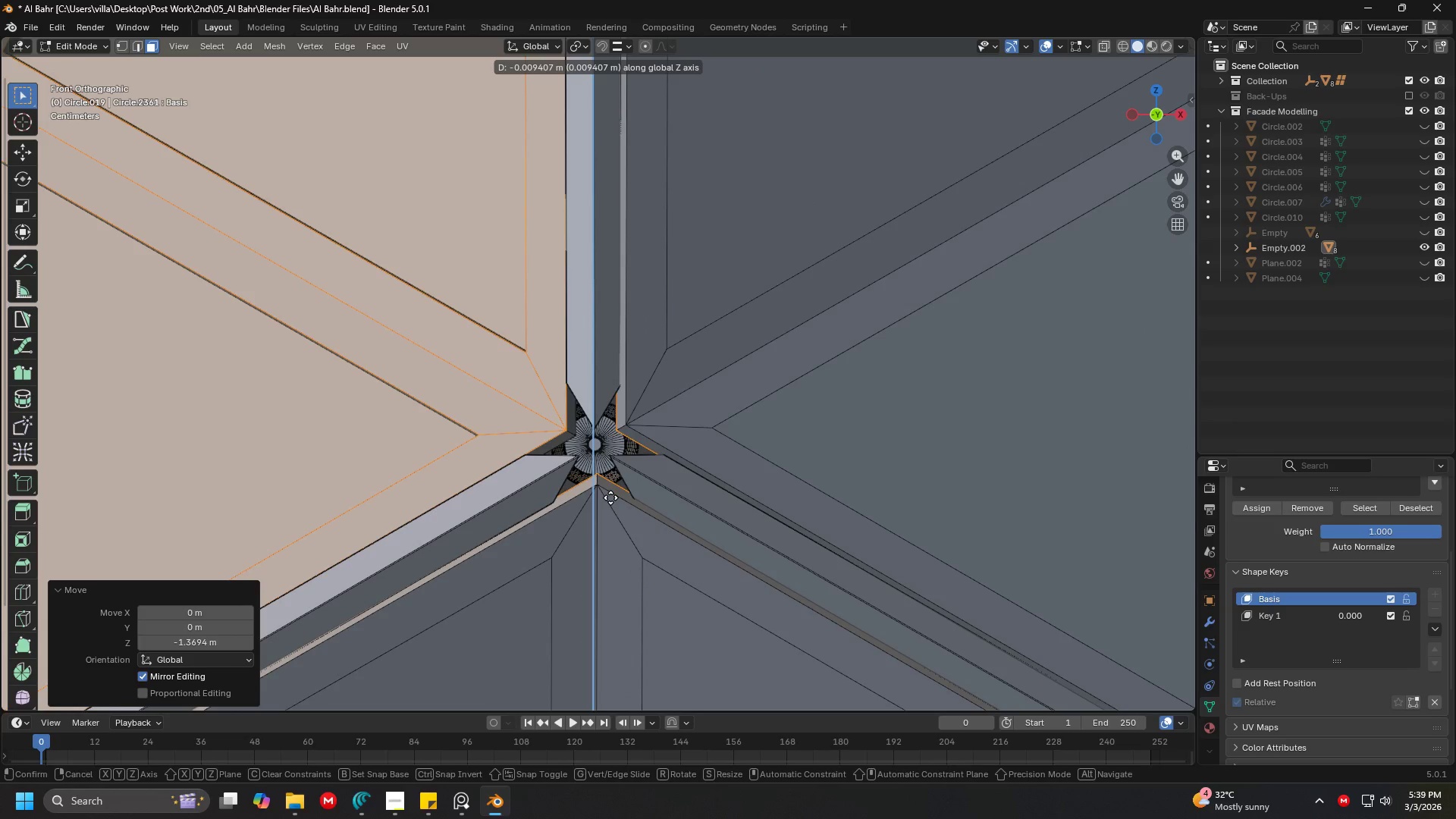 
scroll: coordinate [610, 491], scroll_direction: up, amount: 2.0
 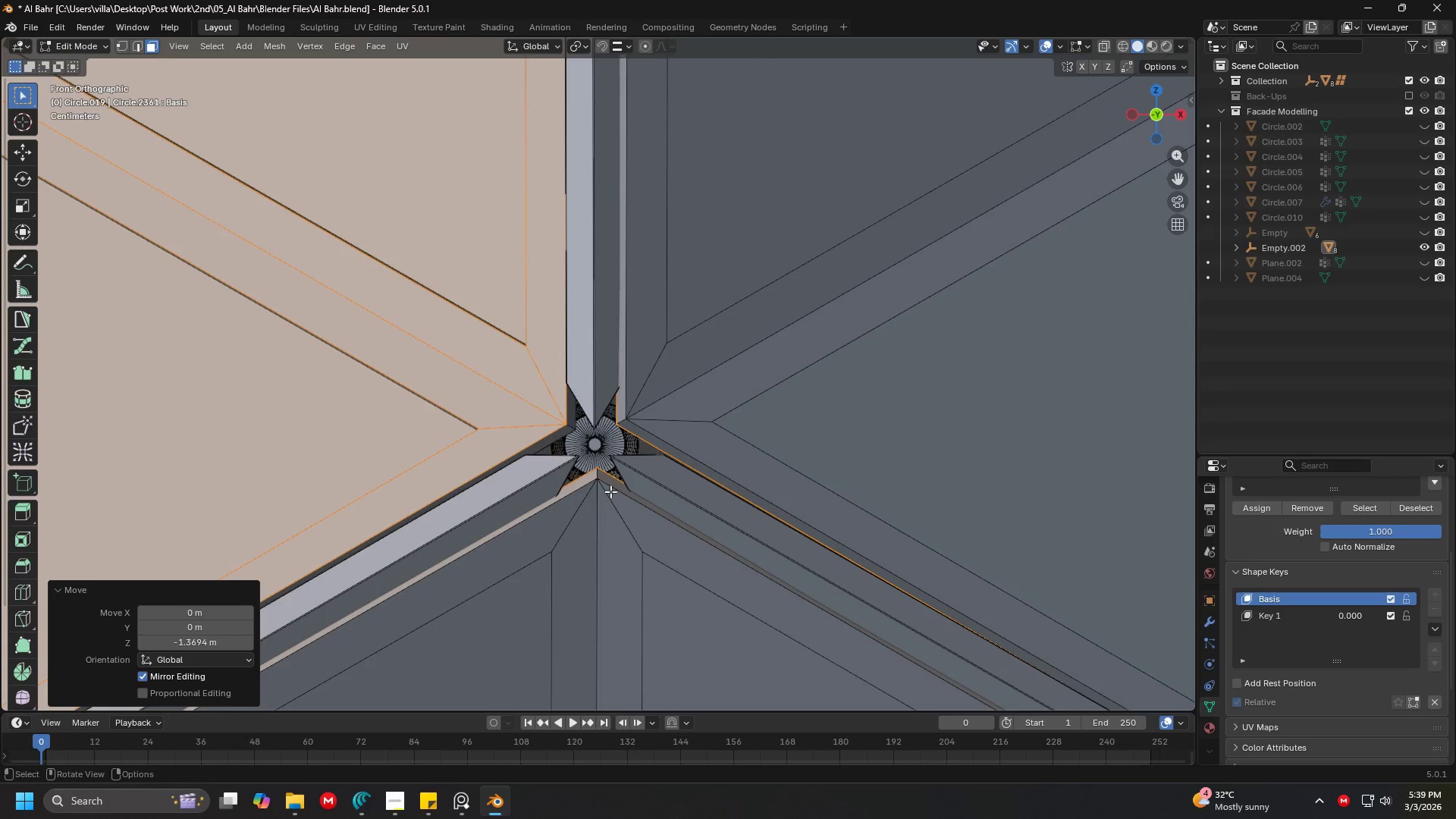 
left_click([610, 497])
 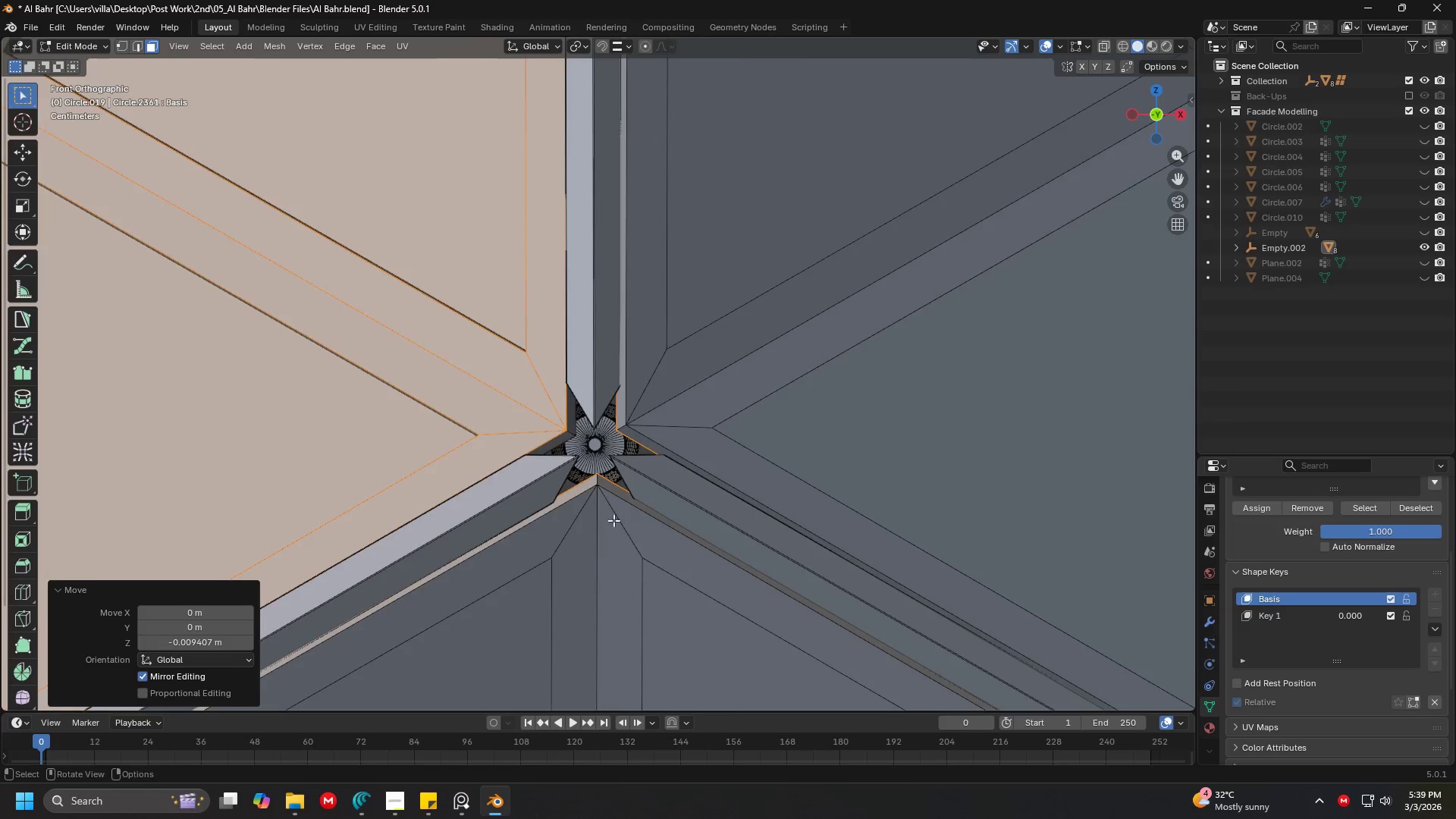 
key(Shift+ShiftLeft)
 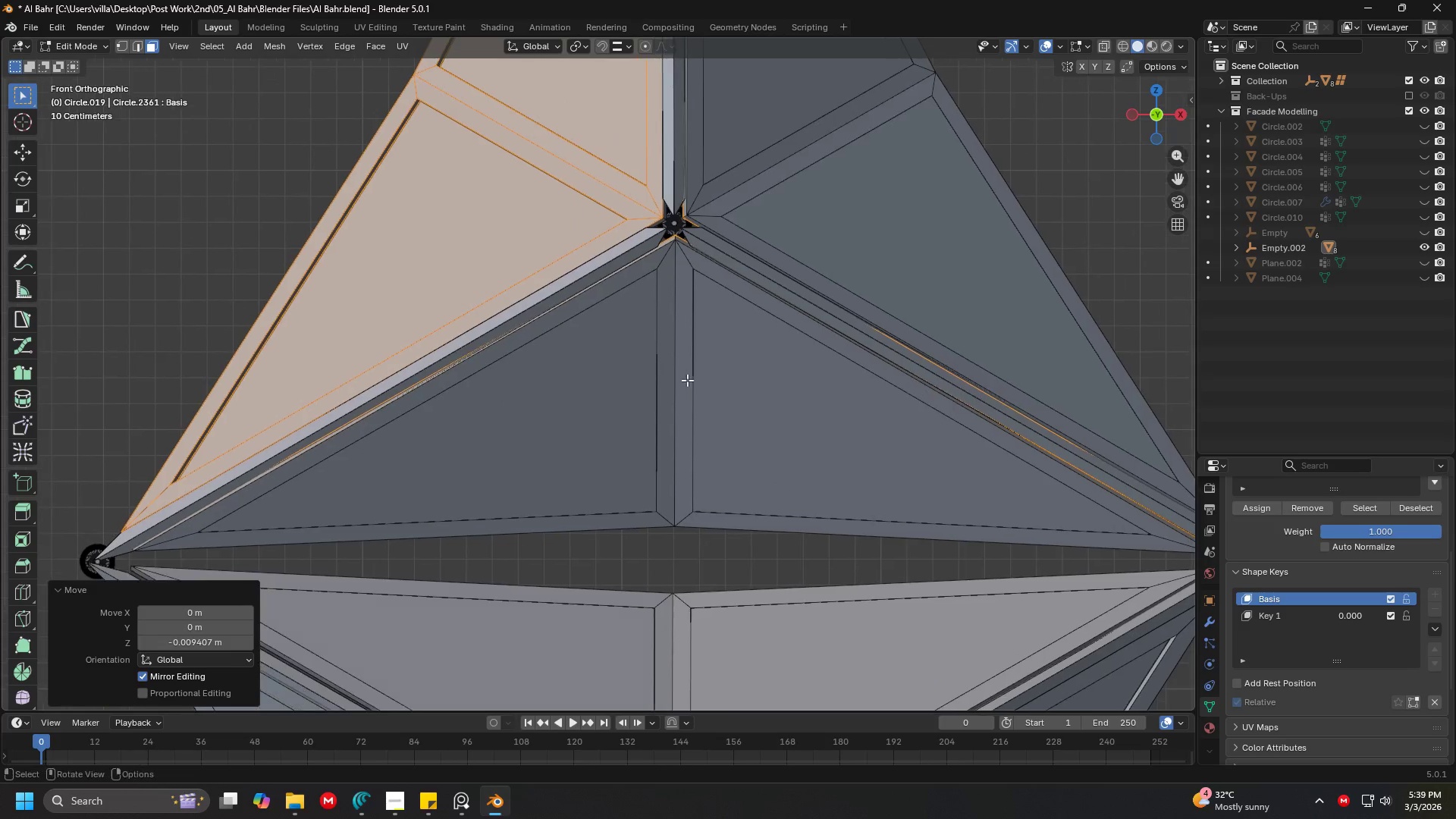 
key(Shift+ShiftLeft)
 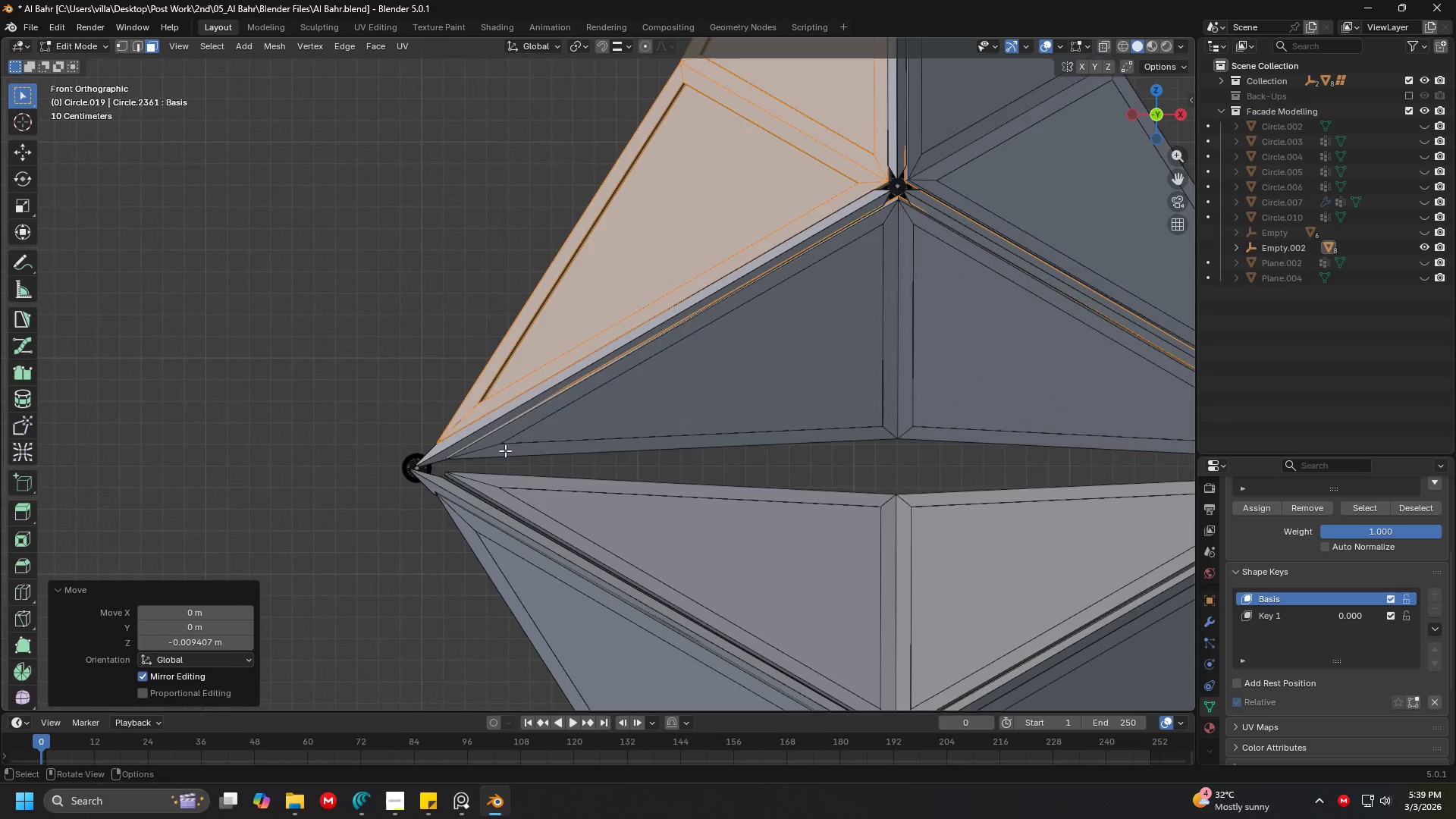 
key(Shift+ShiftLeft)
 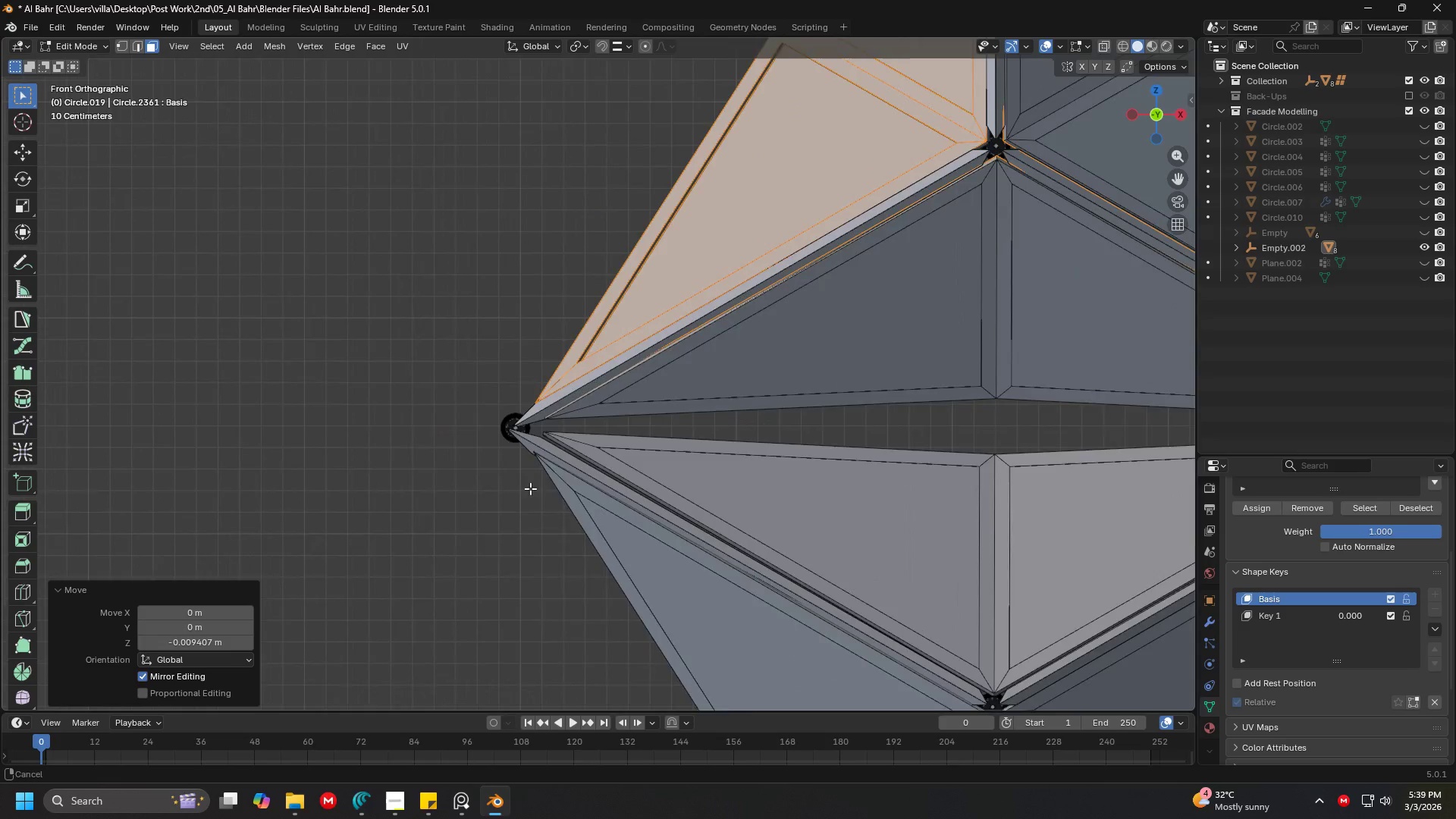 
scroll: coordinate [572, 435], scroll_direction: down, amount: 6.0
 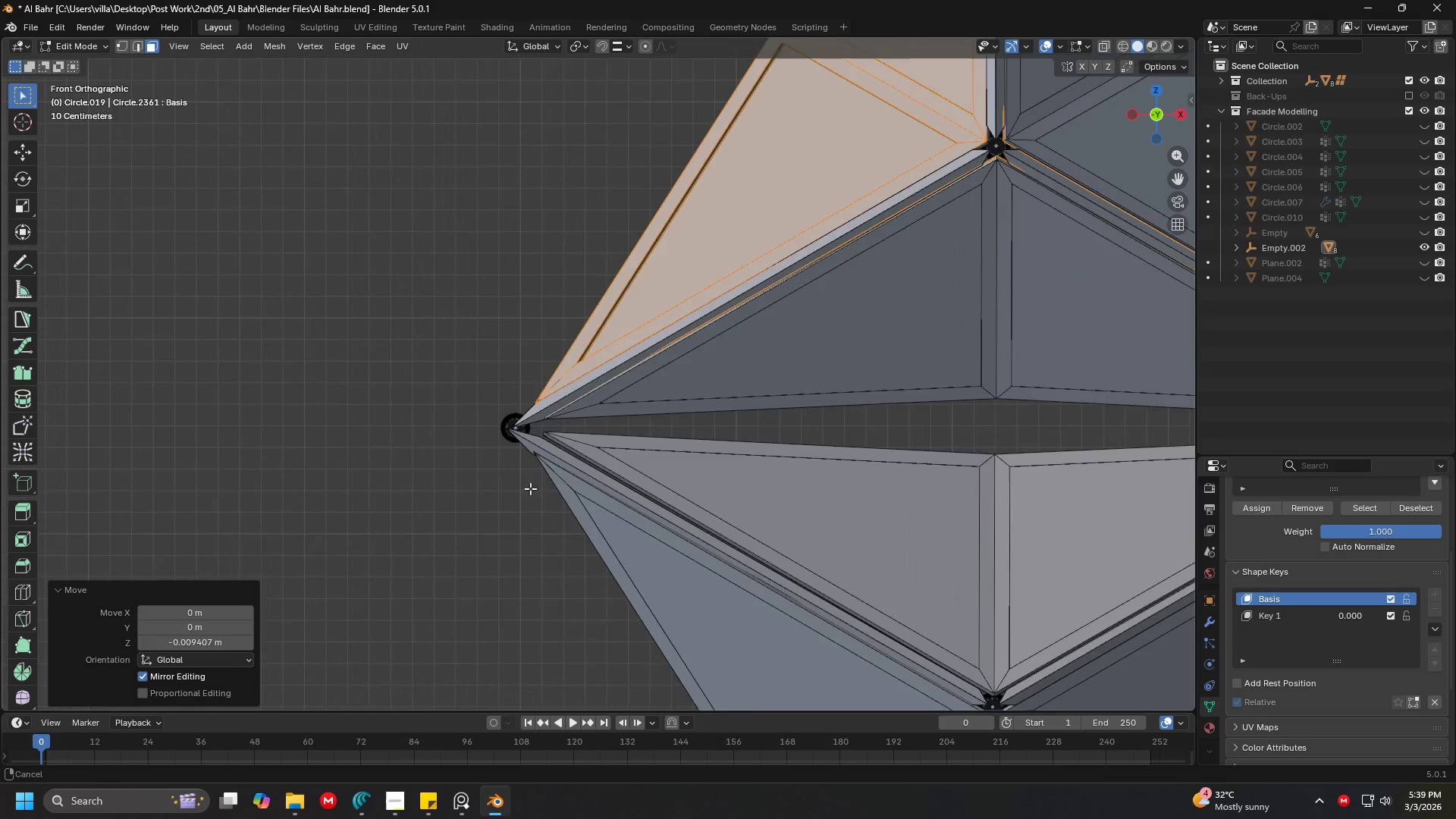 
key(G)
 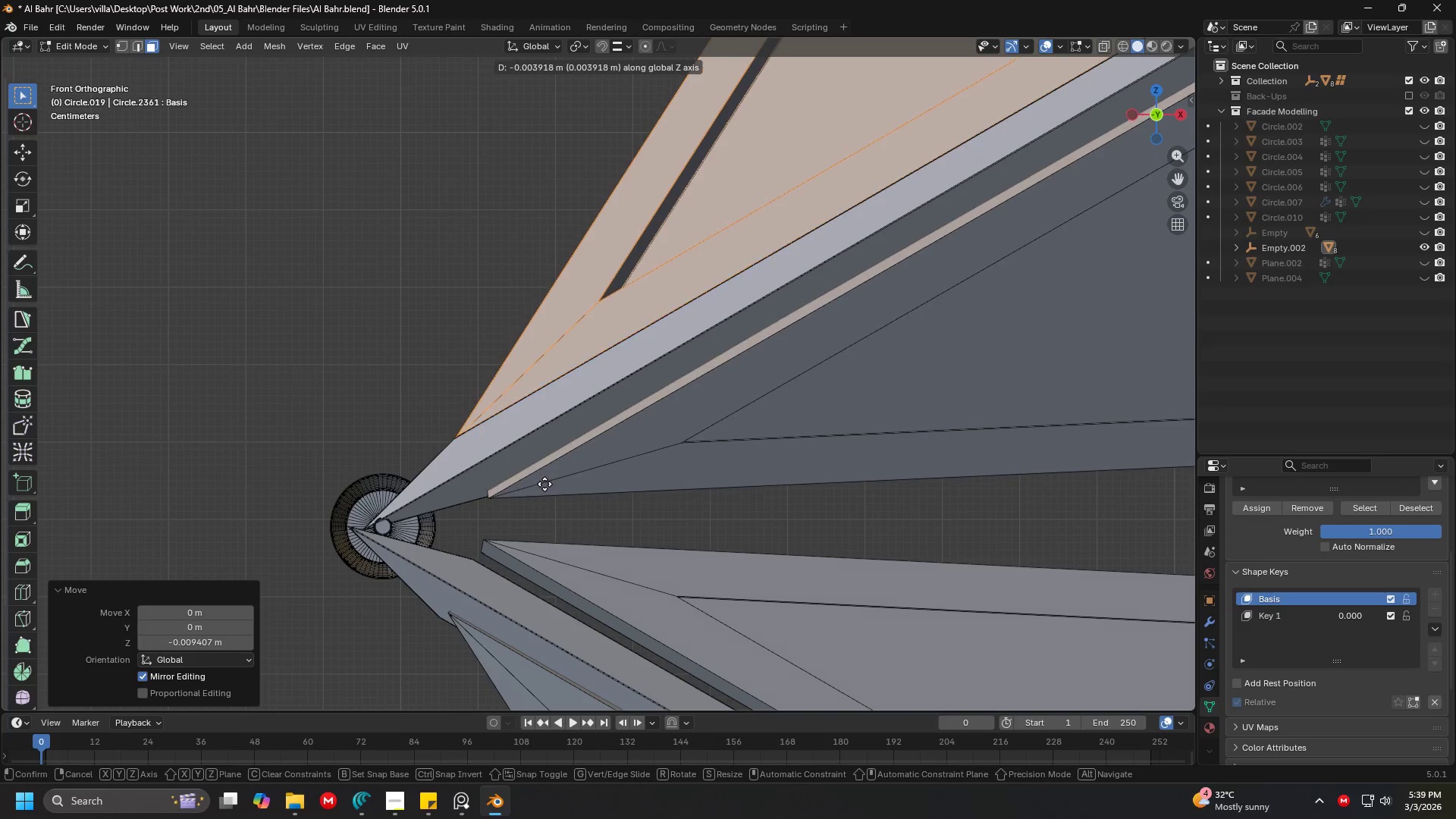 
scroll: coordinate [549, 479], scroll_direction: up, amount: 7.0
 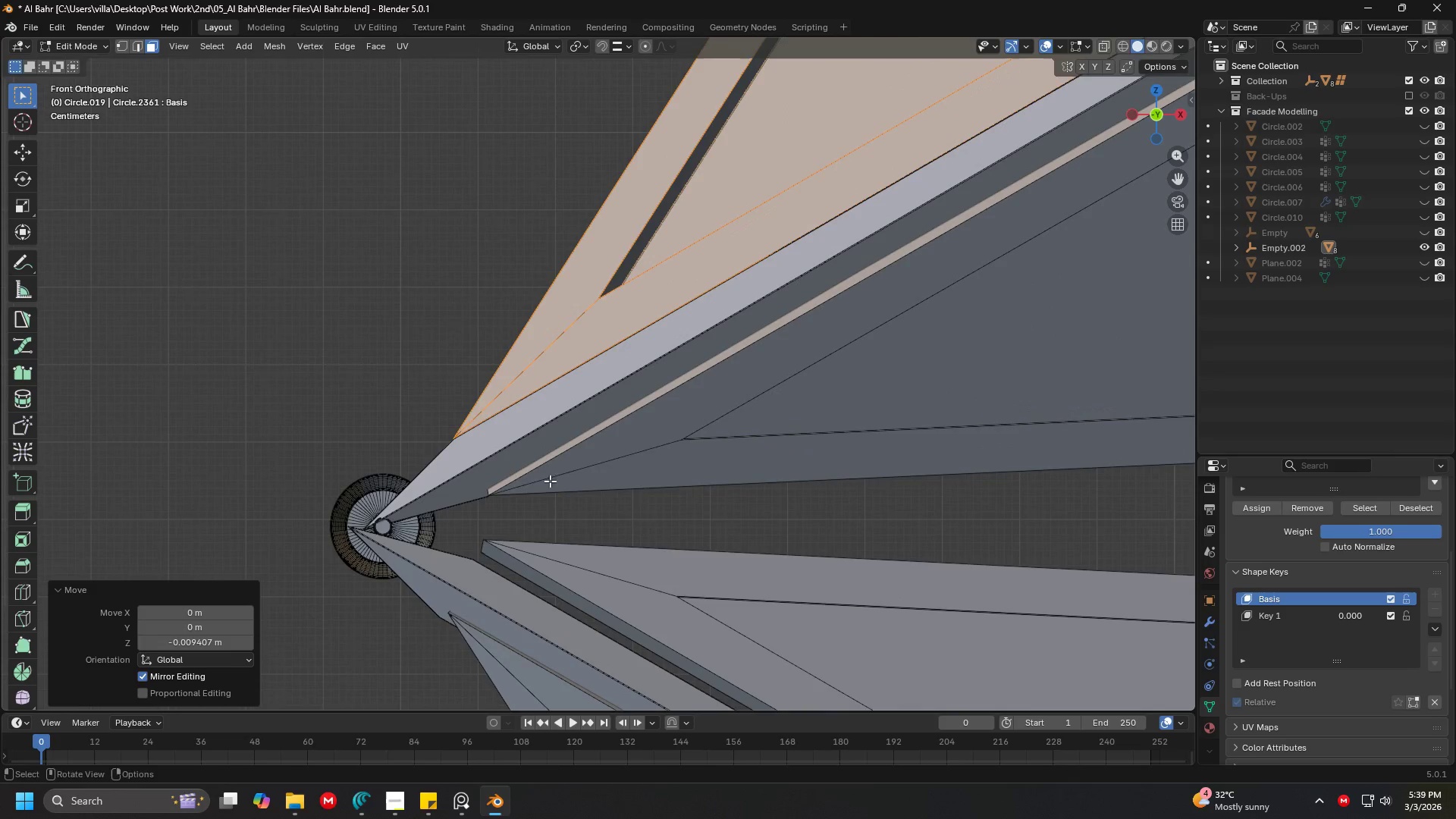 
left_click([544, 483])
 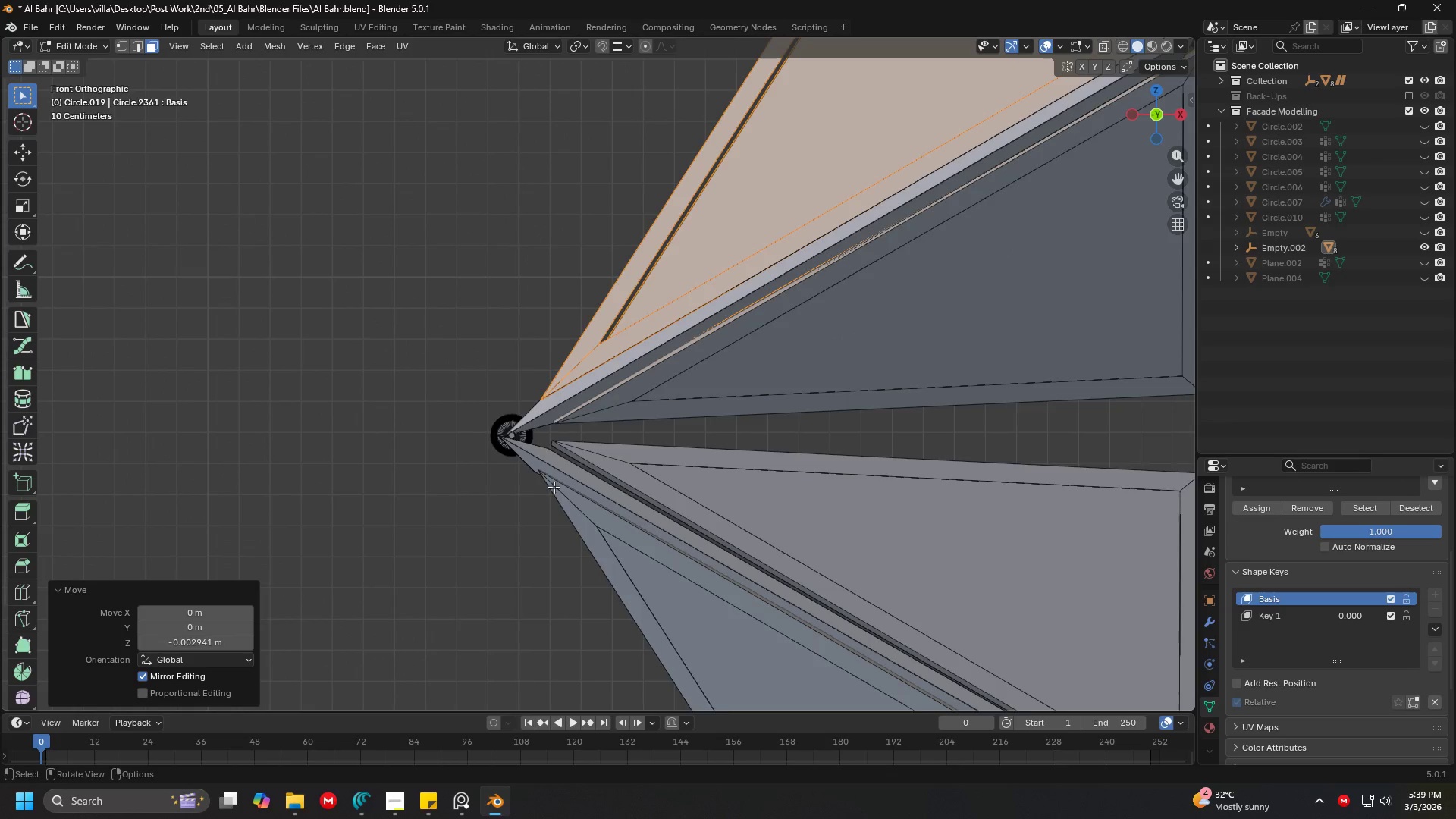 
hold_key(key=ShiftLeft, duration=0.36)
 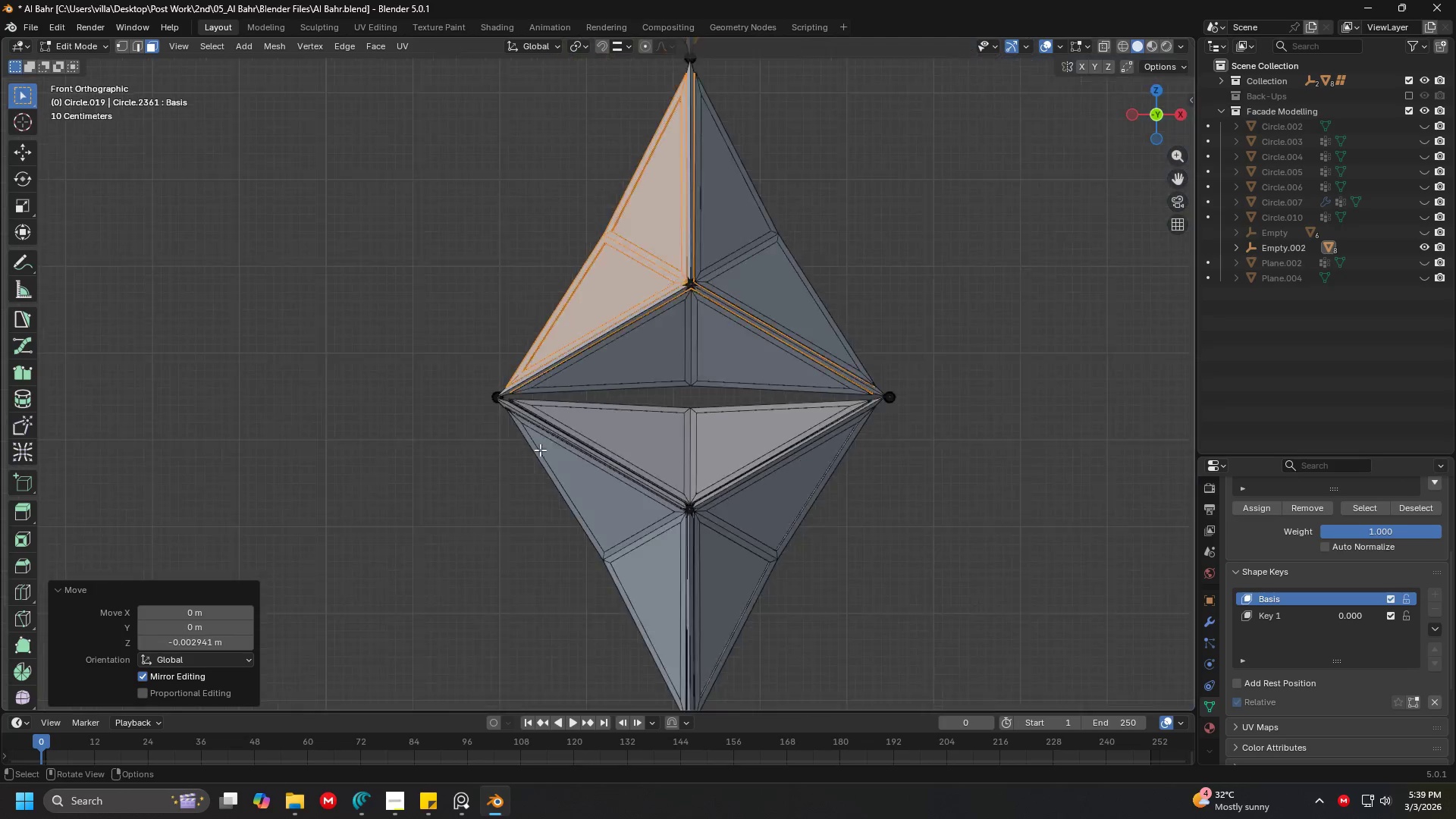 
hold_key(key=ShiftLeft, duration=1.5)
 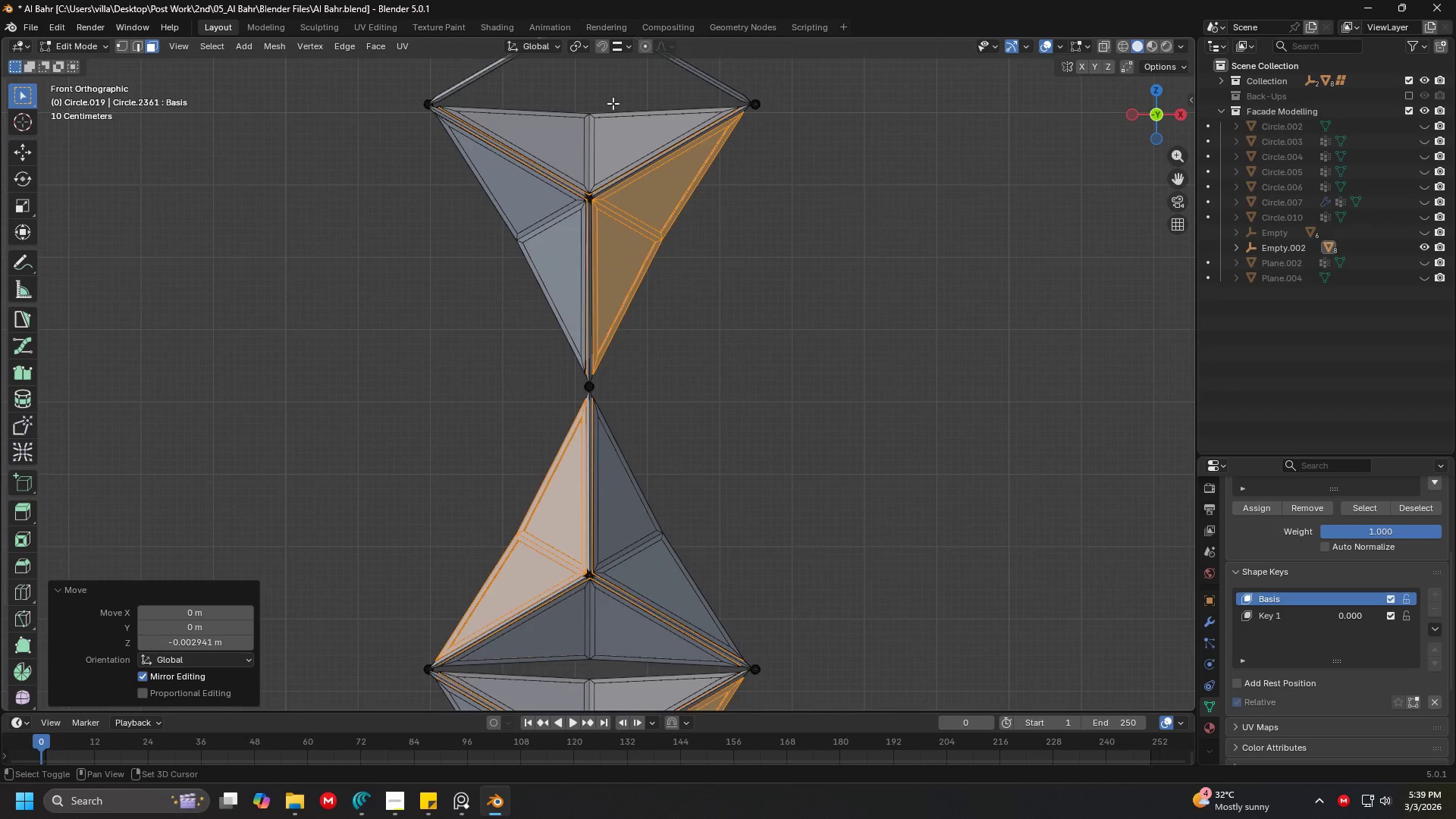 
scroll: coordinate [533, 455], scroll_direction: down, amount: 16.0
 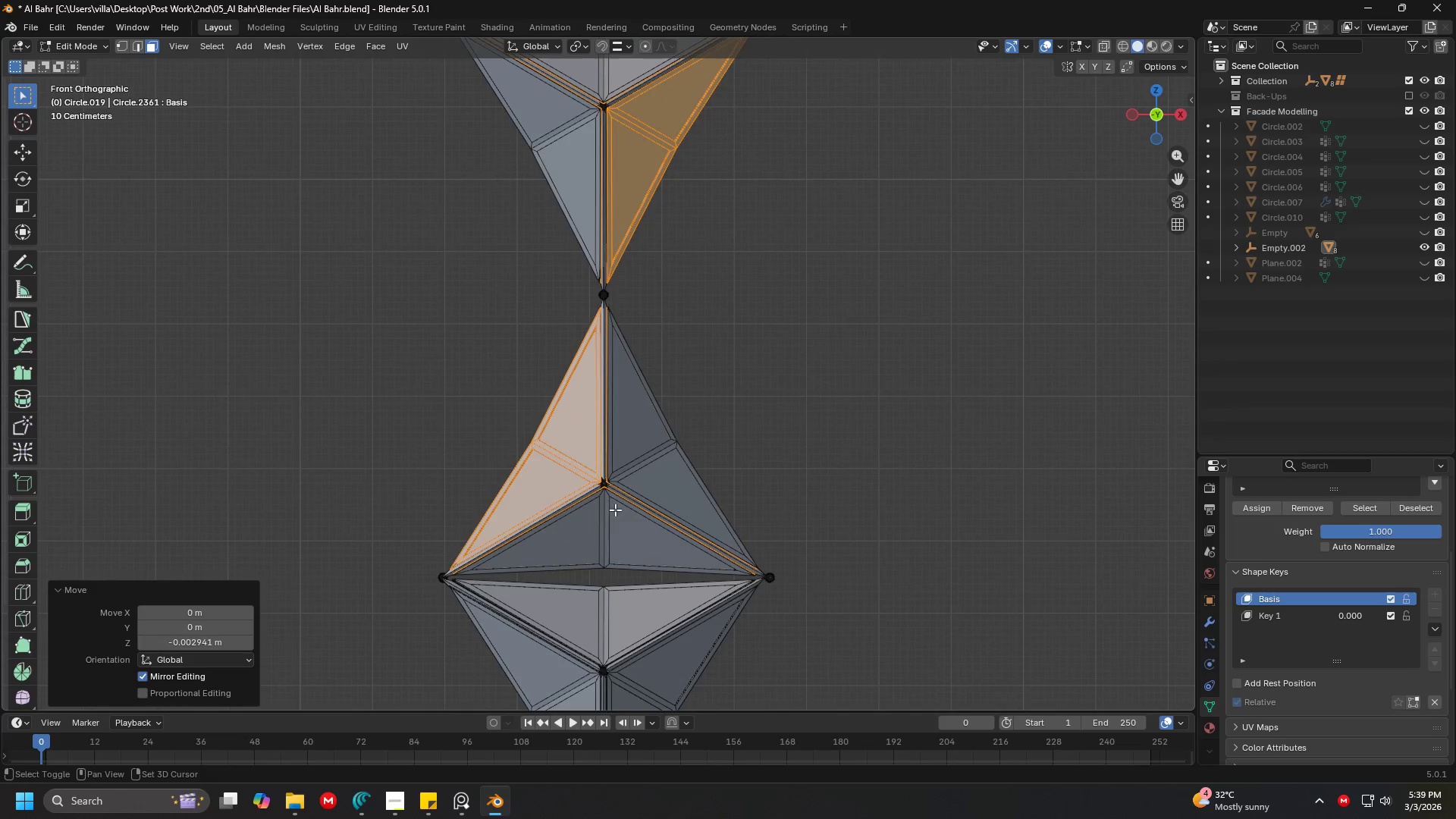 
hold_key(key=ShiftLeft, duration=0.77)
 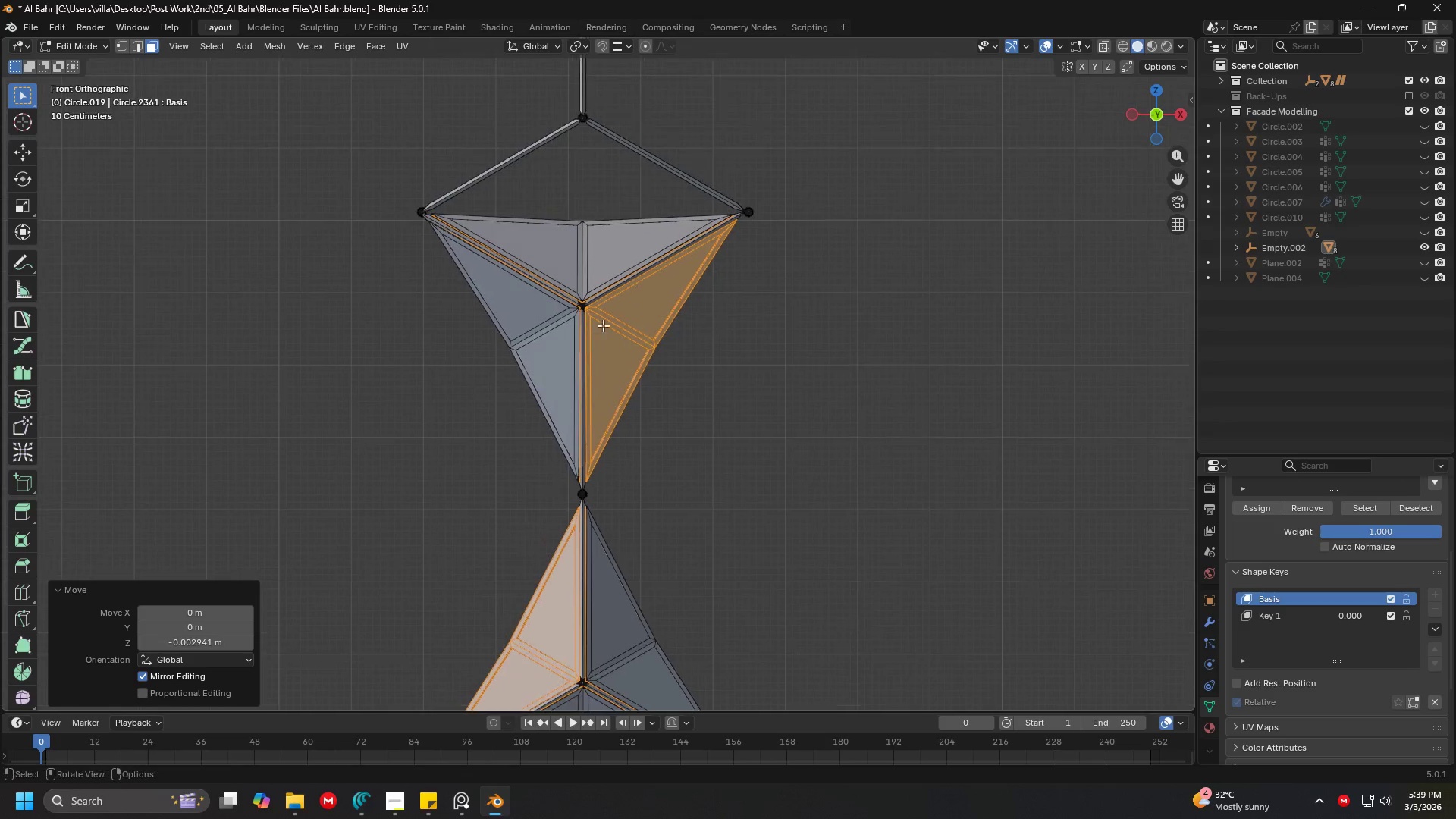 
key(Shift+ShiftLeft)
 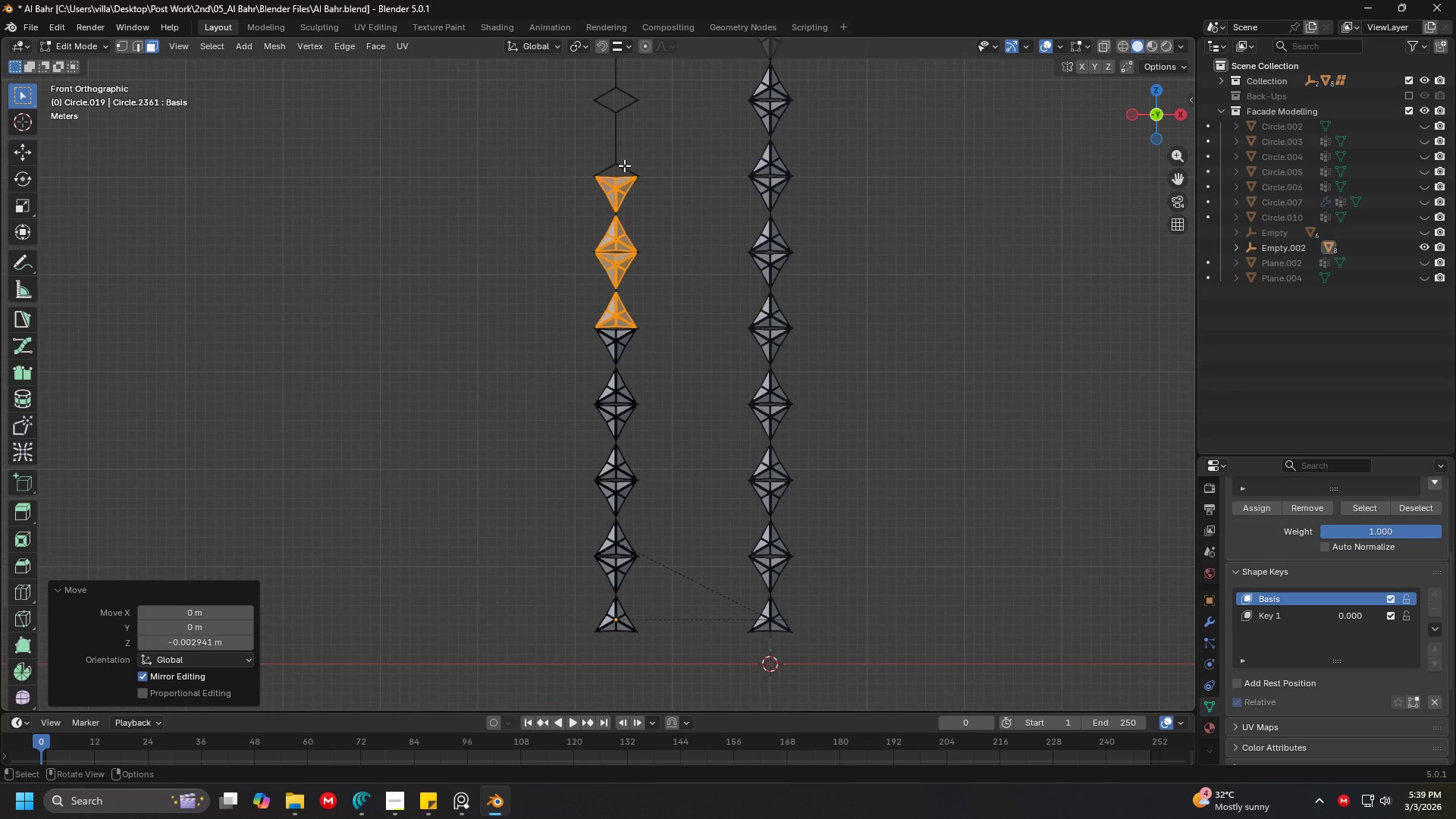 
scroll: coordinate [601, 374], scroll_direction: down, amount: 13.0
 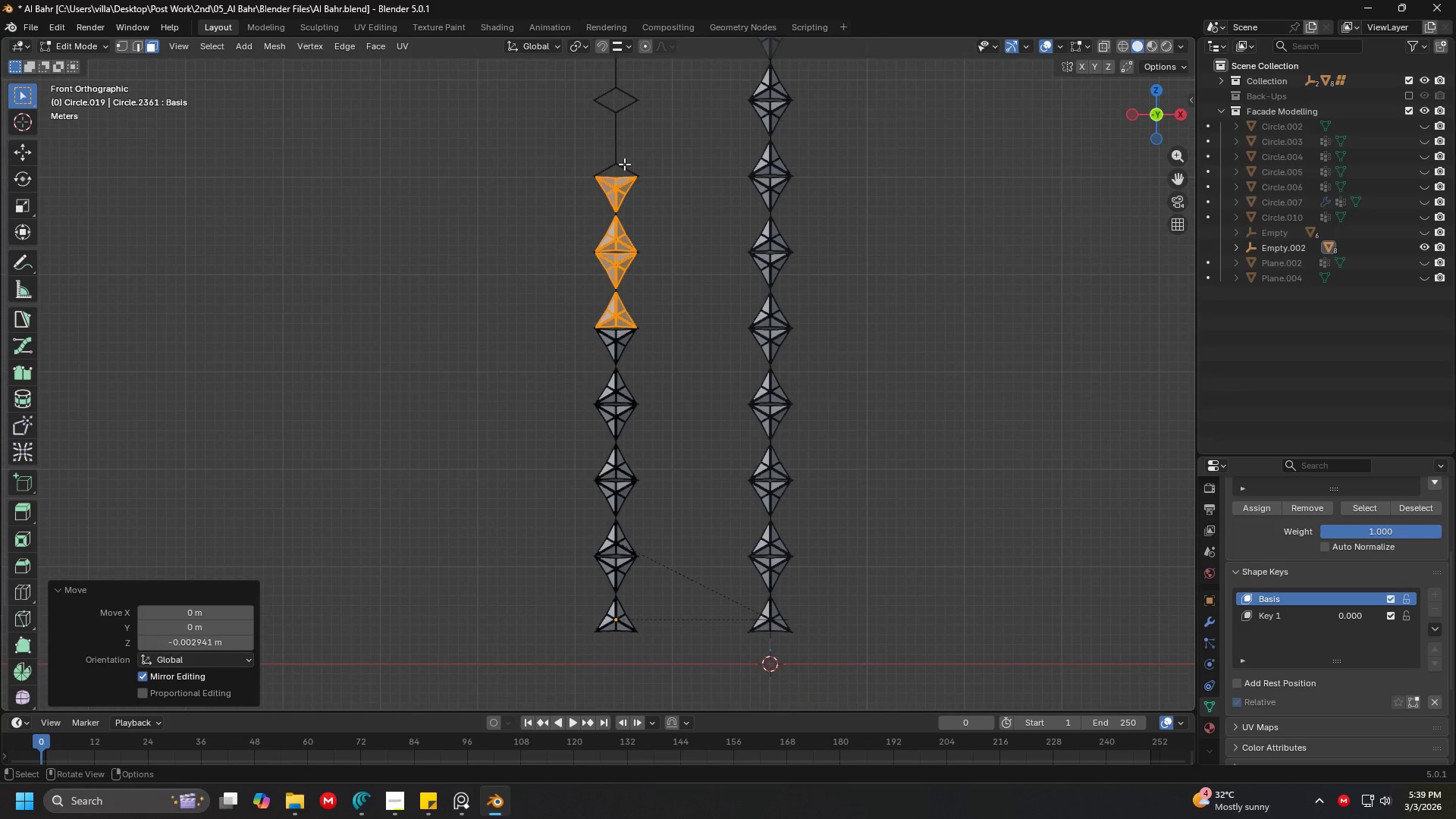 
key(A)
 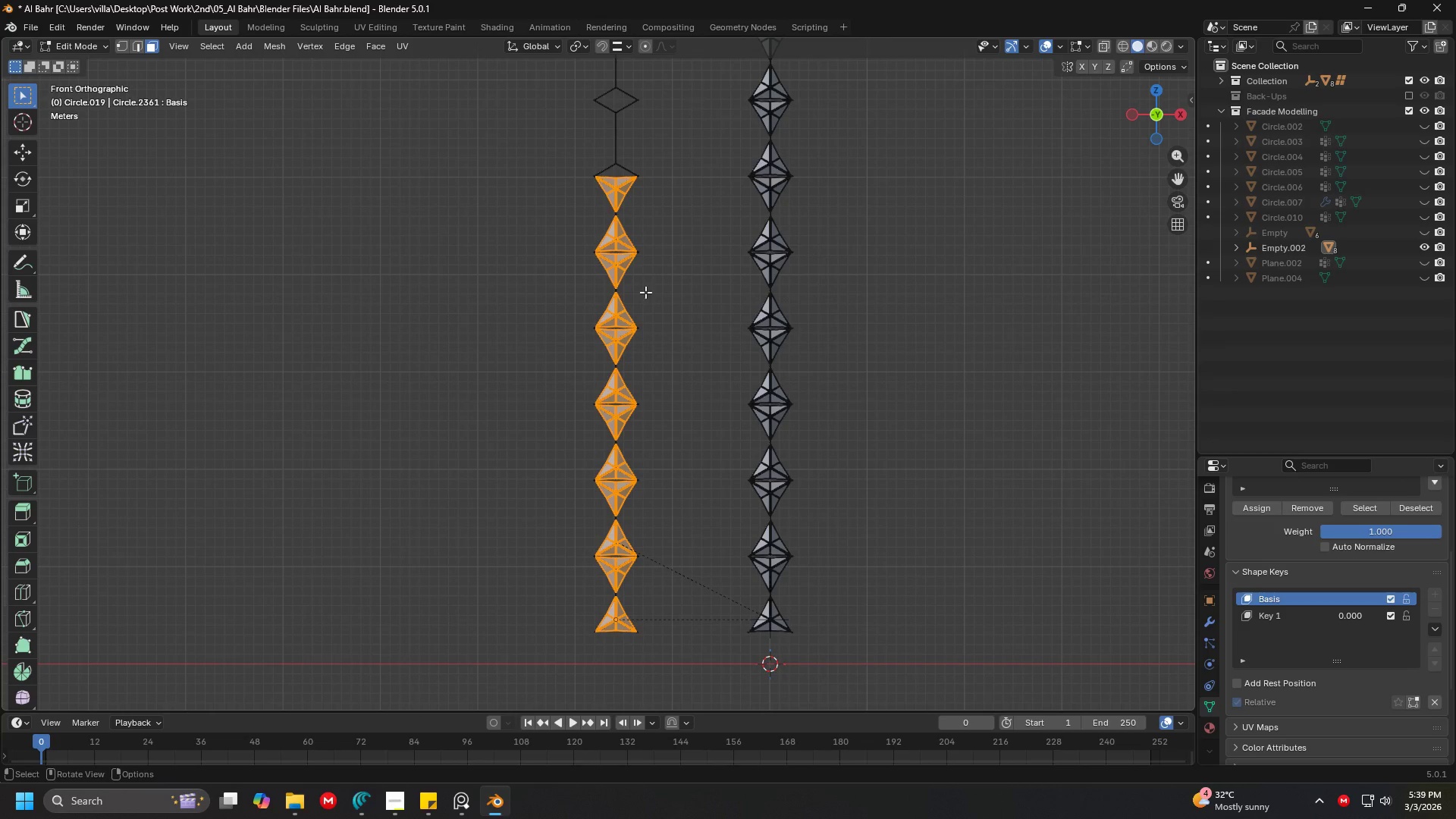 
hold_key(key=ShiftLeft, duration=1.5)
 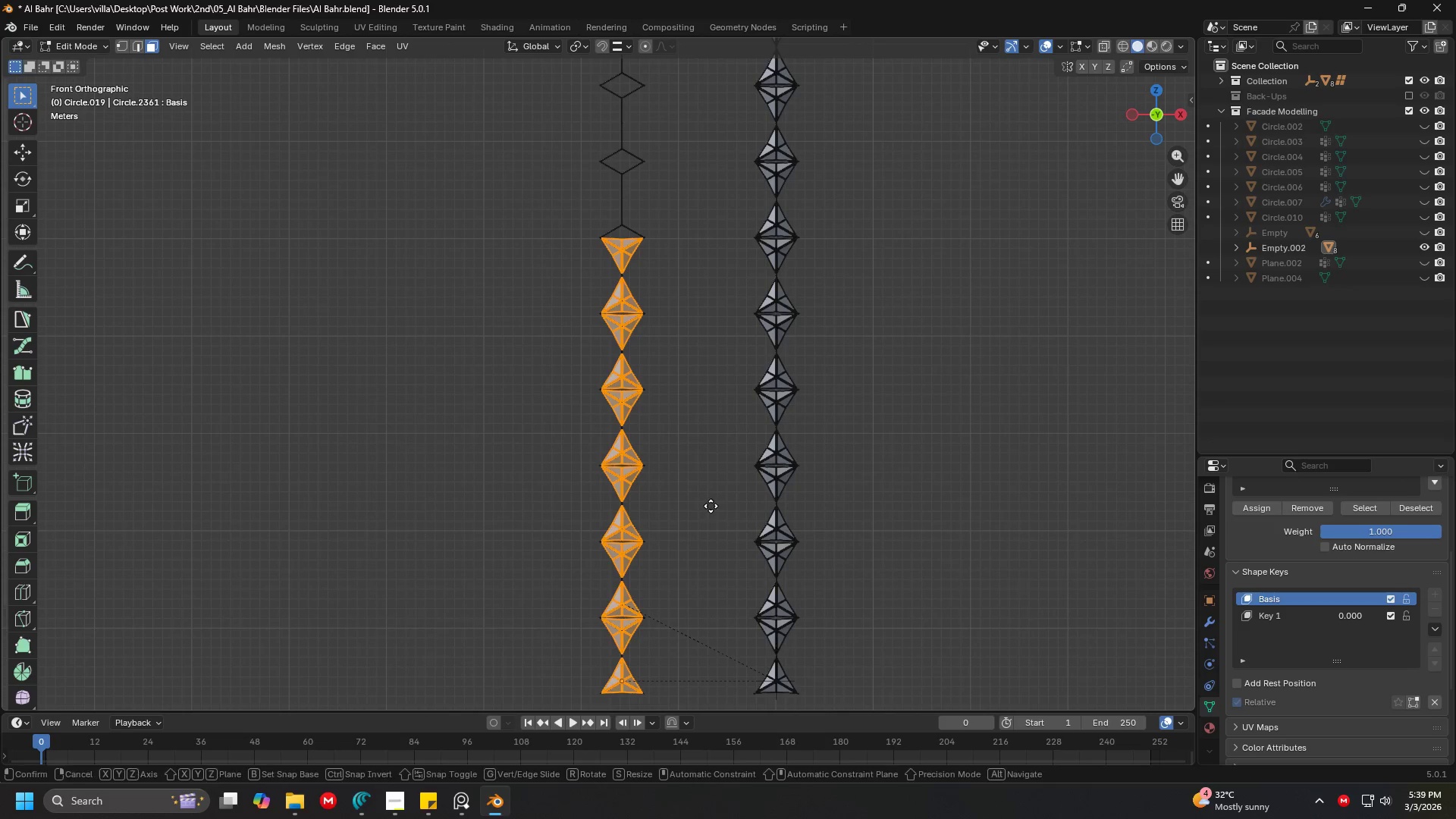 
key(Shift+ShiftLeft)
 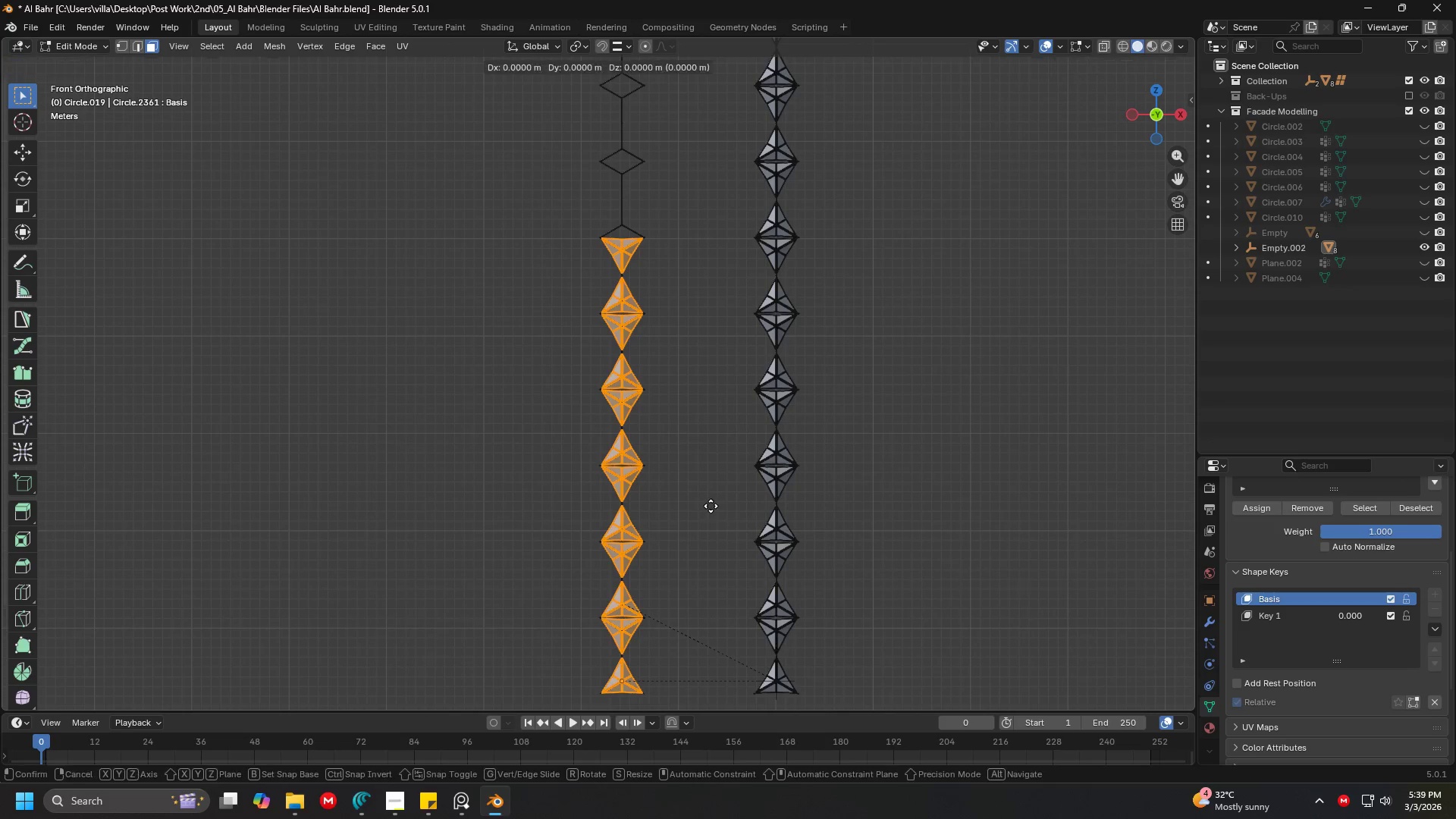 
key(Shift+ShiftLeft)
 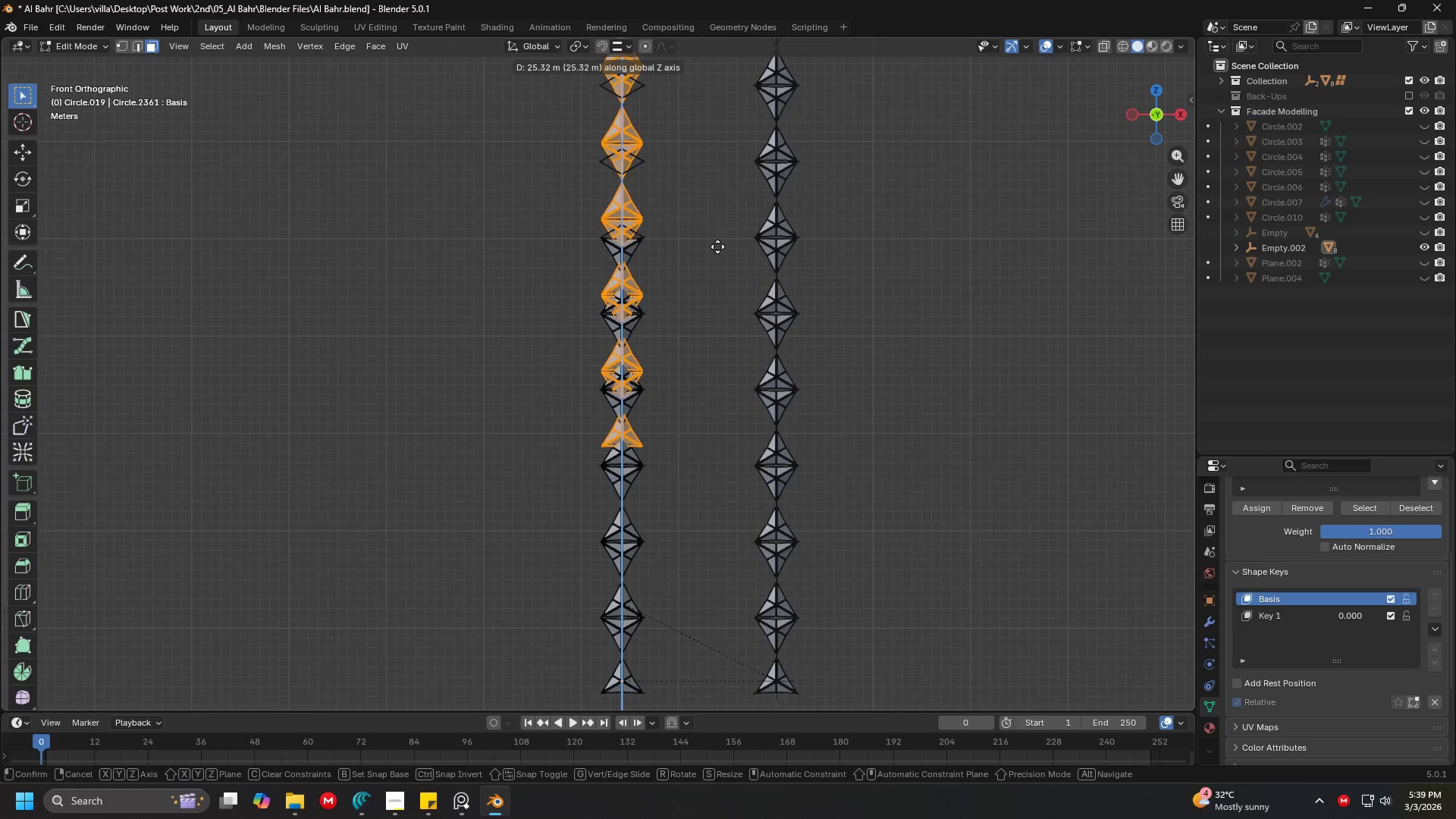 
key(Shift+D)
 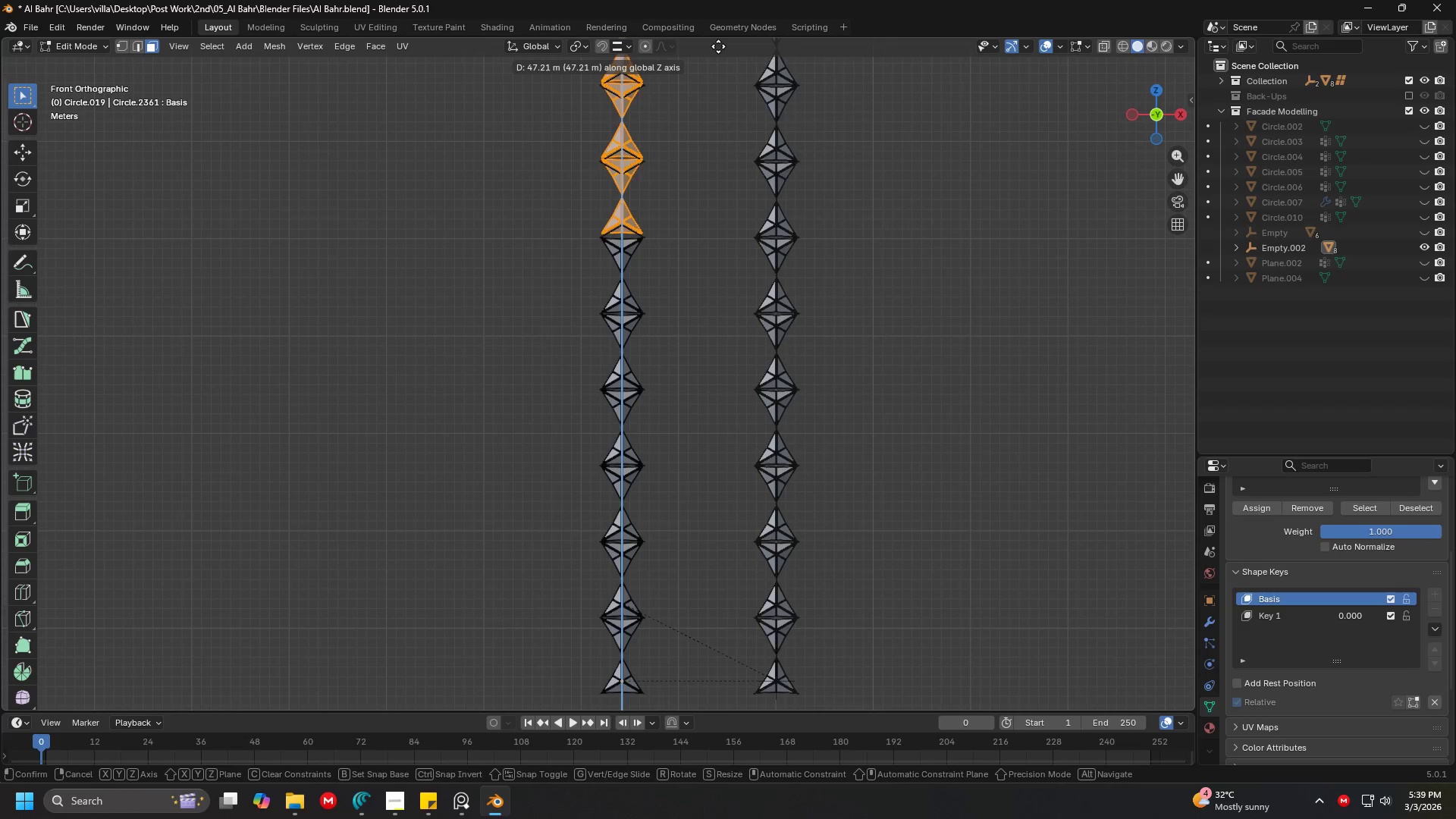 
left_click([720, 673])
 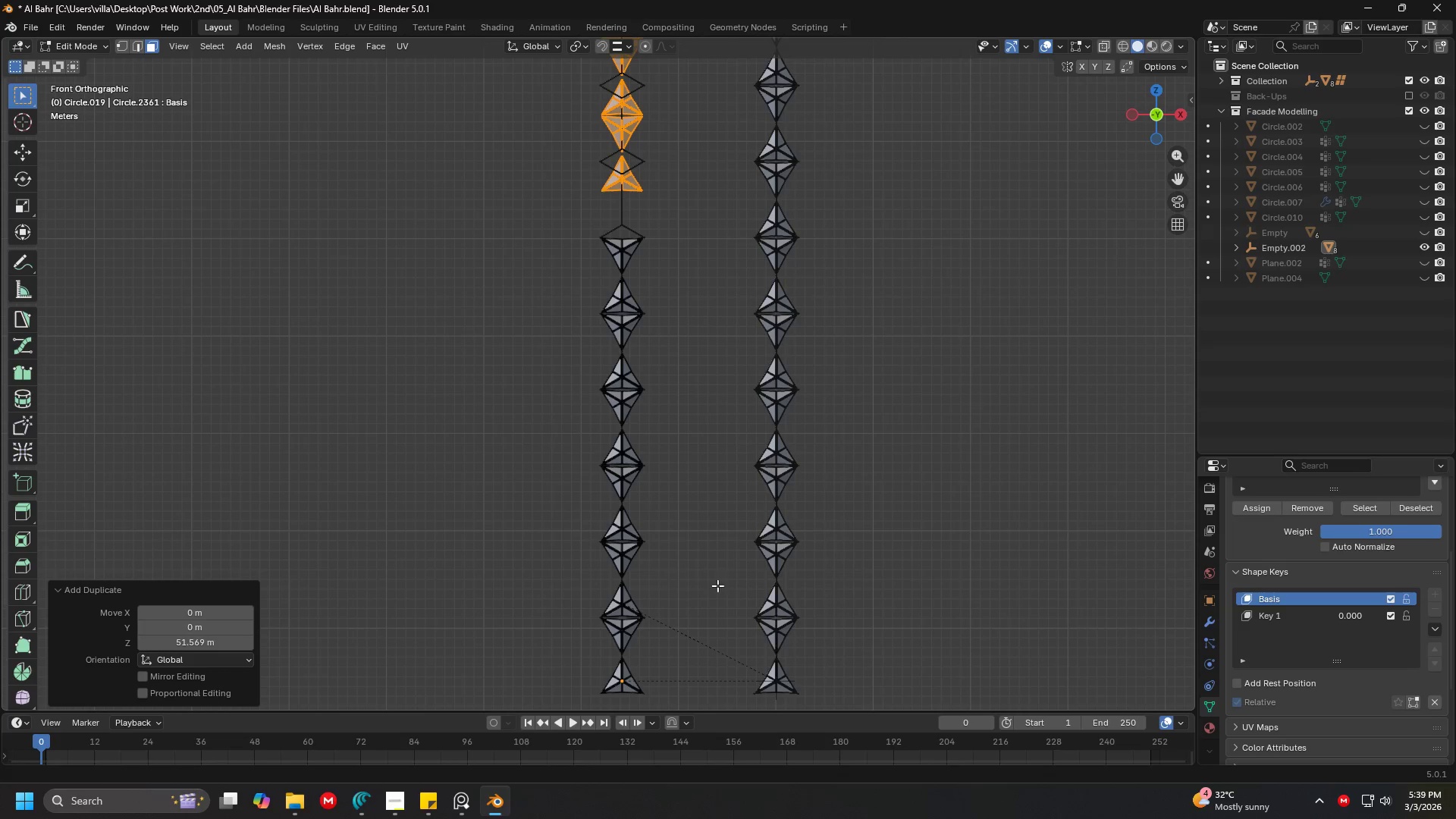 
key(Shift+ShiftLeft)
 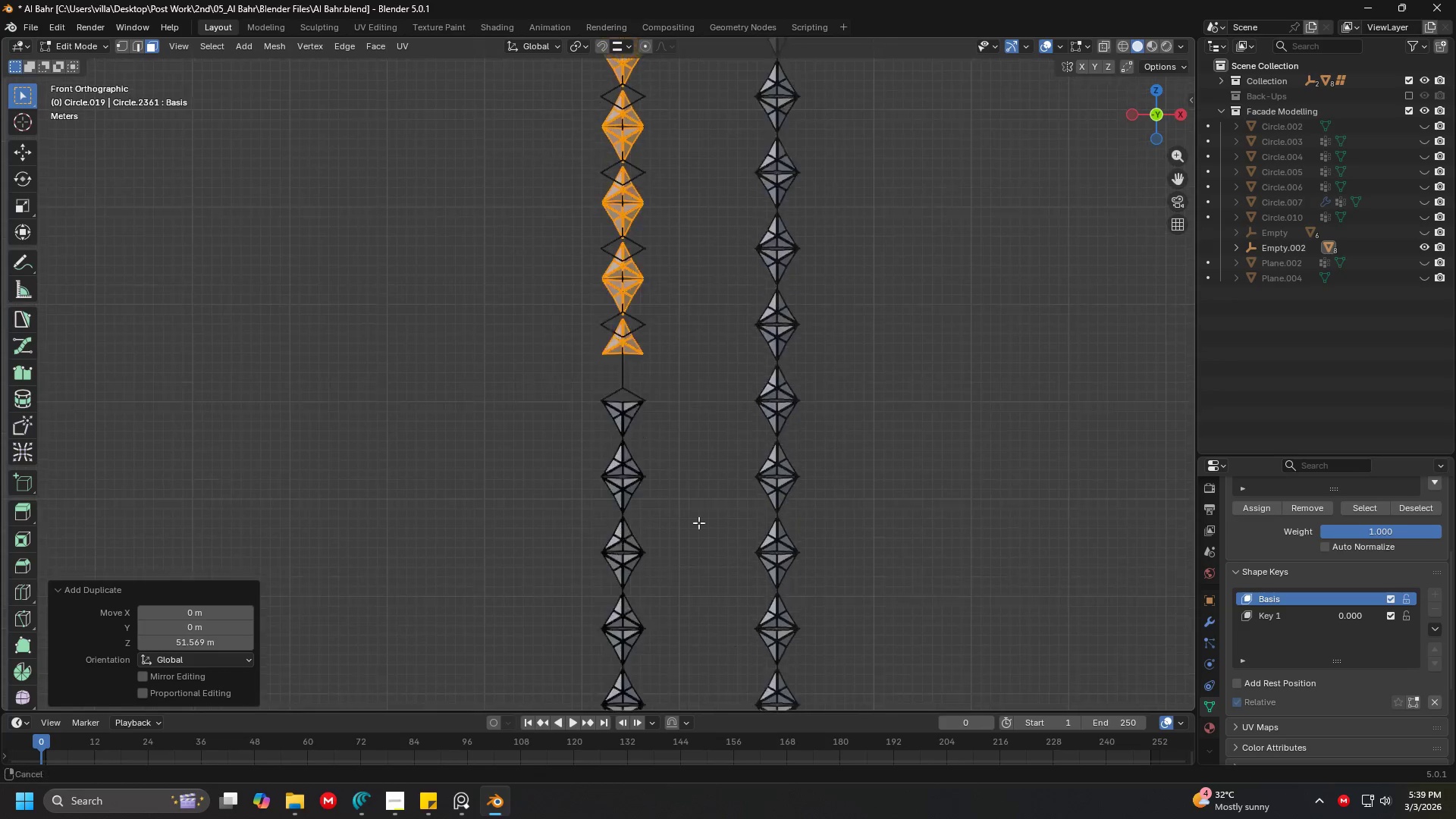 
hold_key(key=ShiftLeft, duration=0.31)
 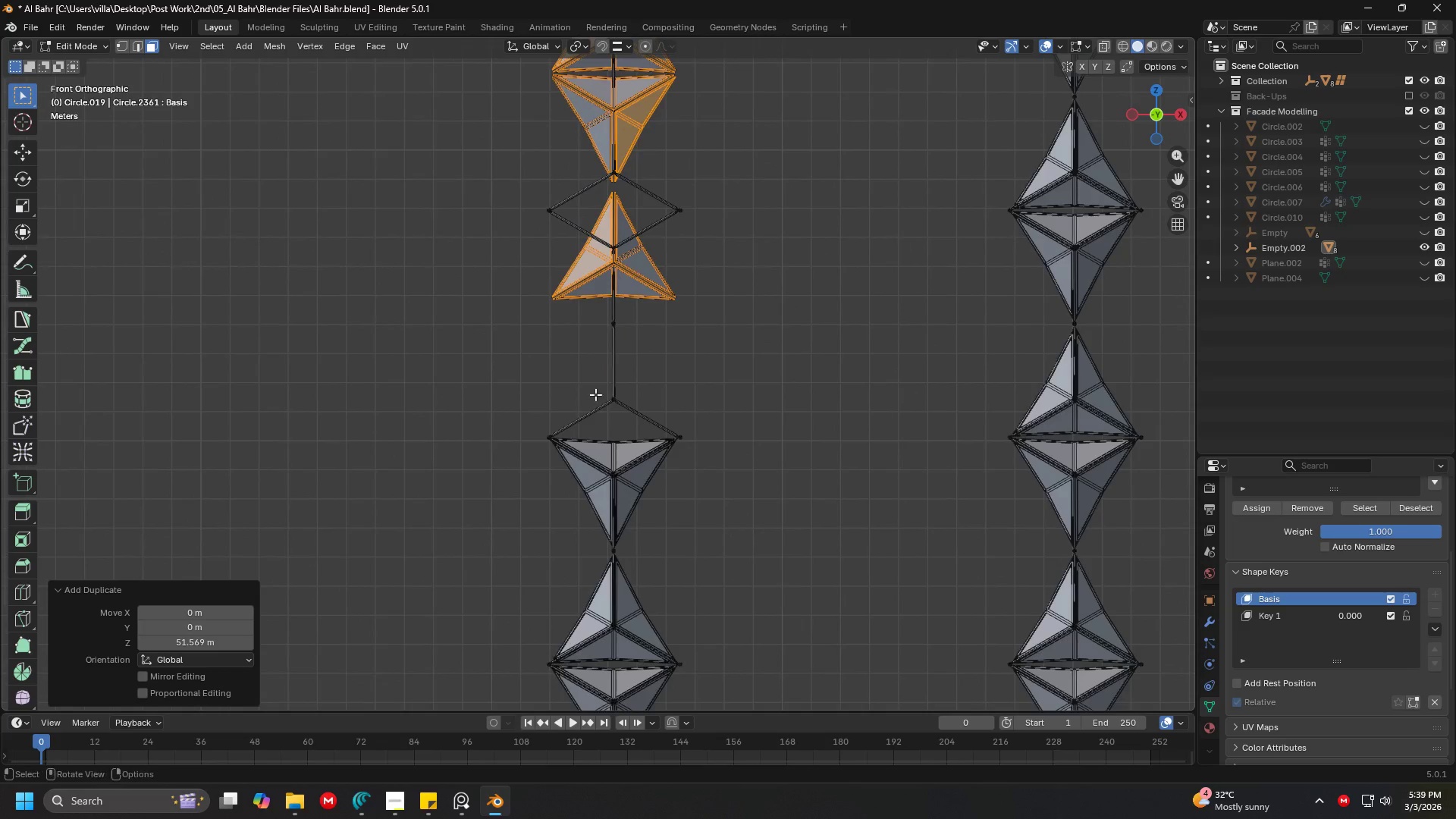 
scroll: coordinate [659, 510], scroll_direction: up, amount: 6.0
 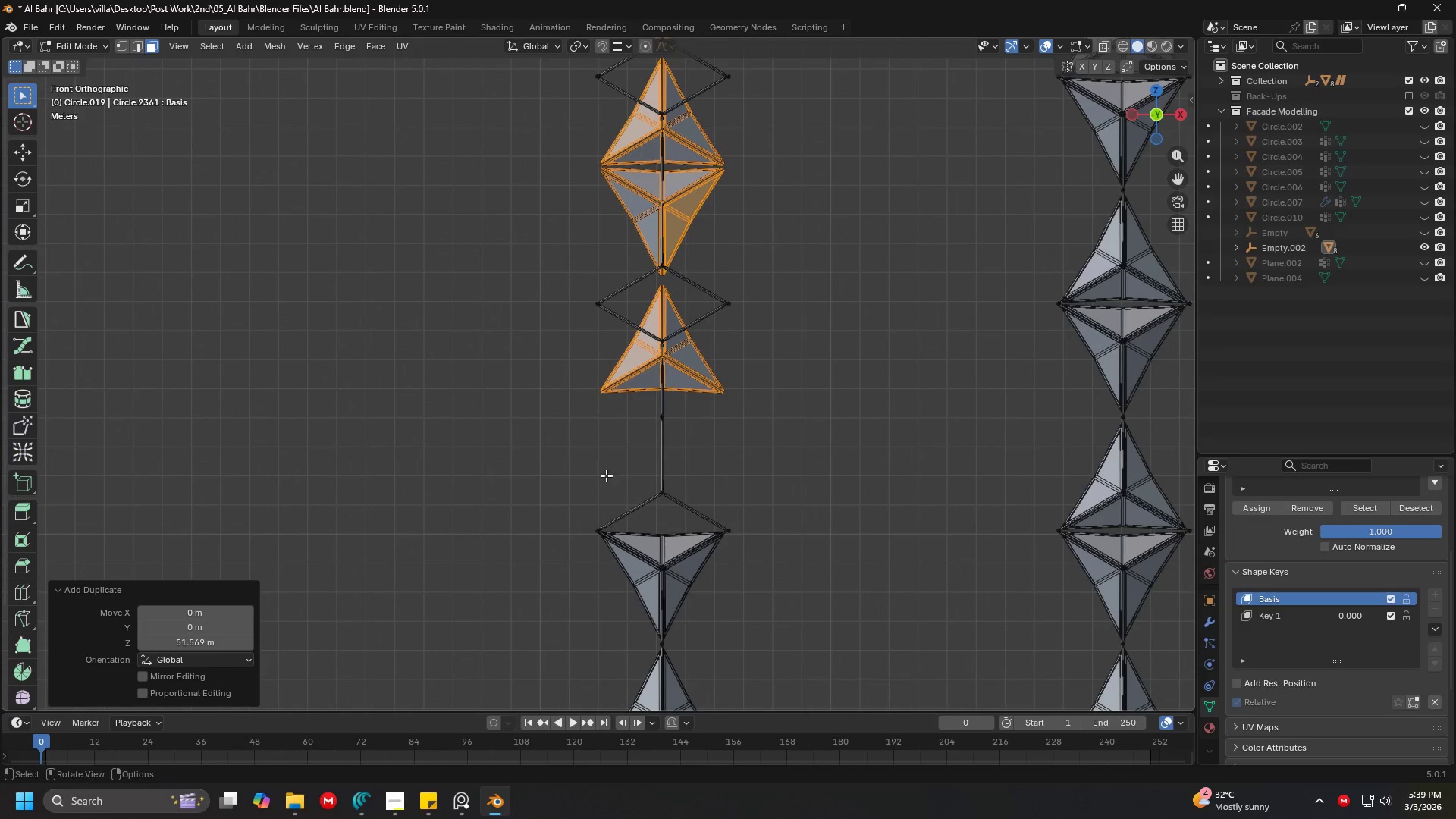 
key(Shift+ShiftLeft)
 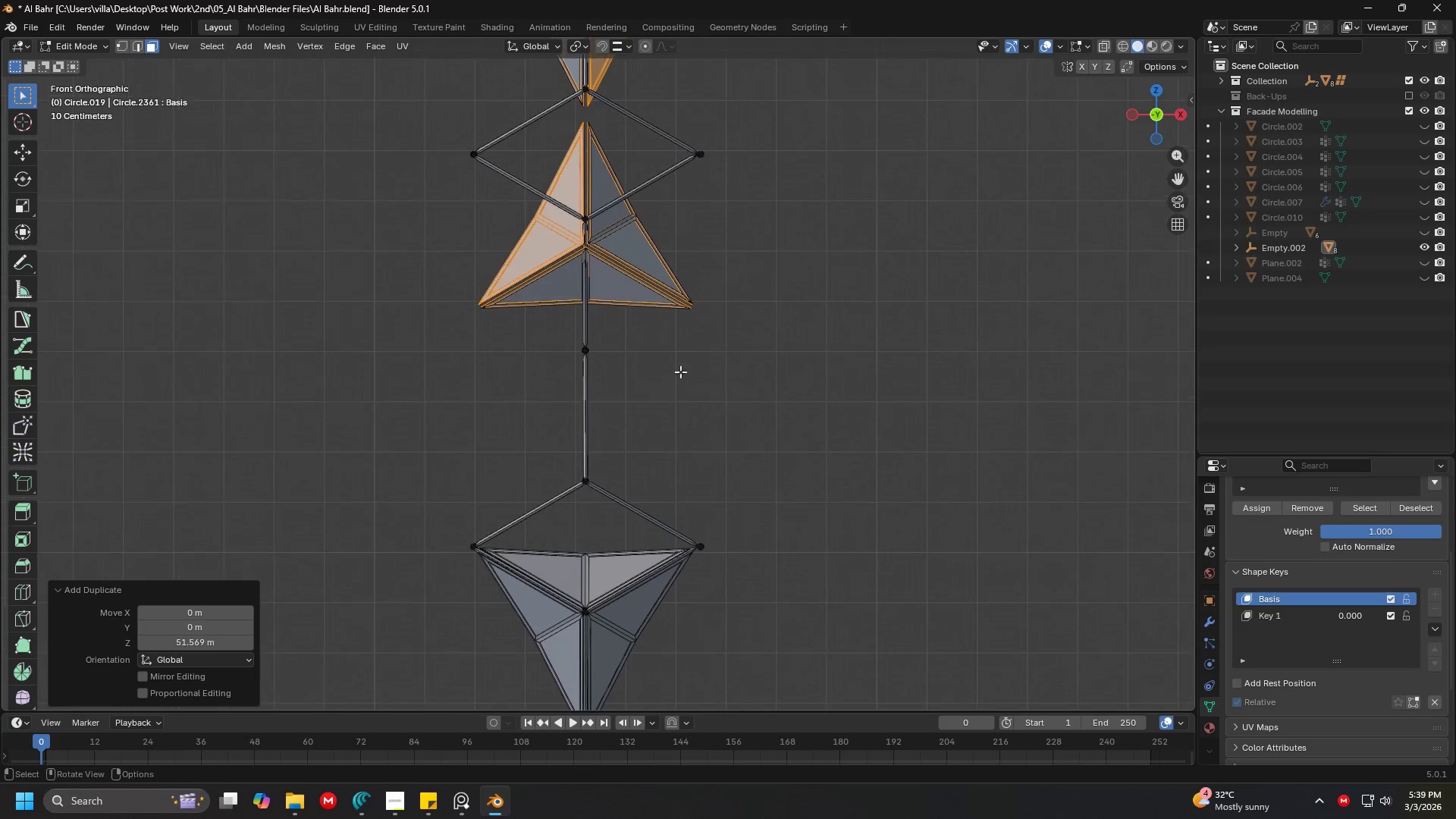 
scroll: coordinate [605, 397], scroll_direction: up, amount: 3.0
 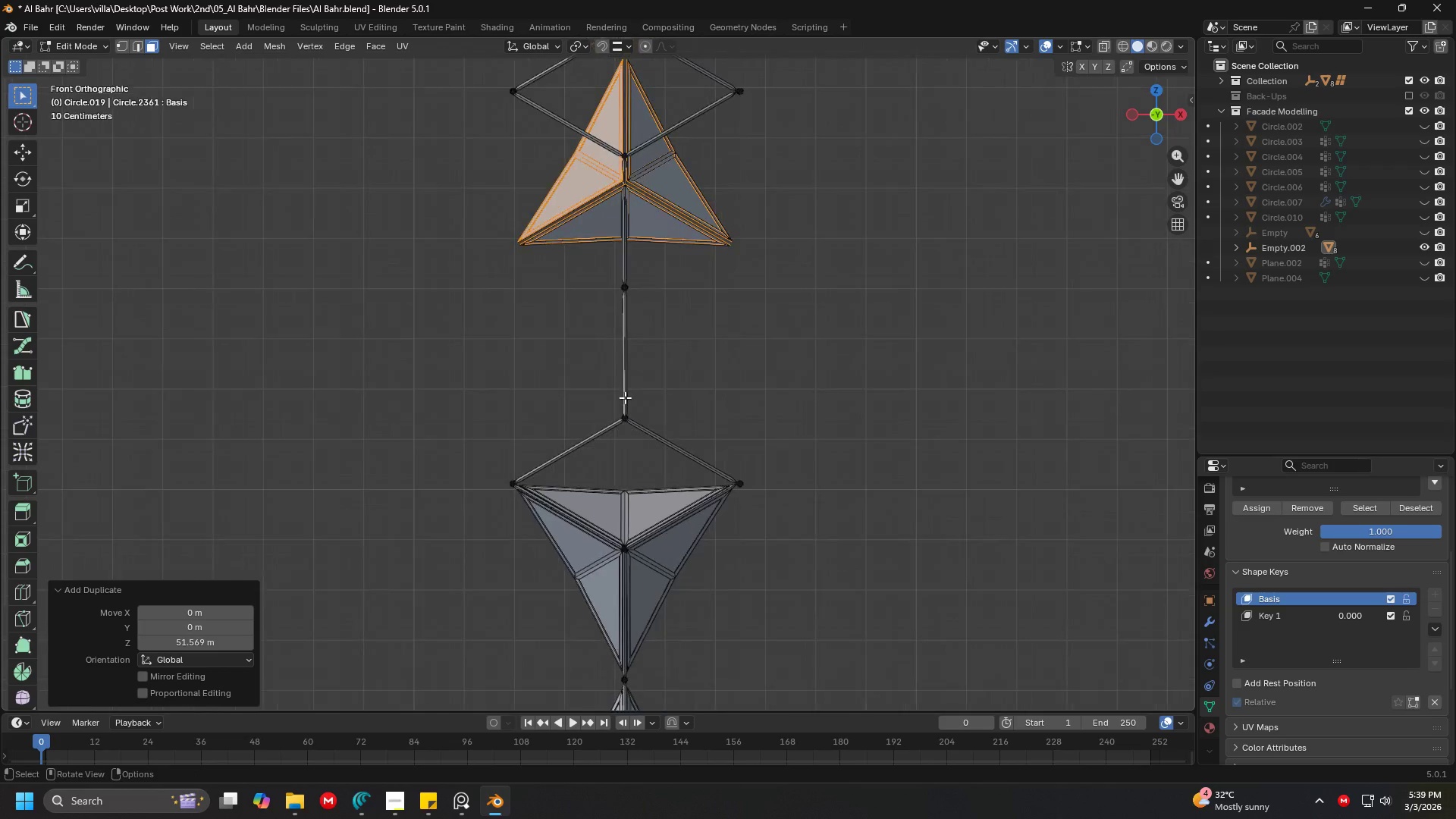 
key(G)
 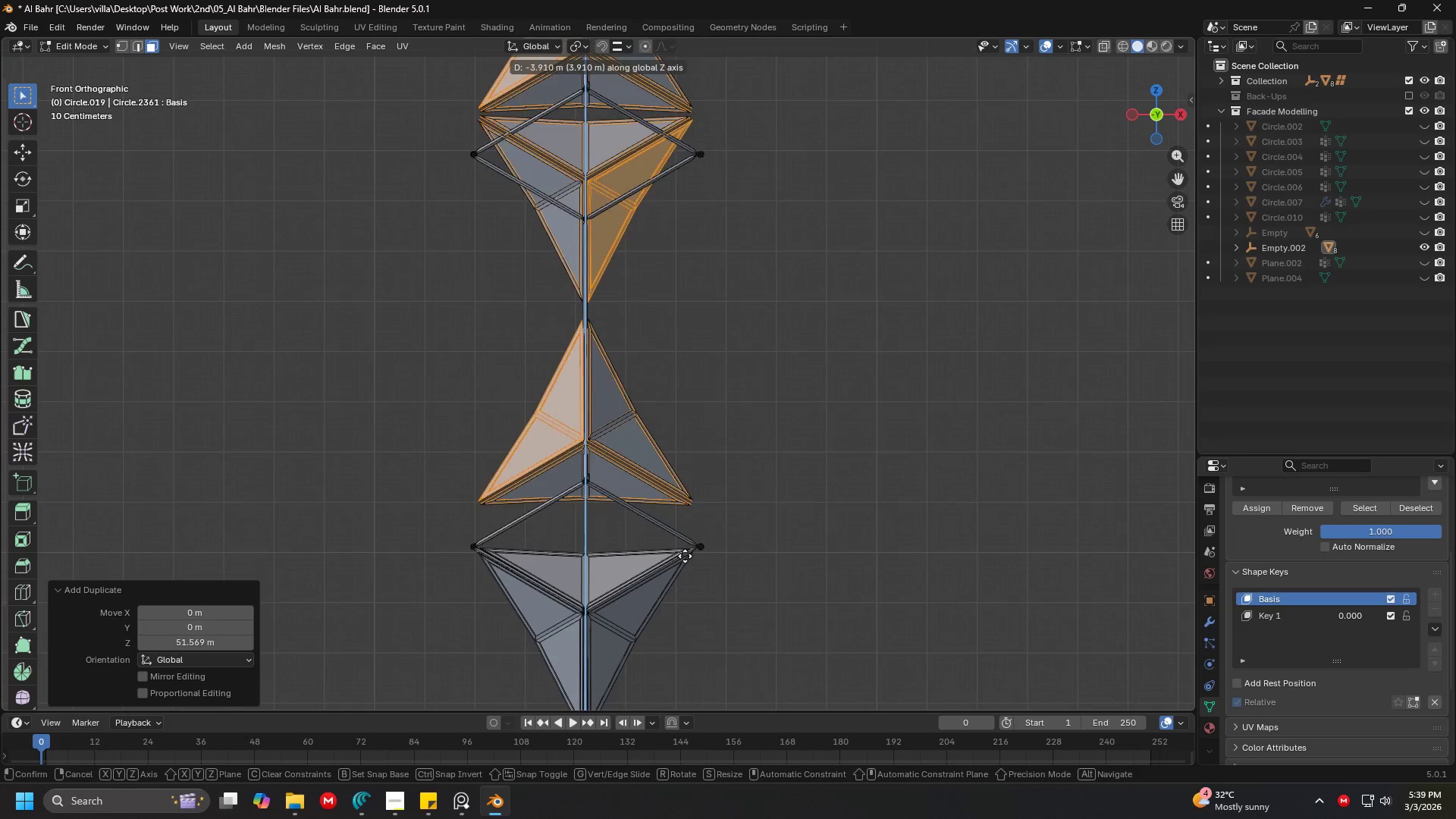 
left_click([685, 561])
 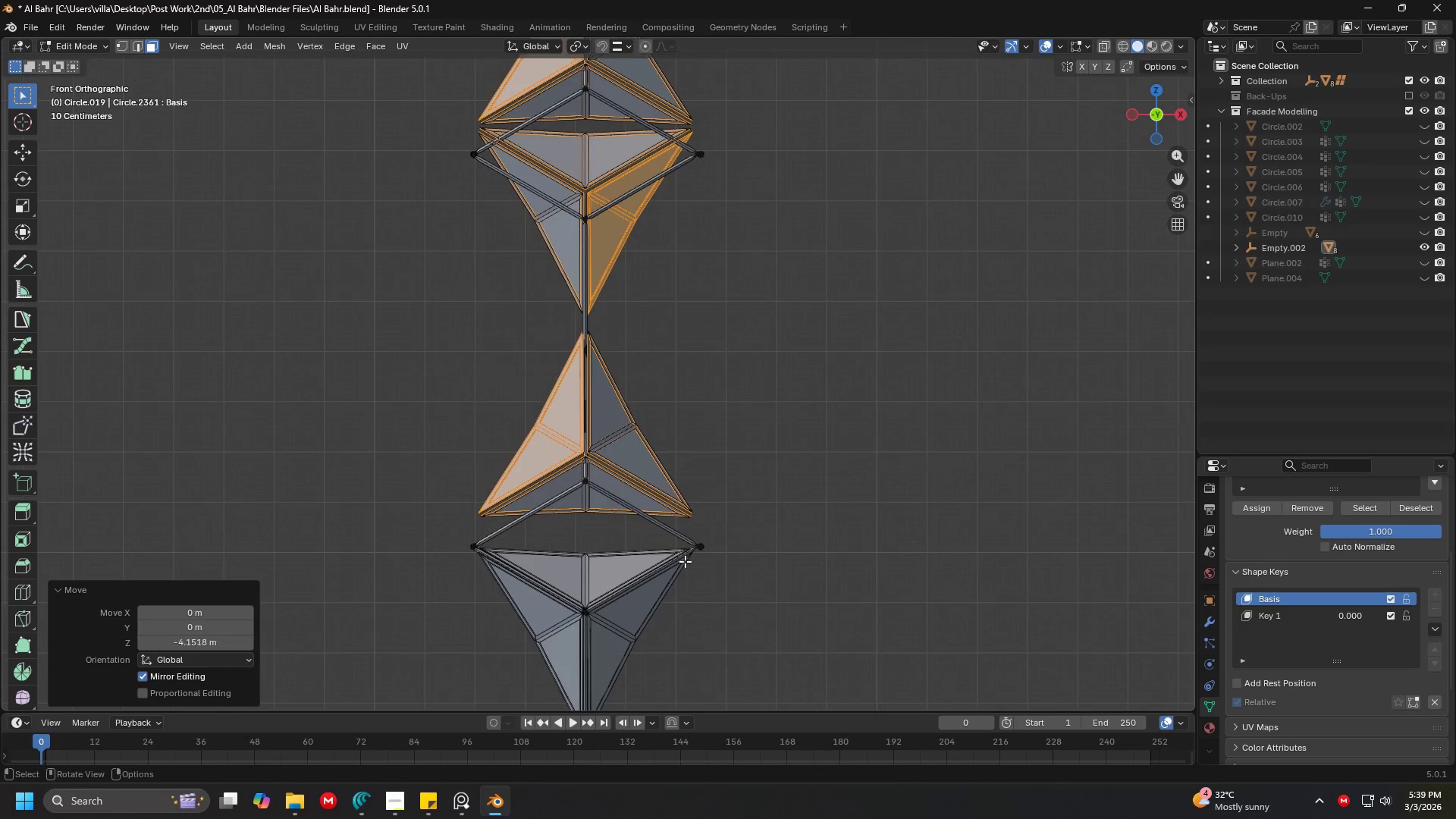 
hold_key(key=ShiftLeft, duration=0.34)
 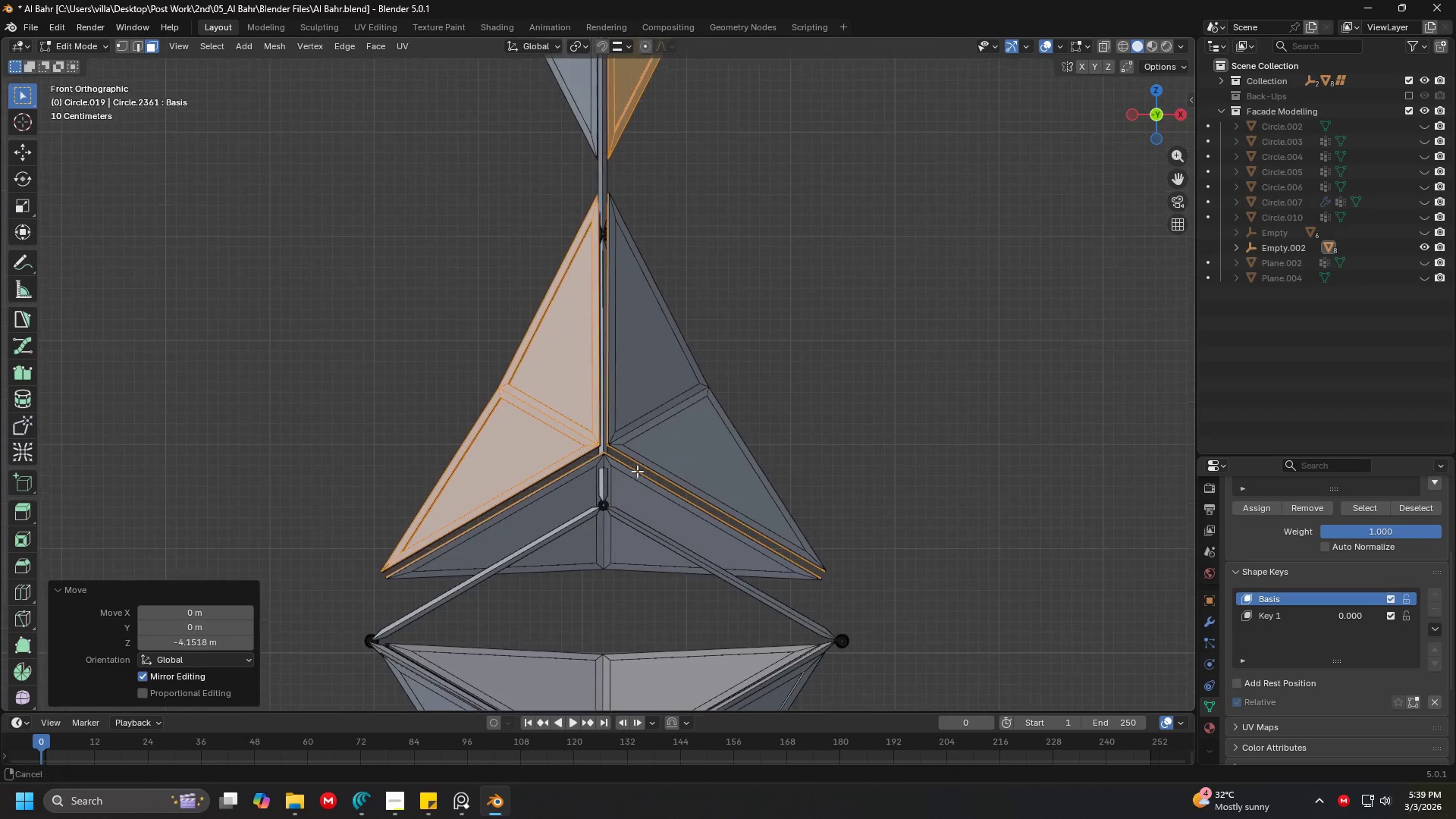 
key(Shift+ShiftLeft)
 